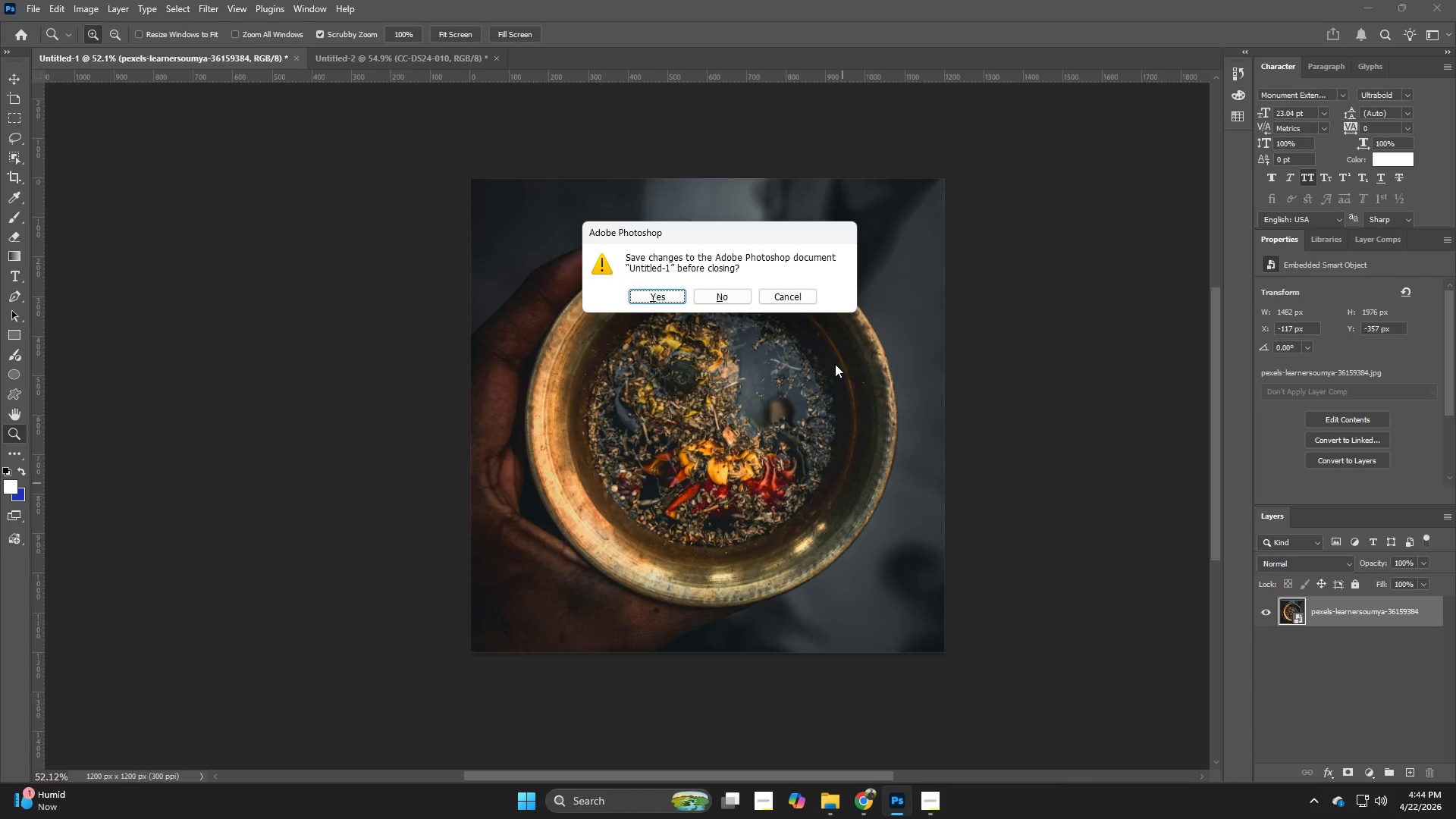 
hold_key(key=W, duration=0.31)
 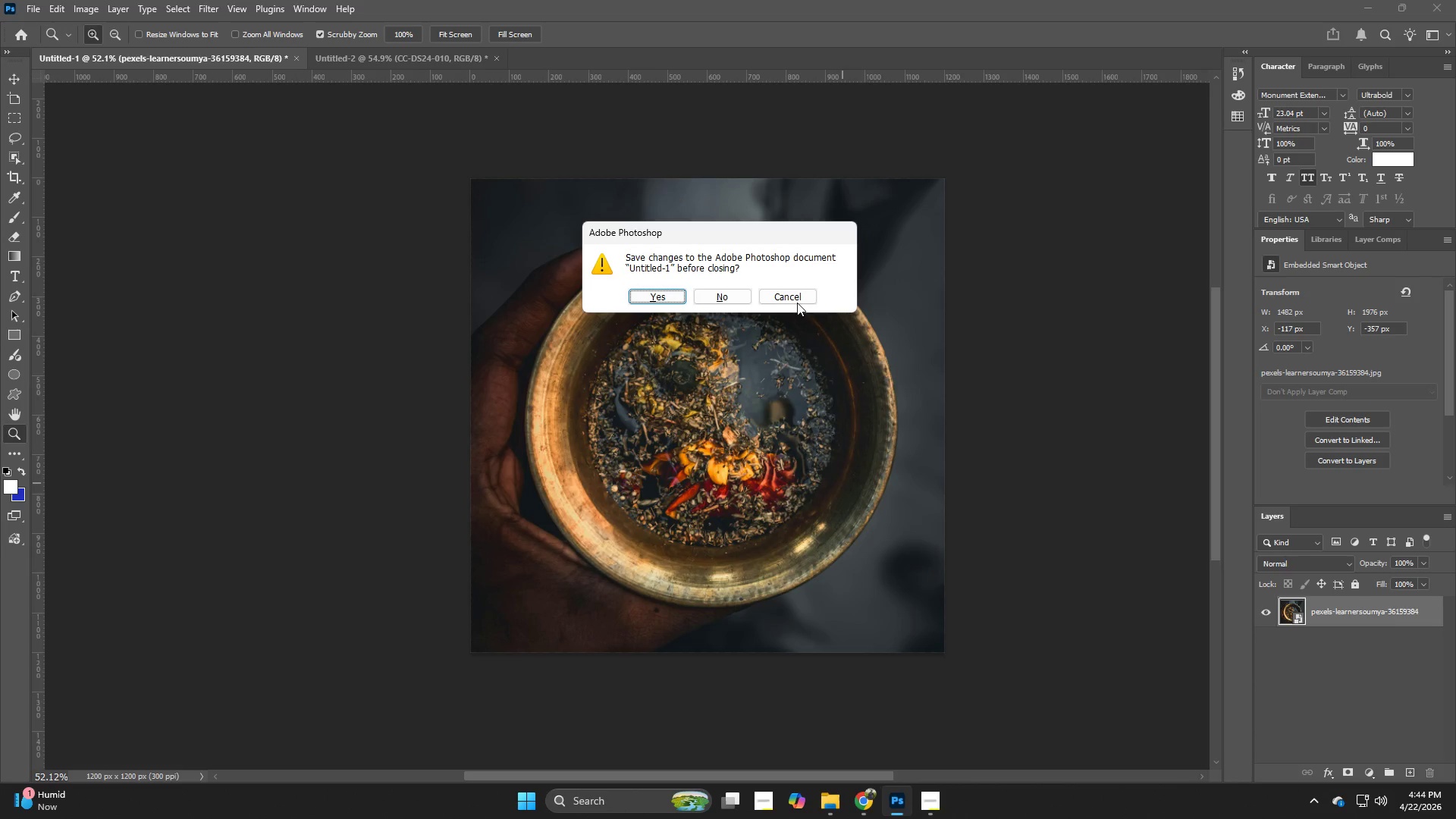 
left_click([797, 303])
 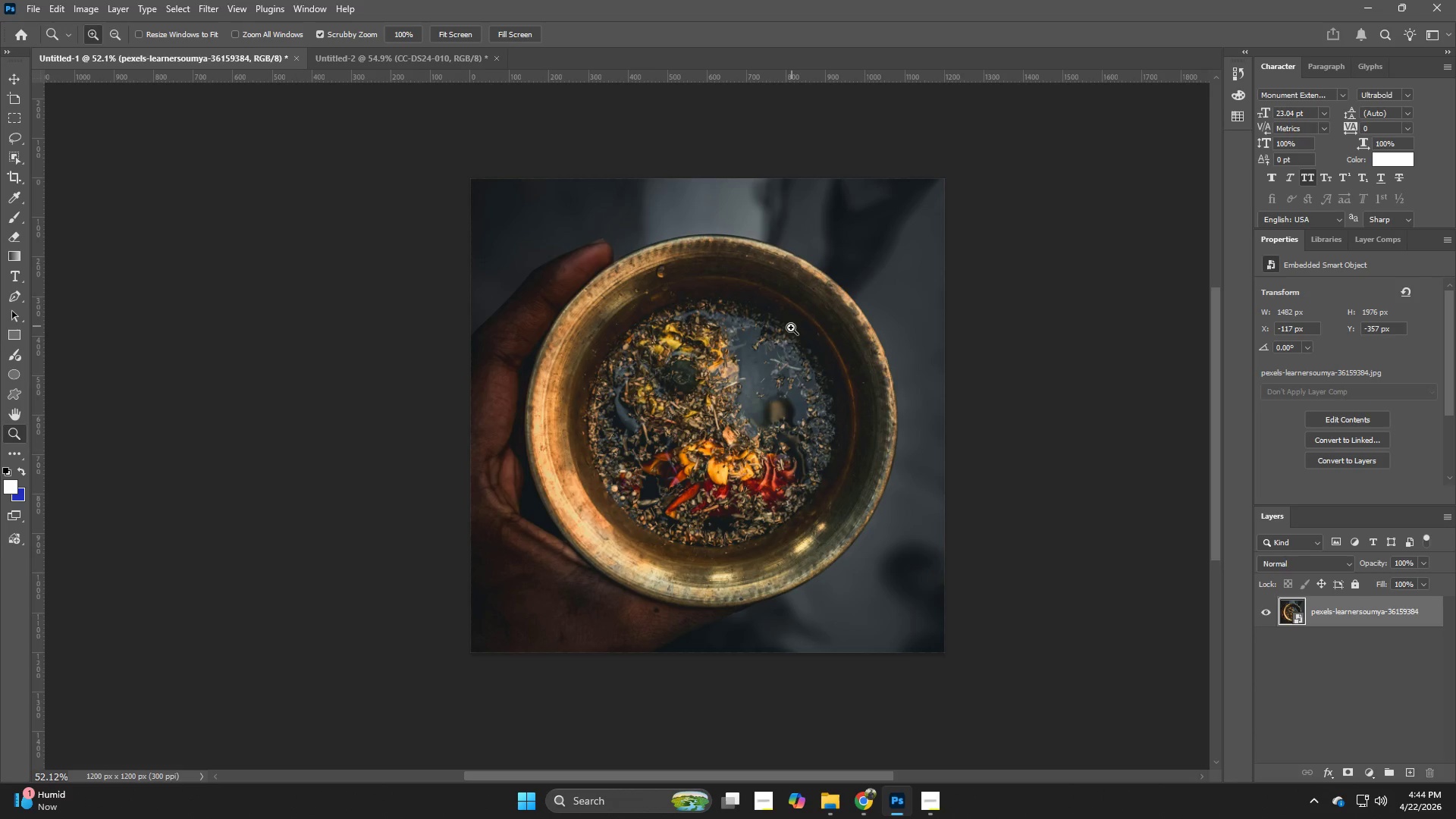 
hold_key(key=ShiftLeft, duration=1.03)
 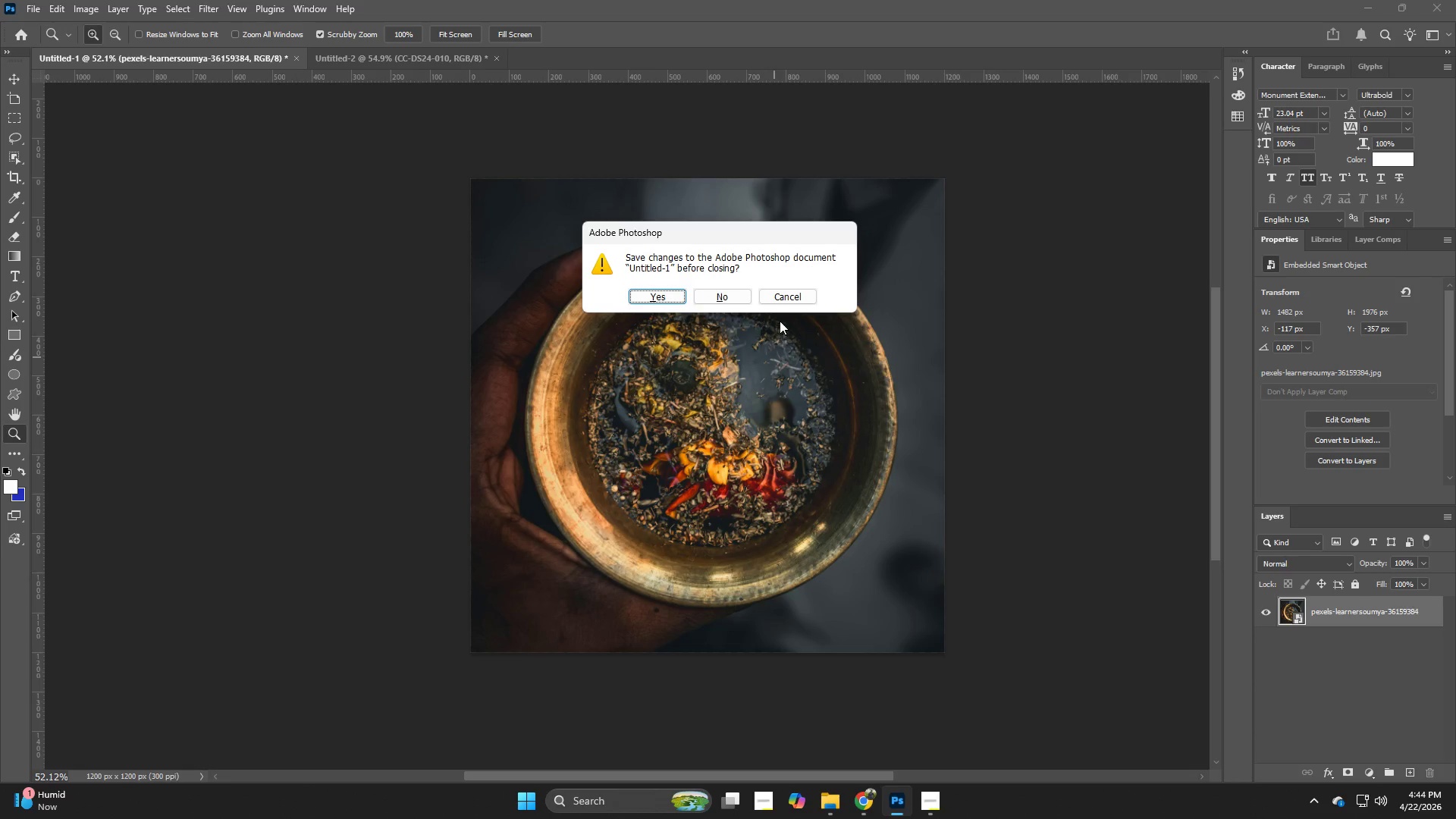 
hold_key(key=ControlLeft, duration=0.59)
 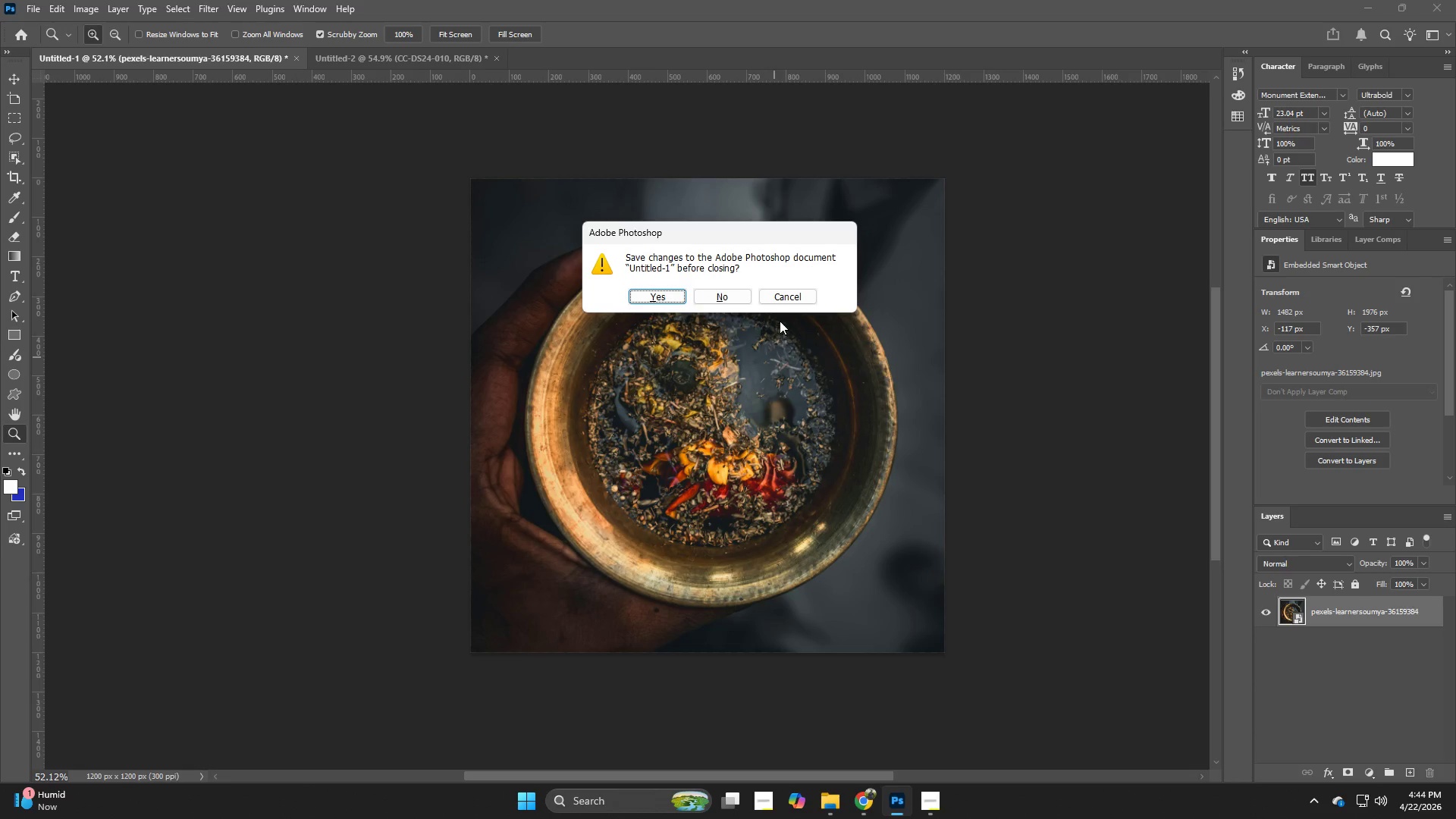 
hold_key(key=W, duration=0.33)
 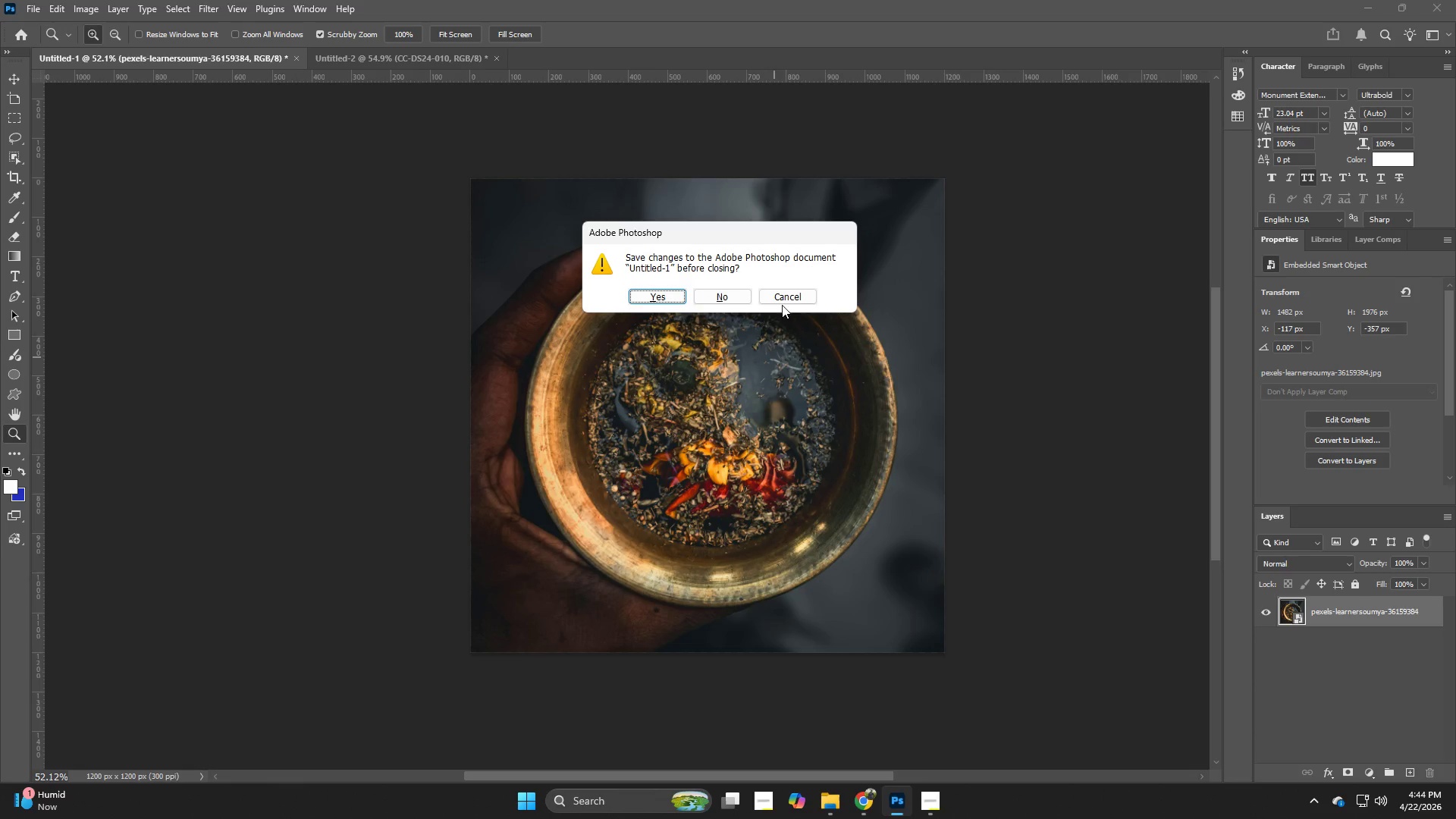 
key(Alt+Control+Shift+AltLeft)
 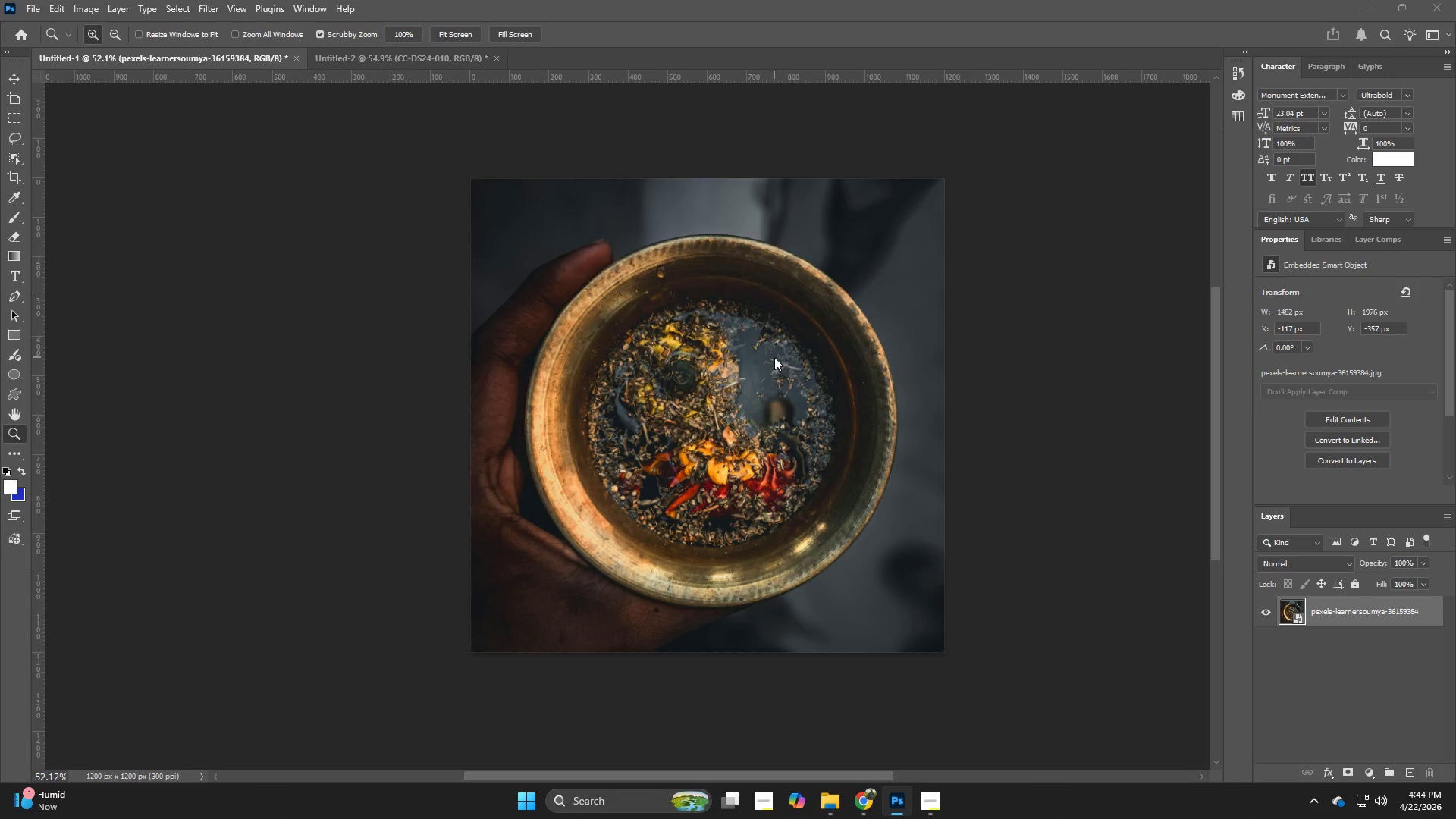 
left_click([787, 300])
 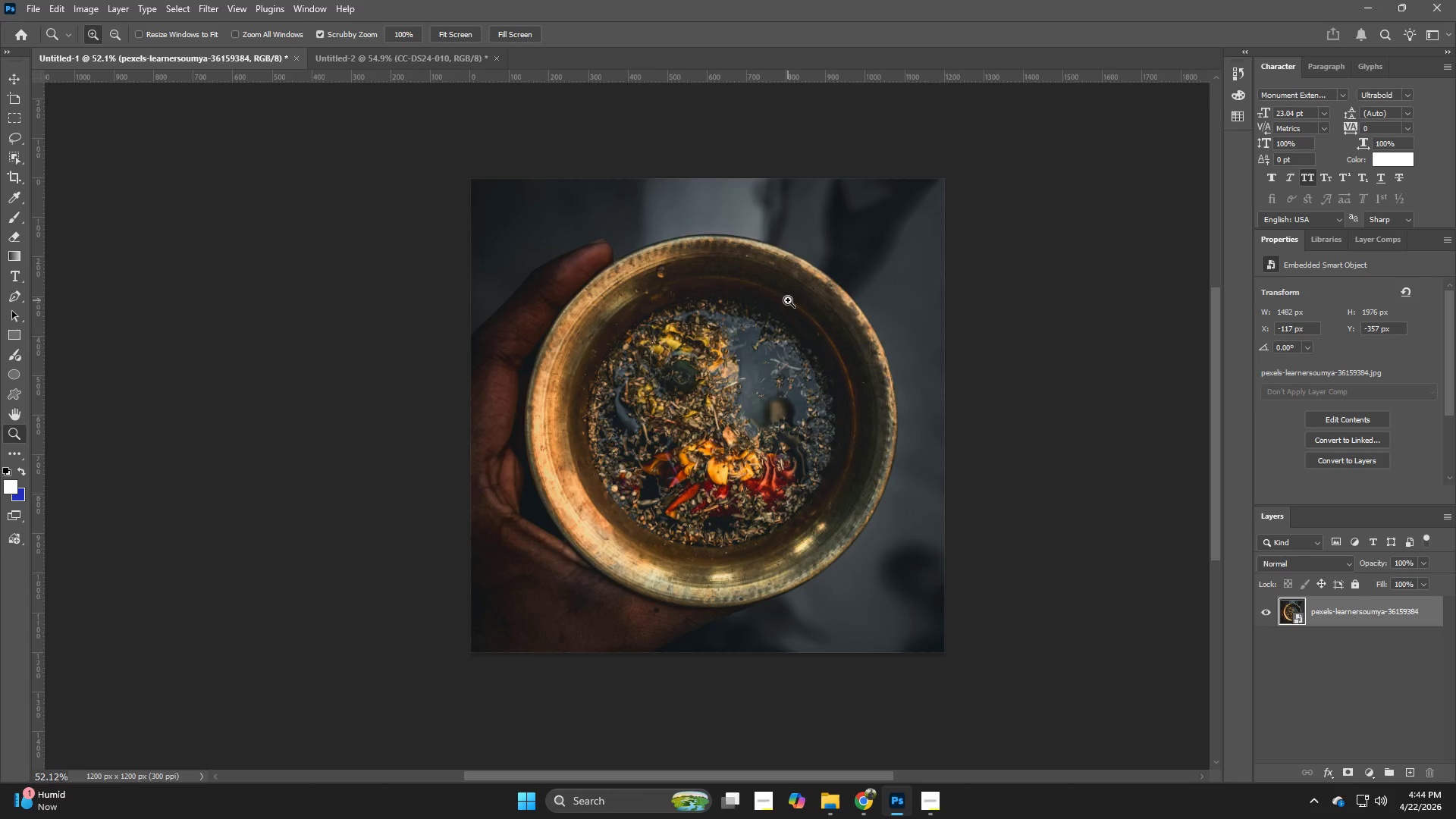 
key(Alt+Control+Shift+W)
 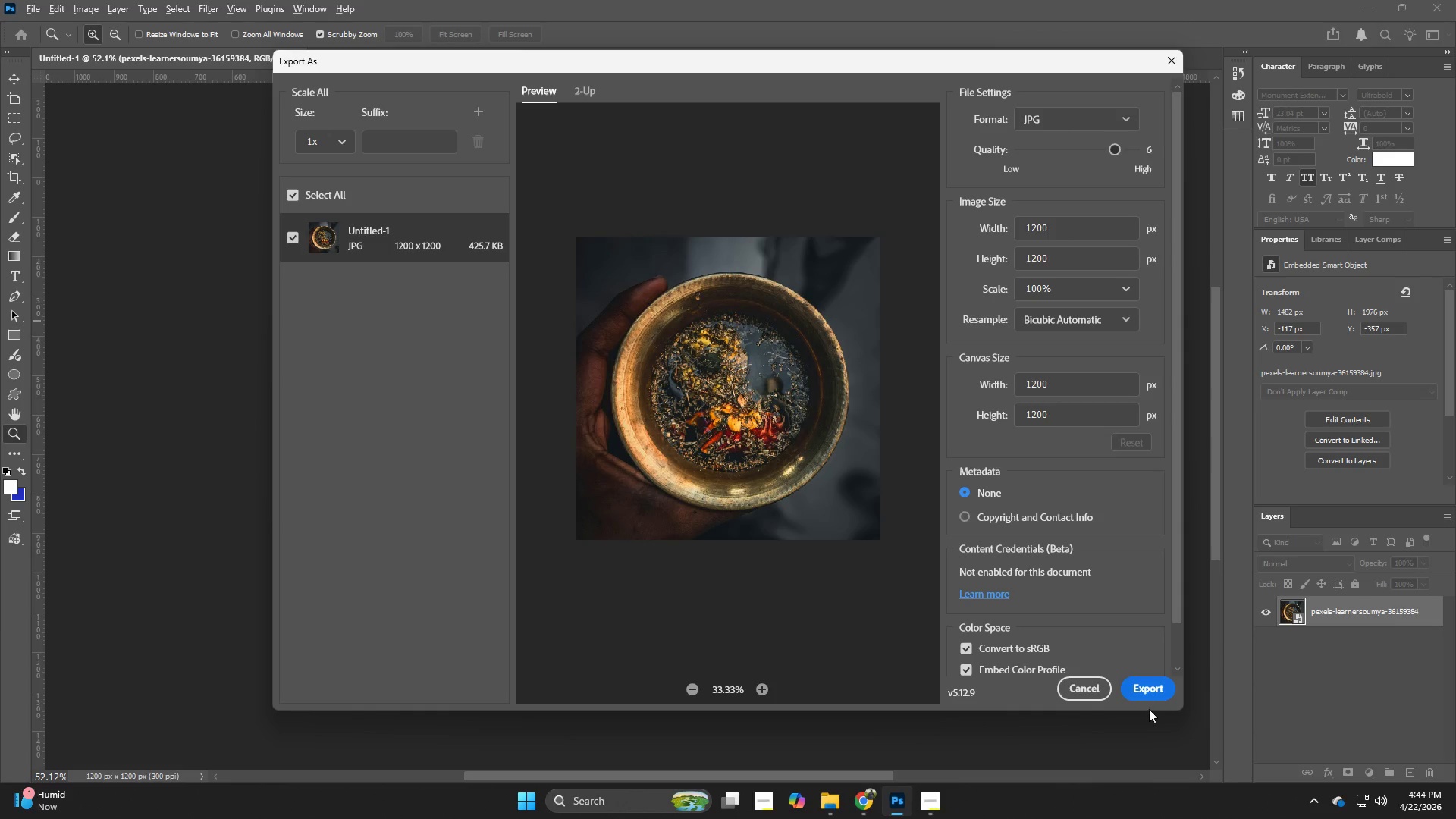 
left_click([1147, 695])
 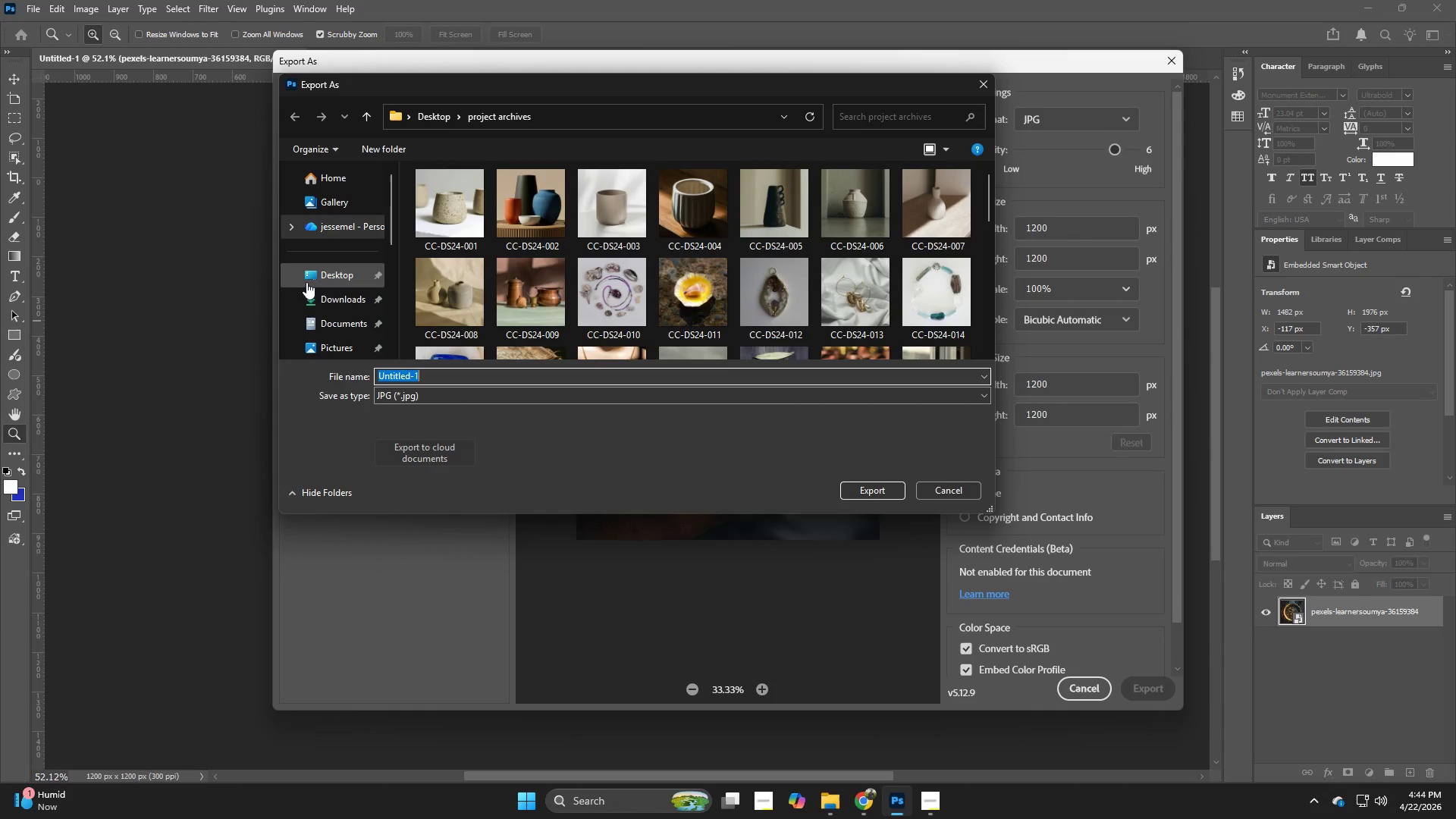 
left_click([333, 292])
 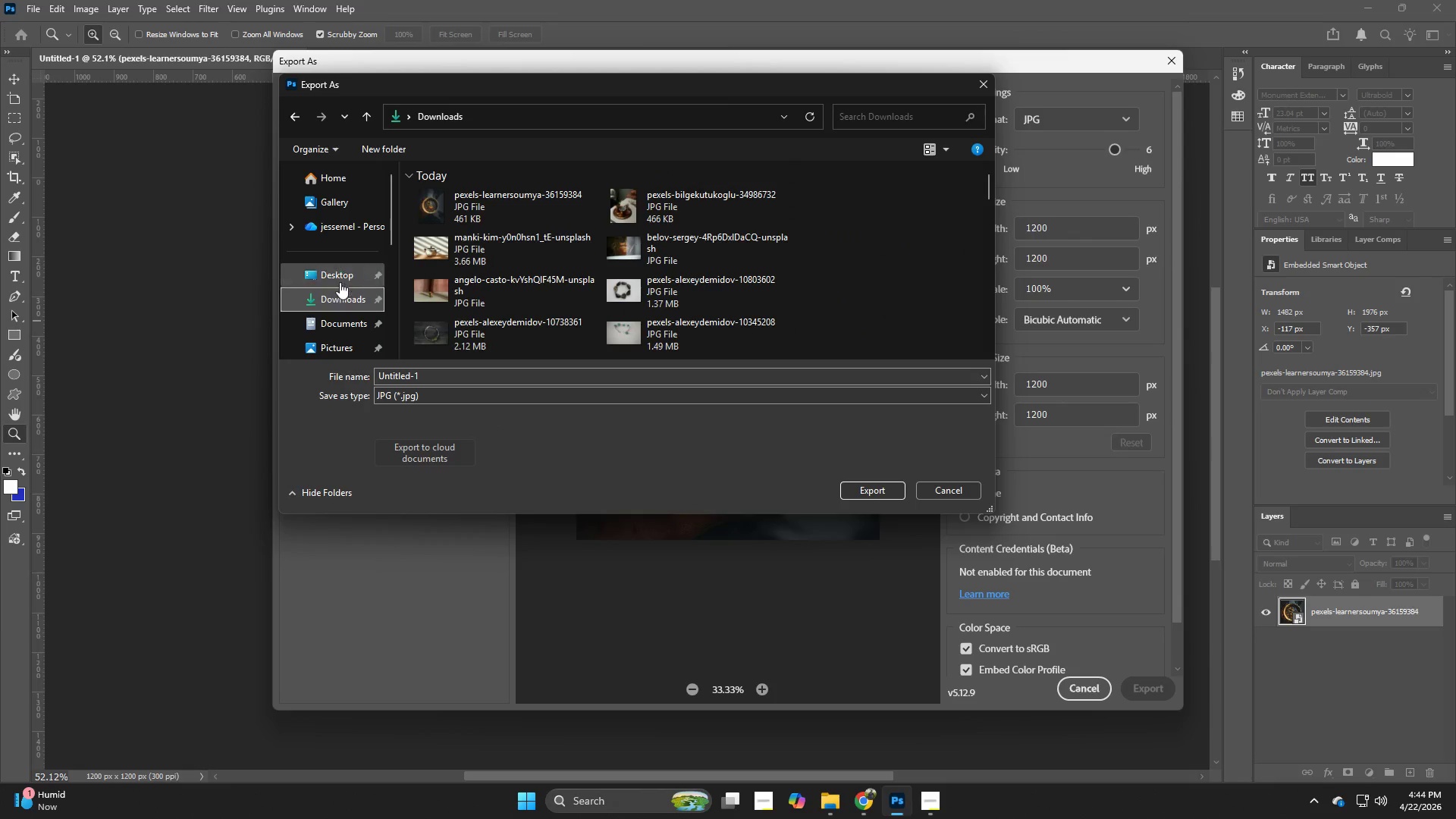 
left_click([344, 271])
 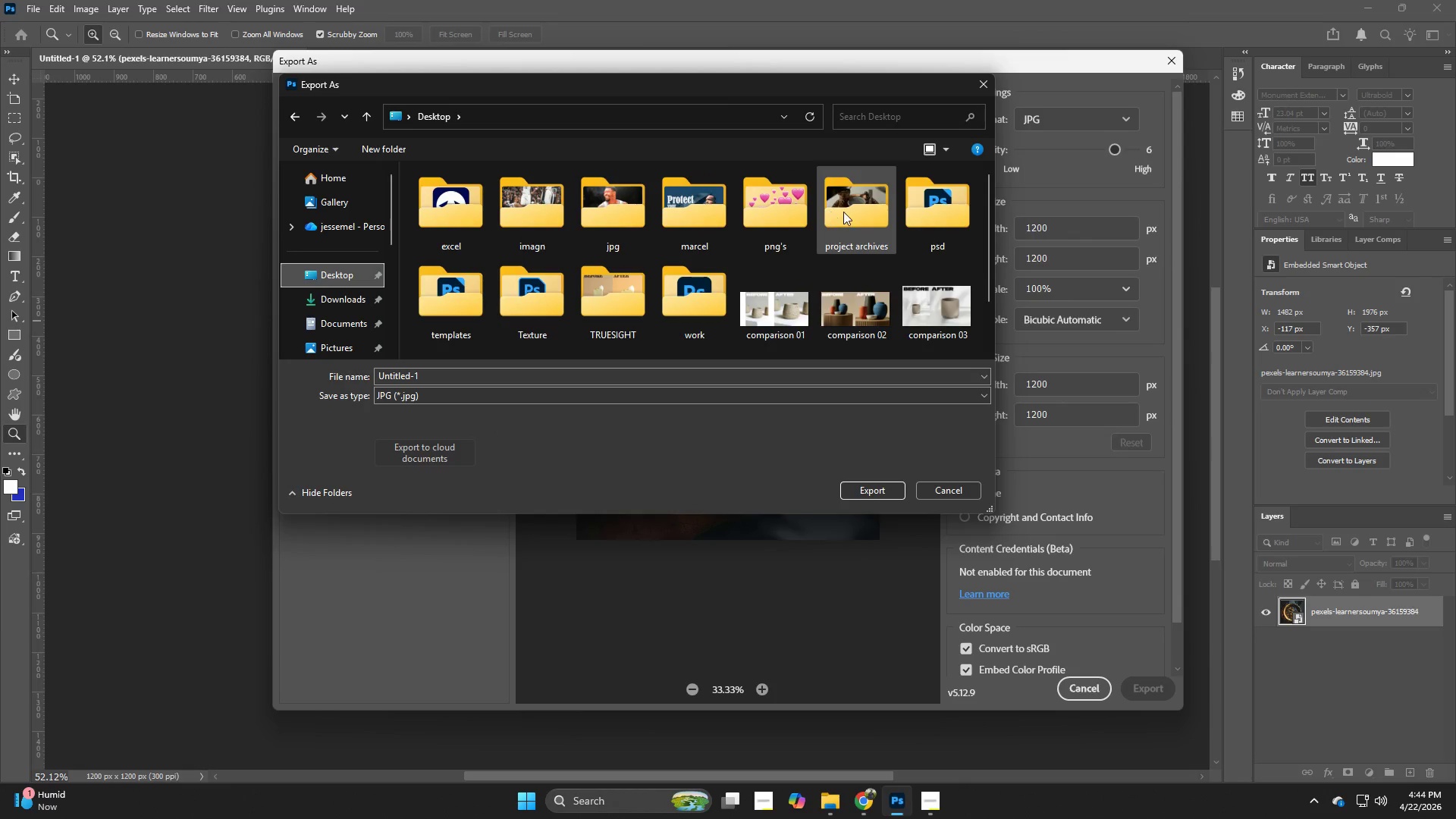 
double_click([843, 212])
 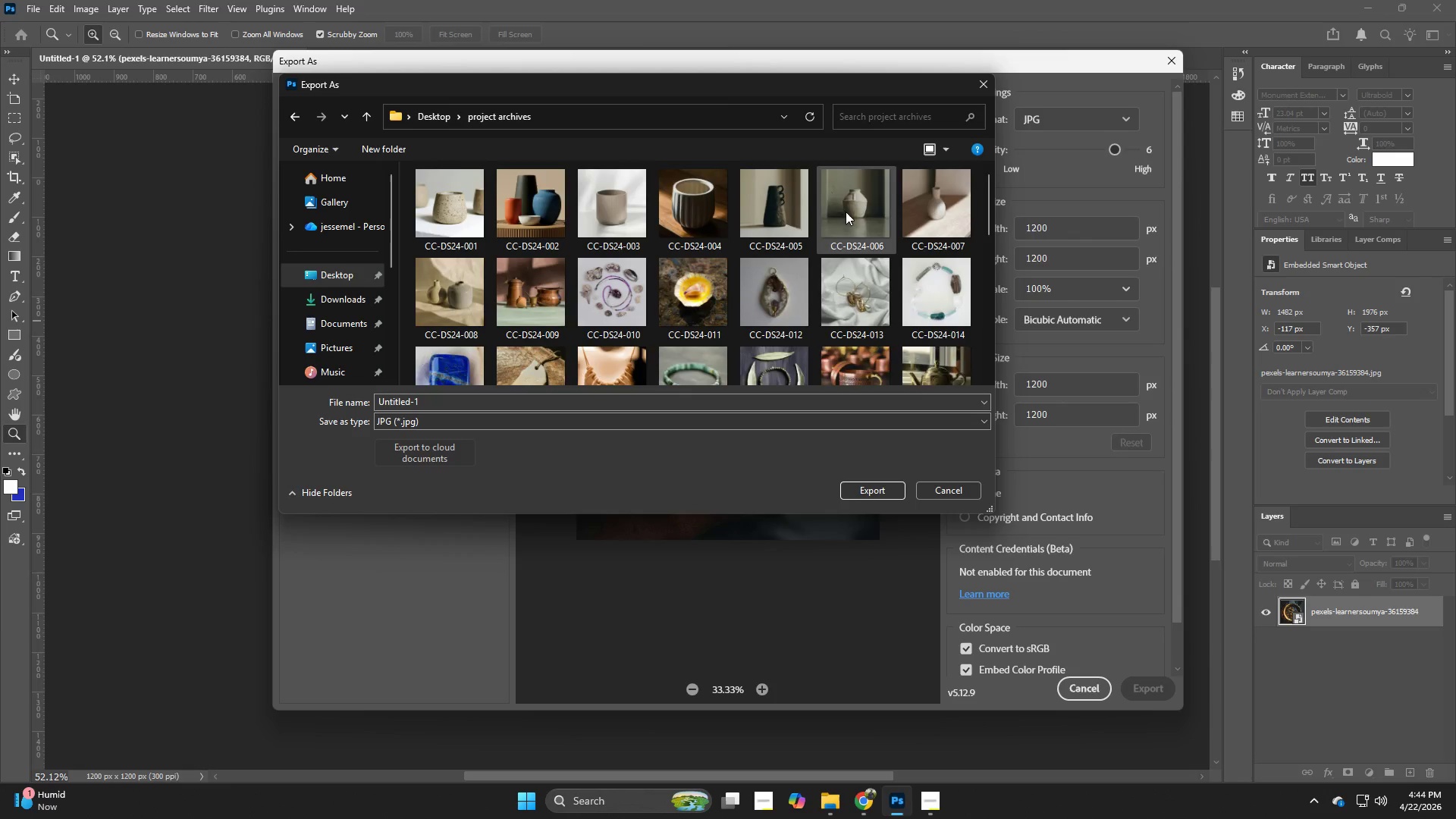 
scroll: coordinate [846, 212], scroll_direction: down, amount: 9.0
 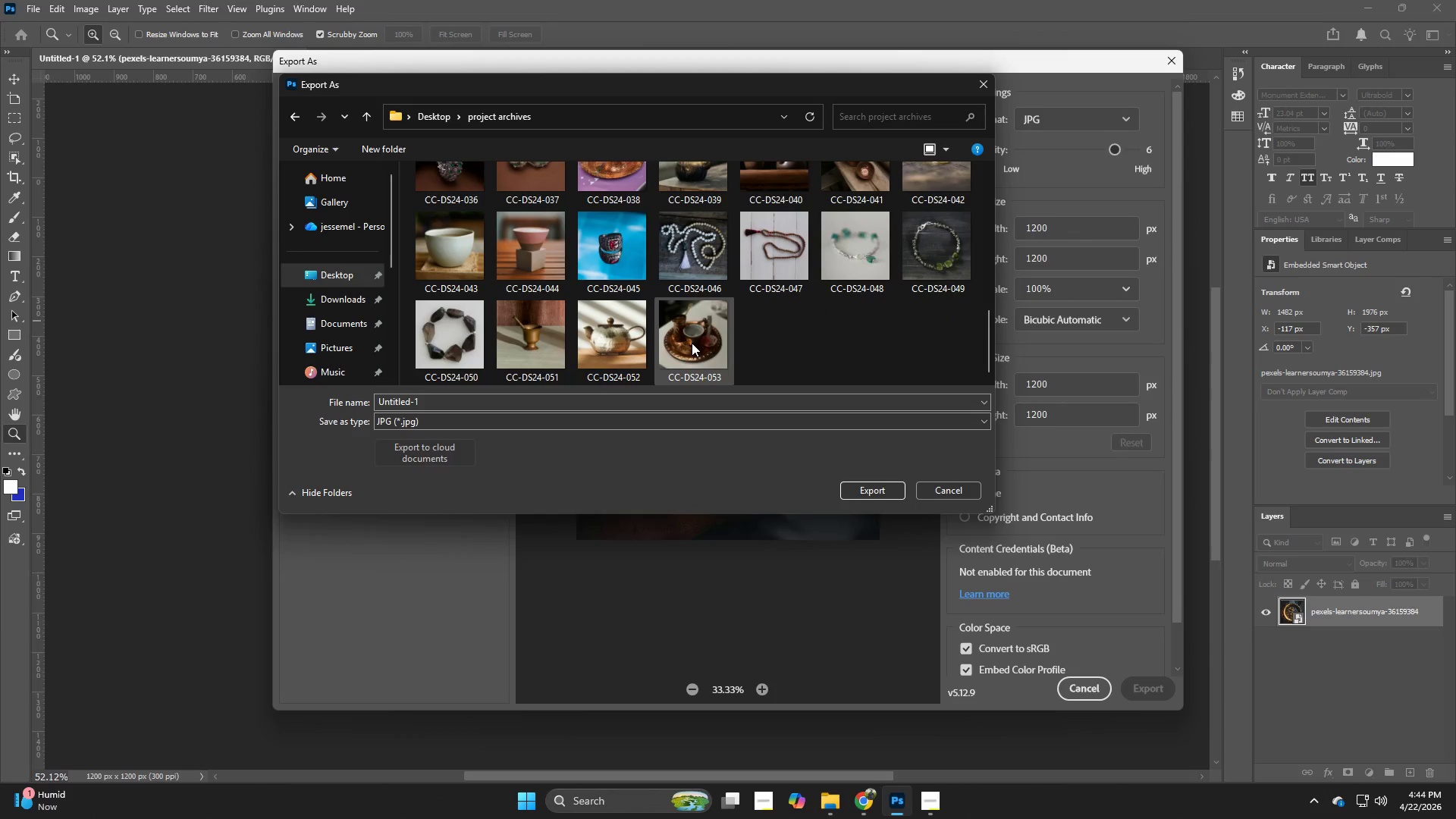 
left_click([692, 343])
 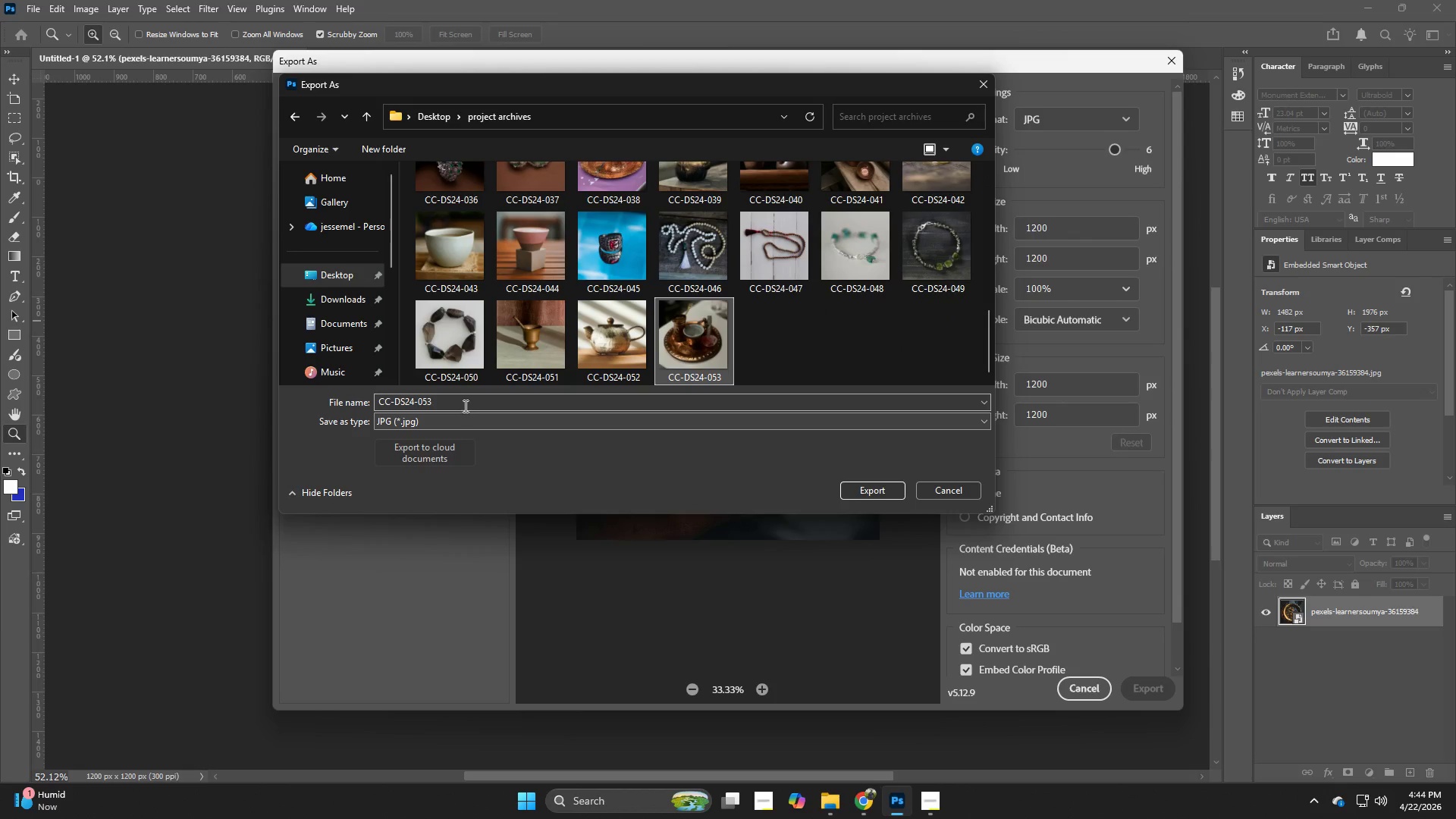 
double_click([464, 406])
 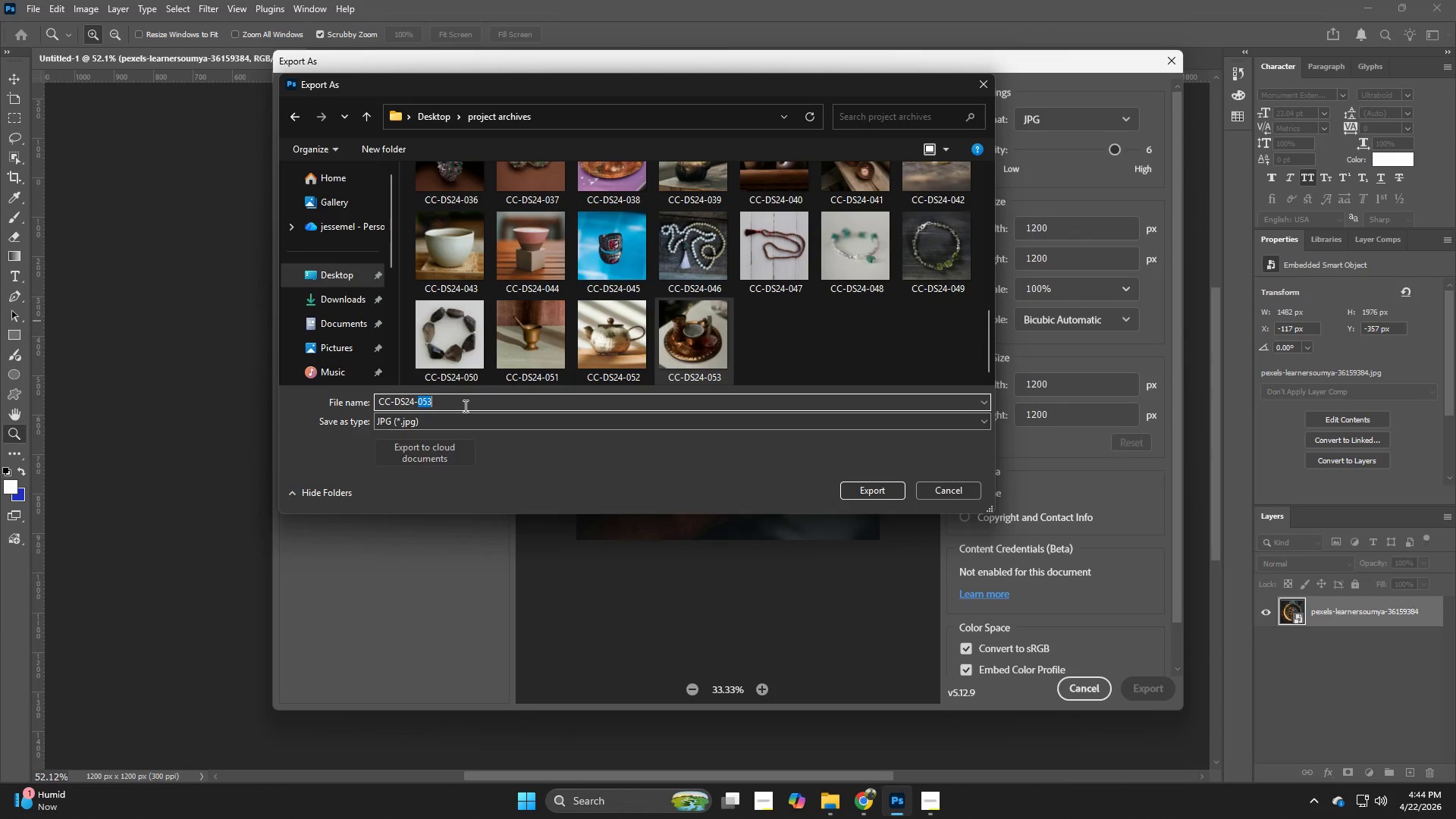 
triple_click([464, 406])
 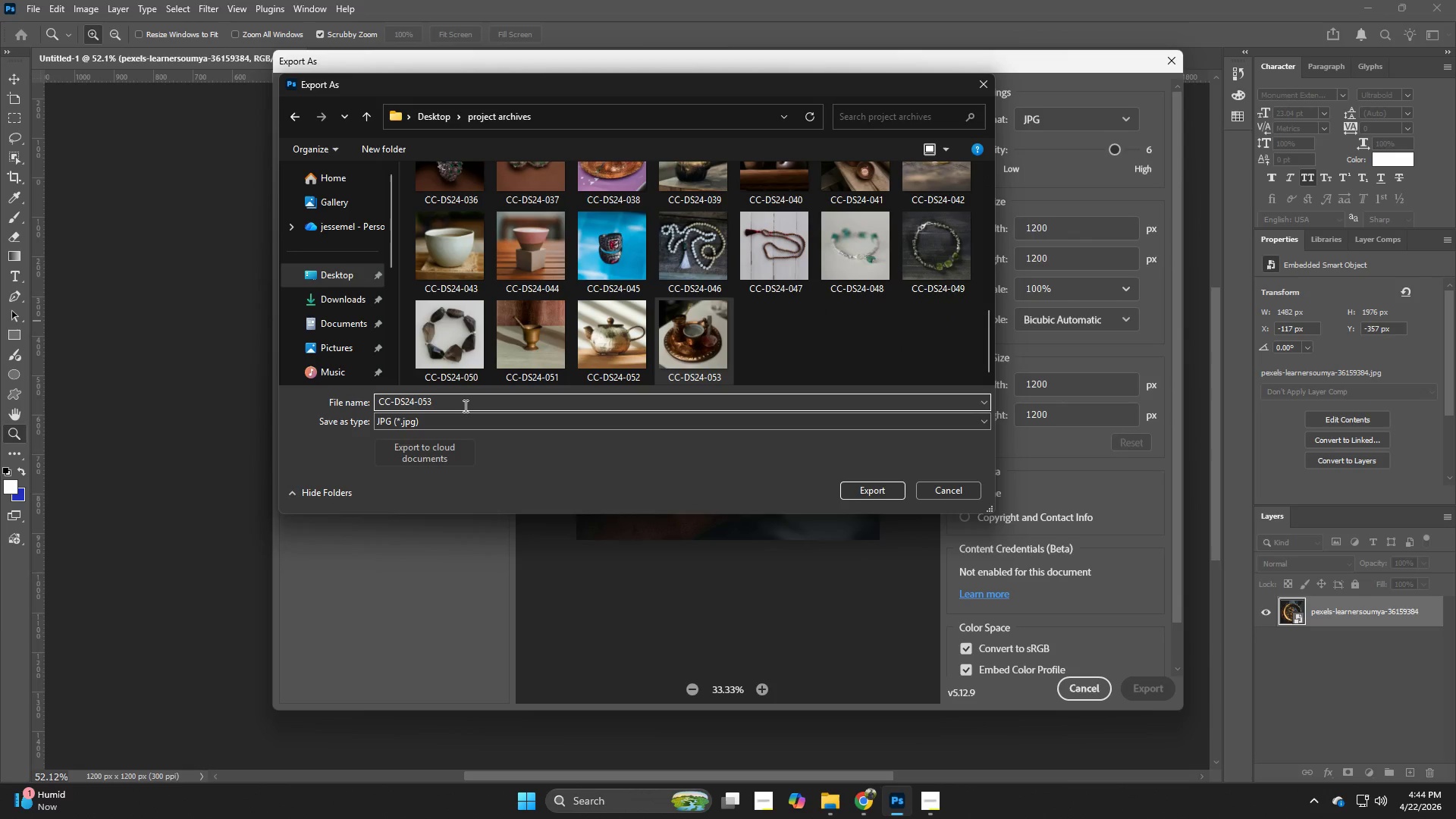 
key(Backspace)
 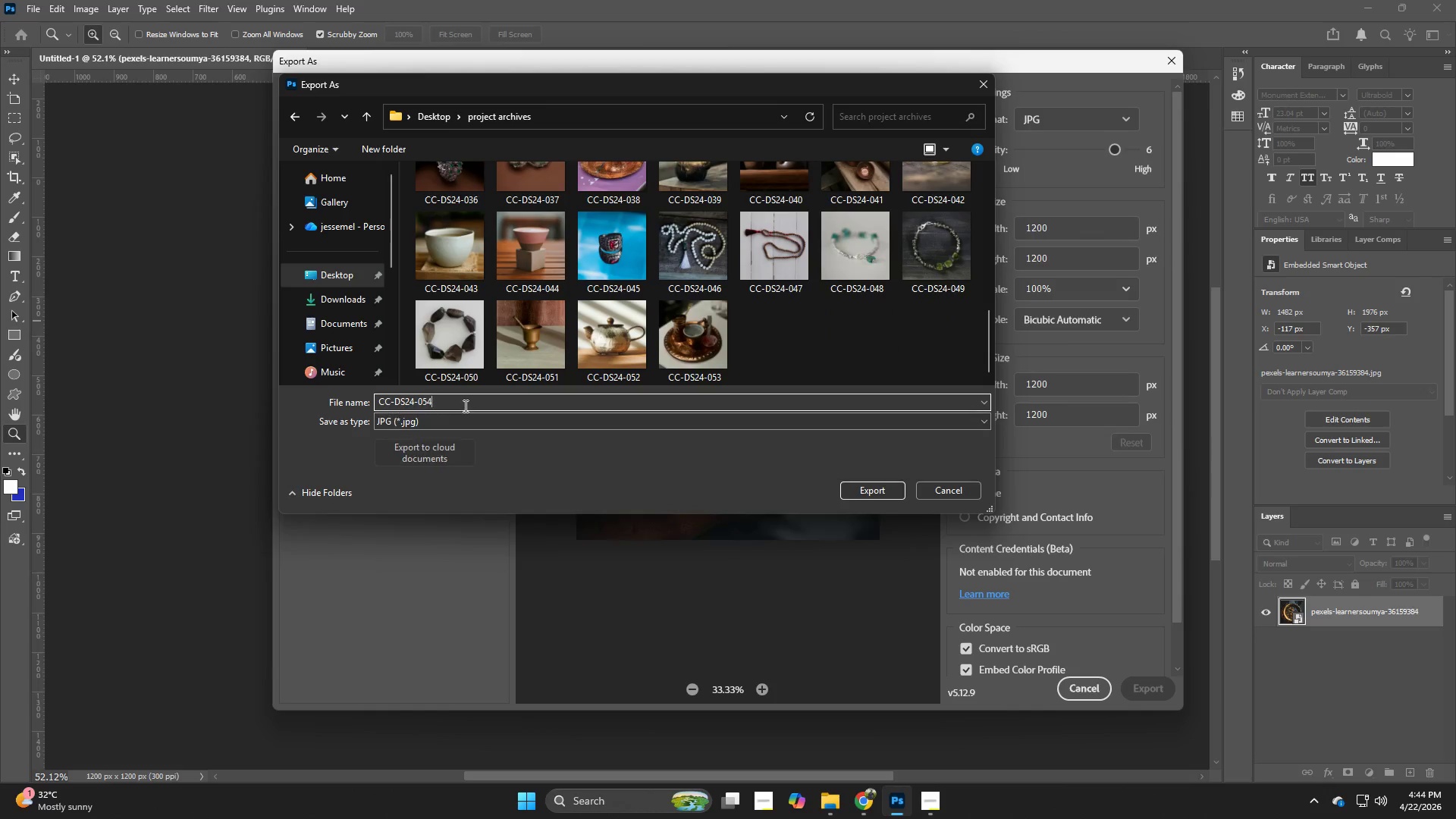 
key(4)
 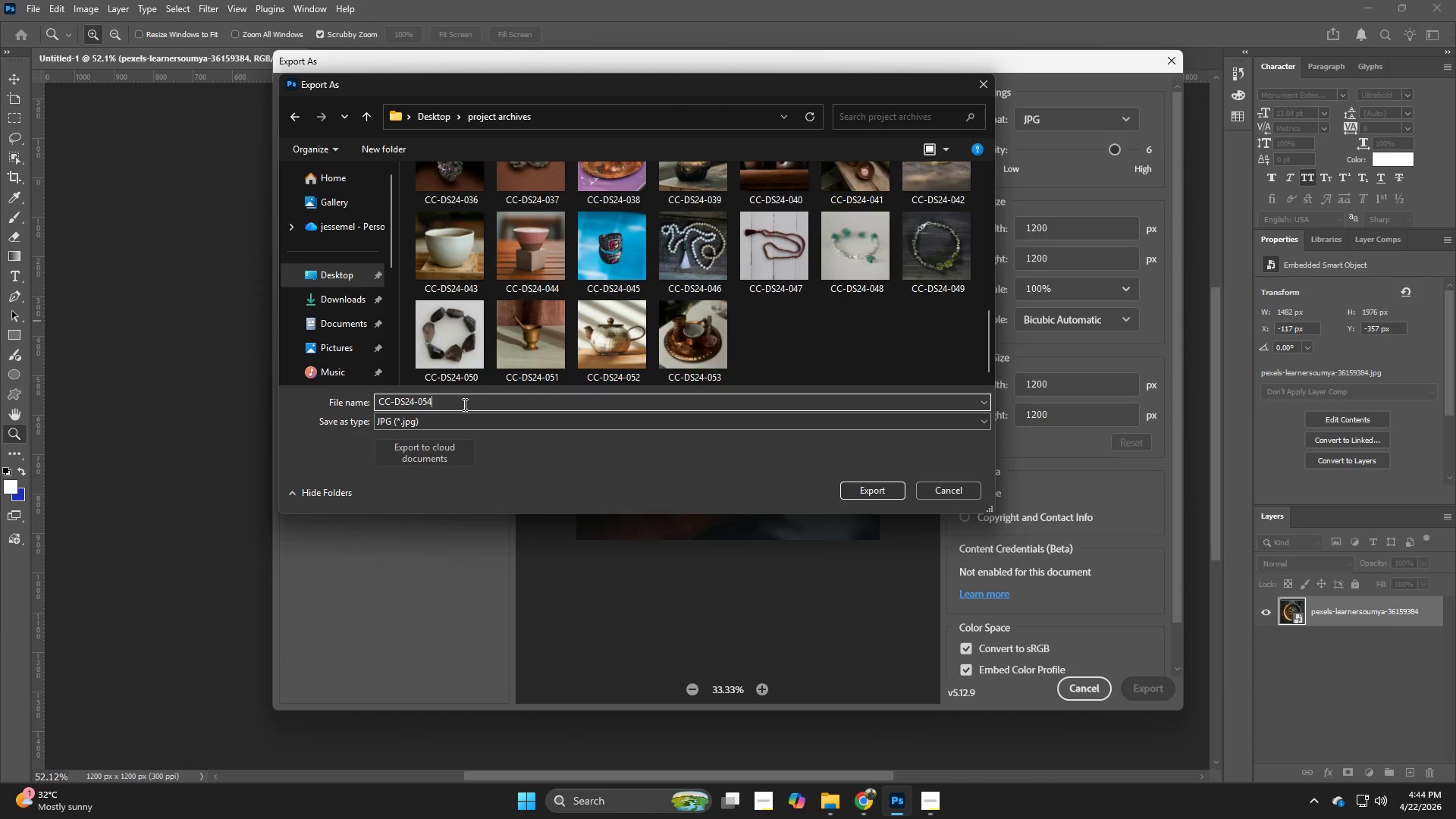 
key(NumpadEnter)
 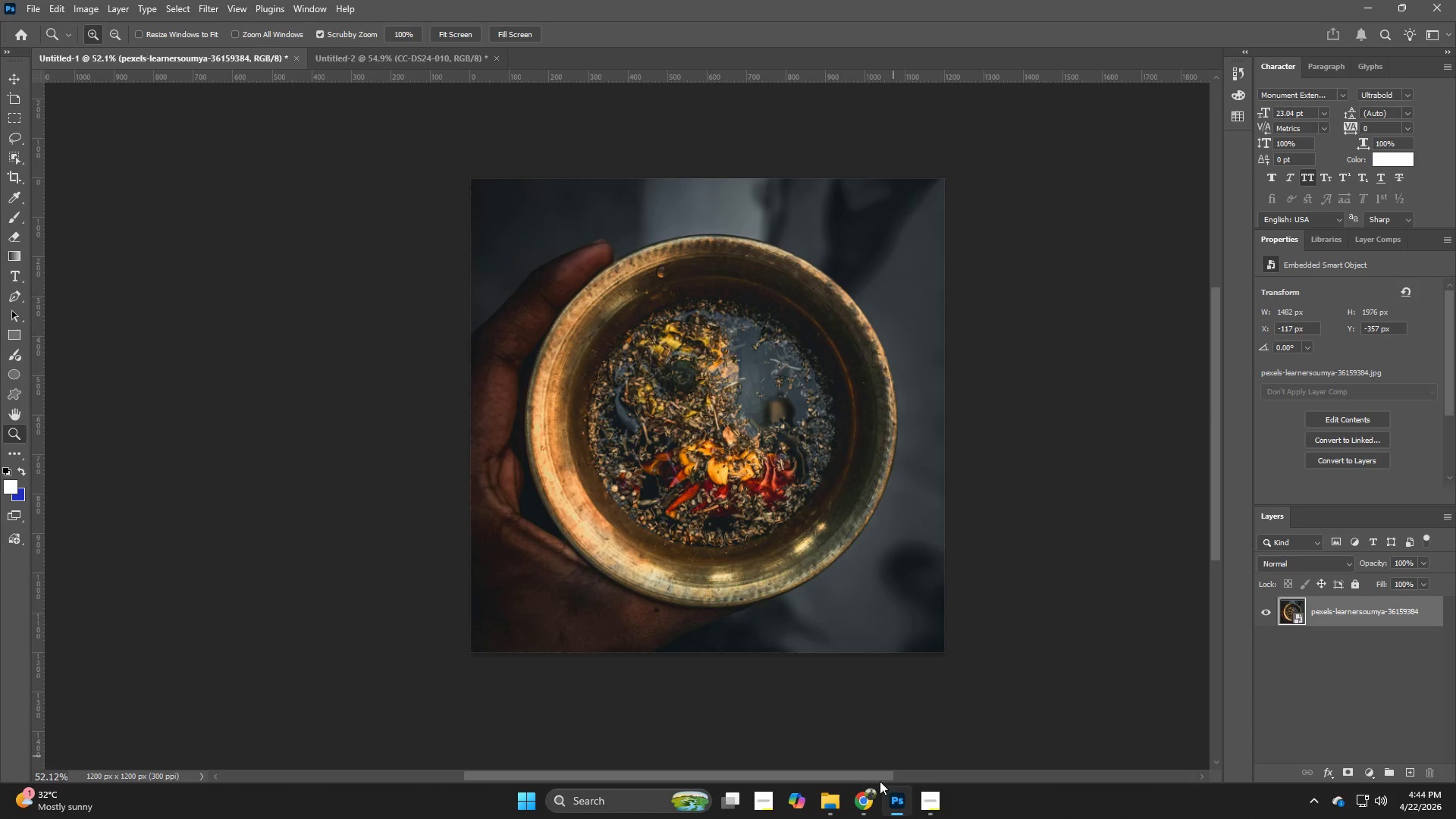 
left_click([860, 811])
 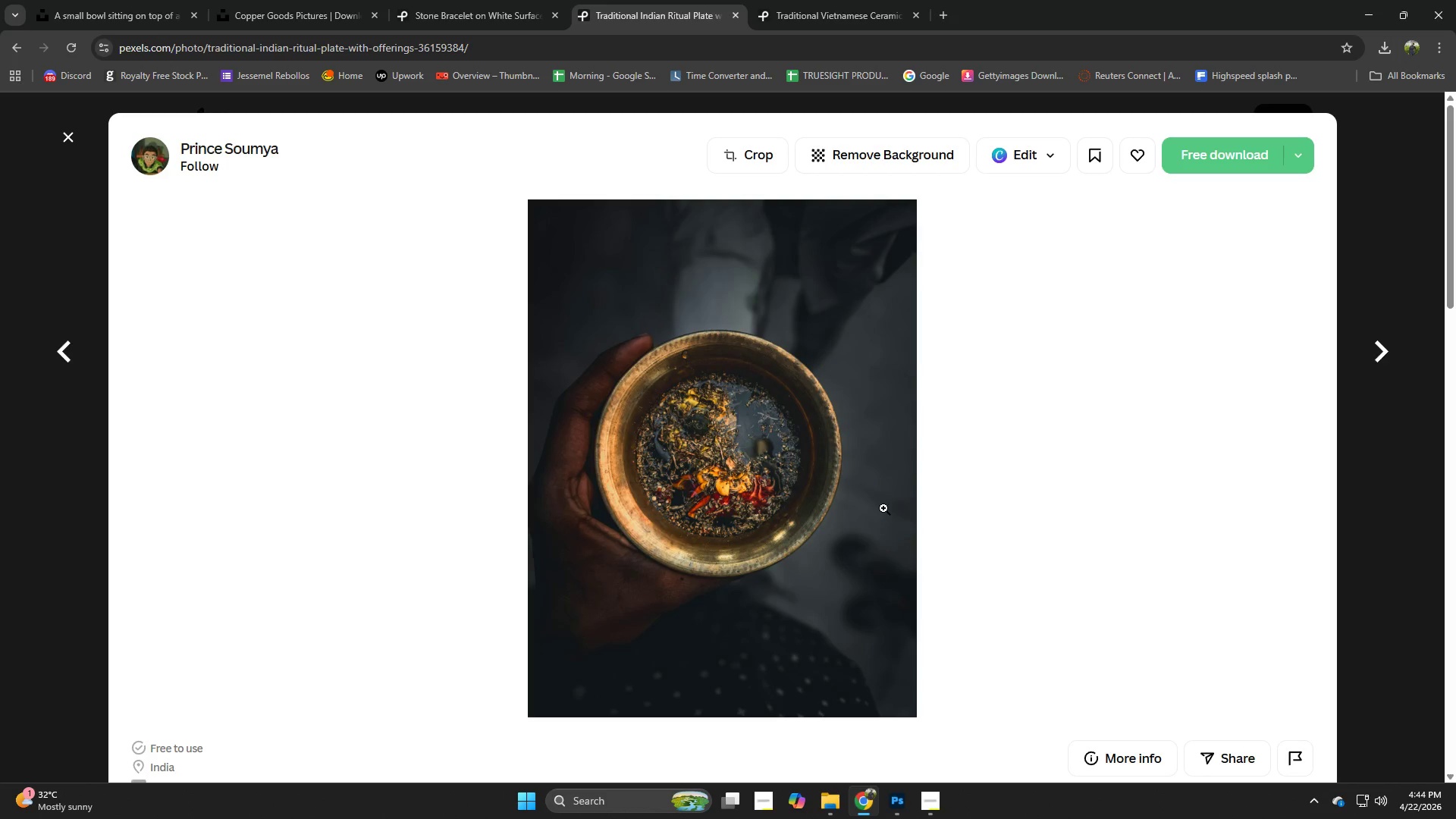 
scroll: coordinate [861, 512], scroll_direction: down, amount: 5.0
 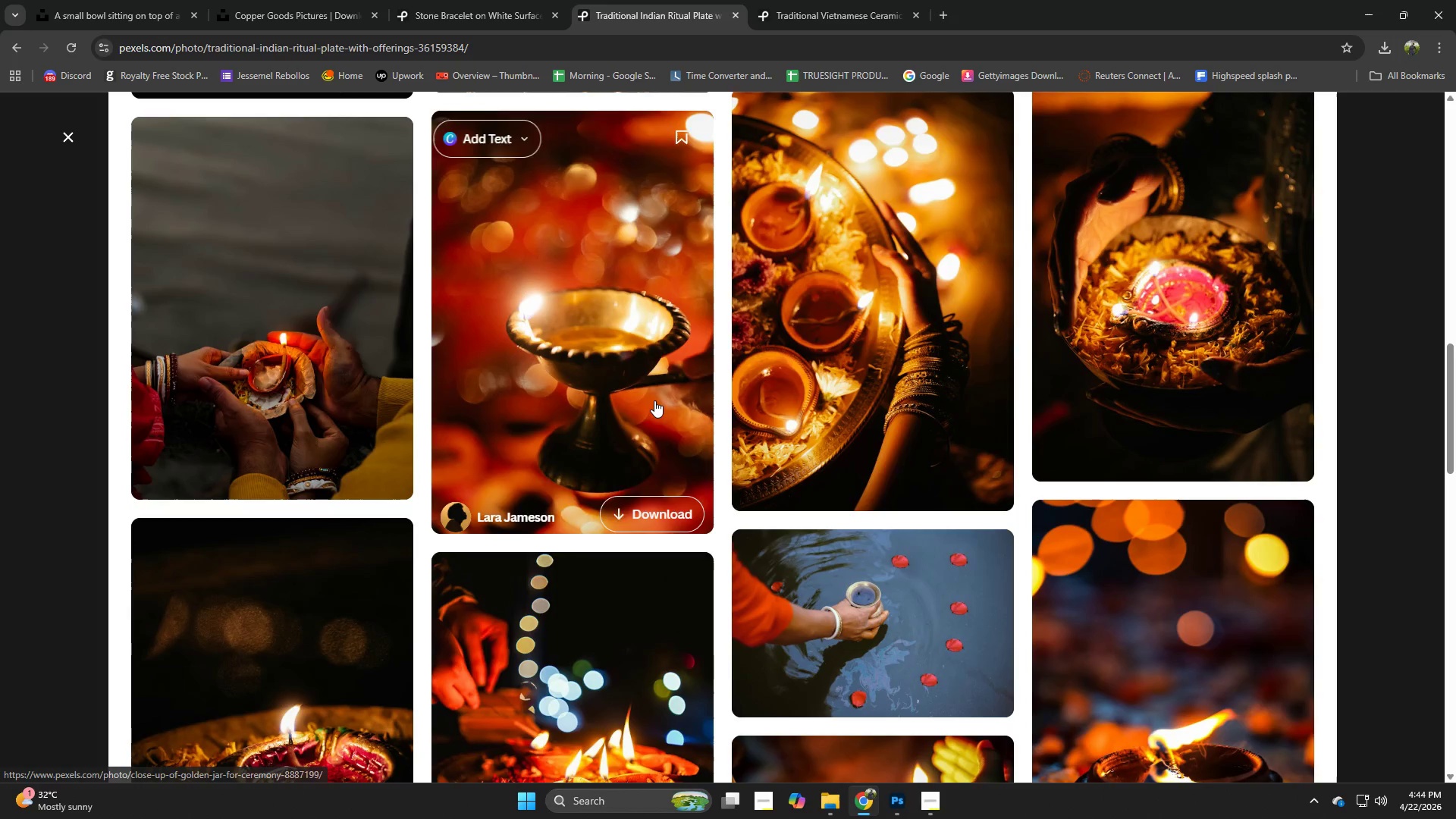 
left_click_drag(start_coordinate=[595, 316], to_coordinate=[614, 343])
 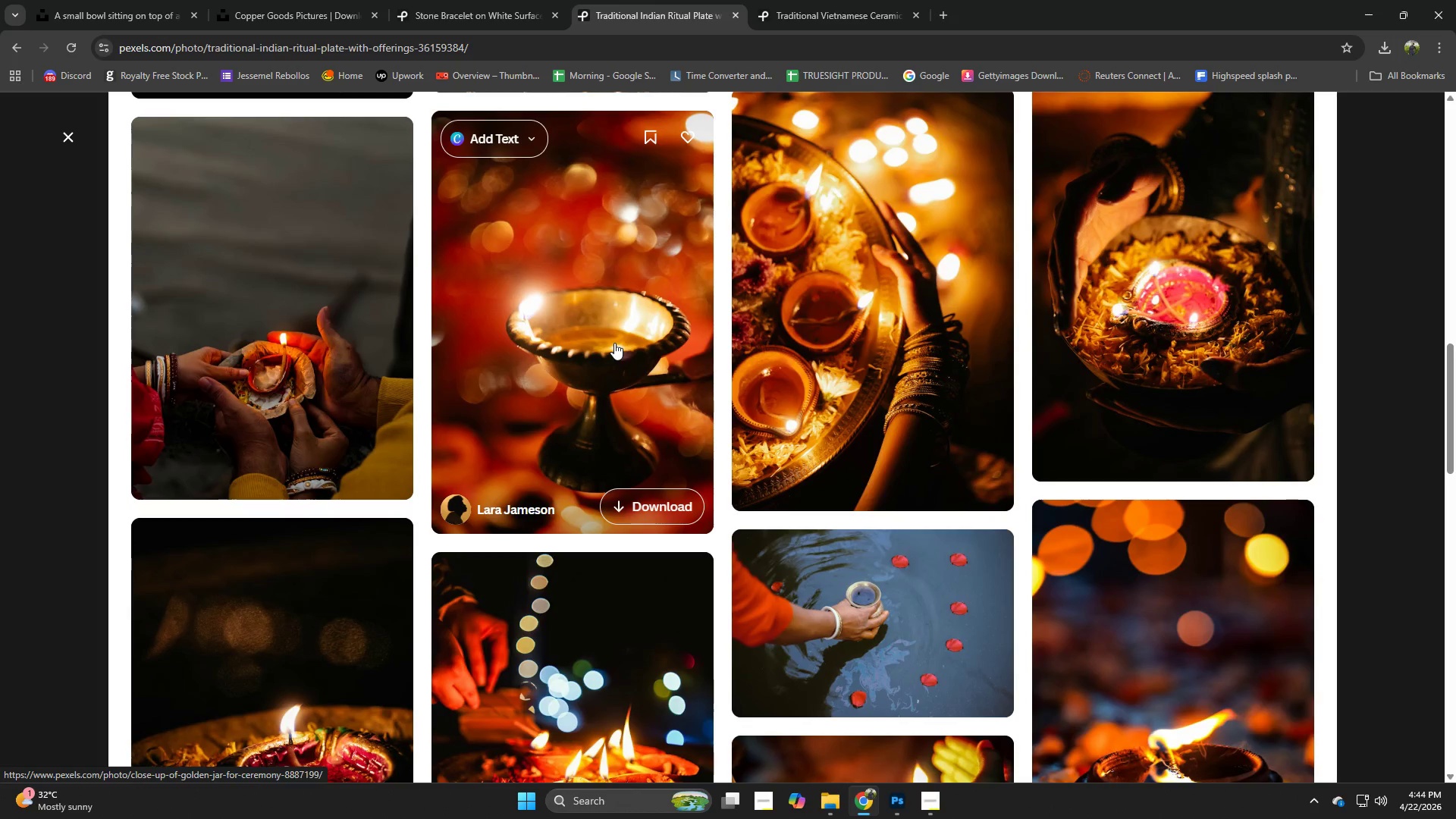 
left_click([613, 344])
 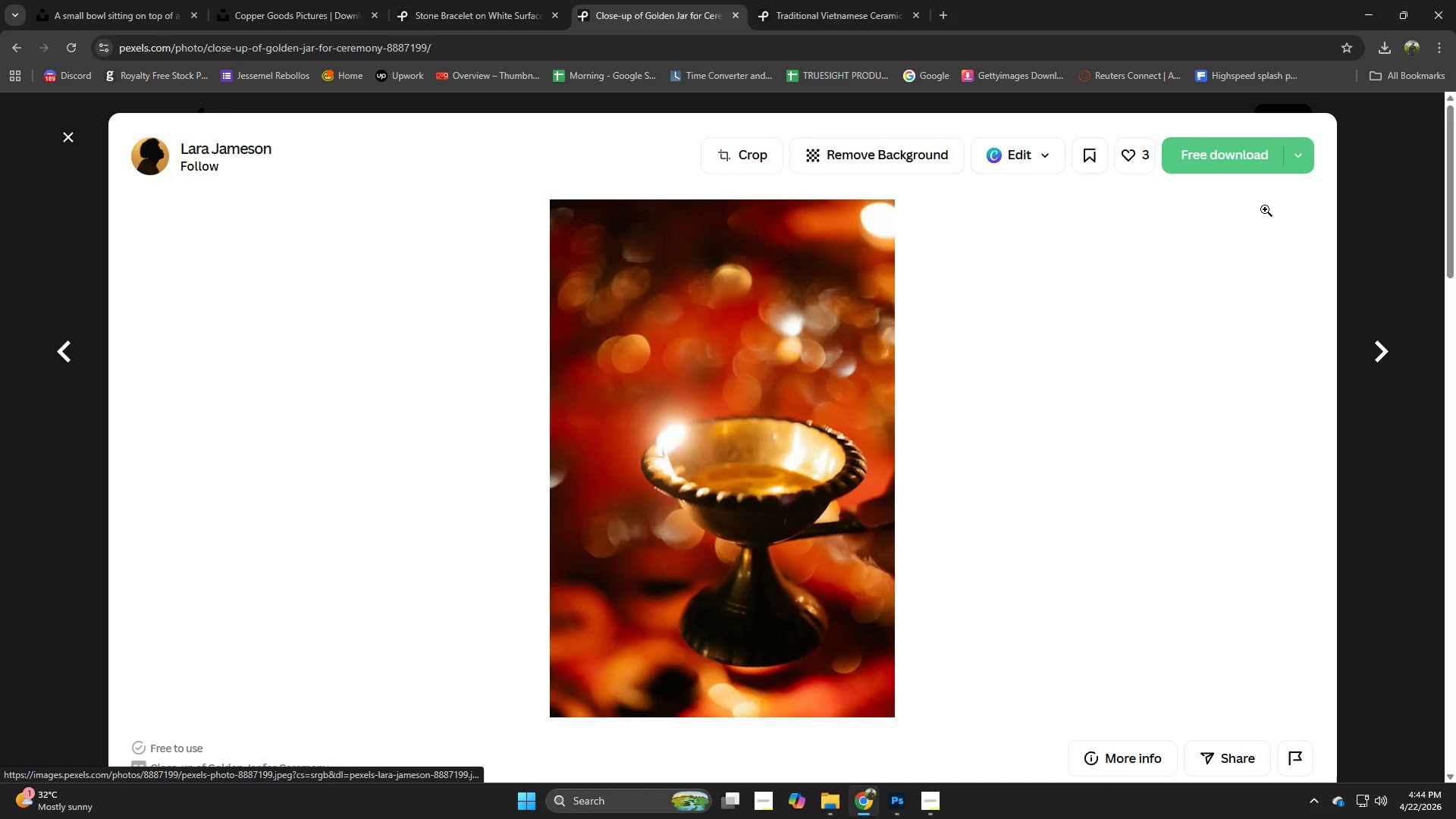 
left_click([1238, 163])
 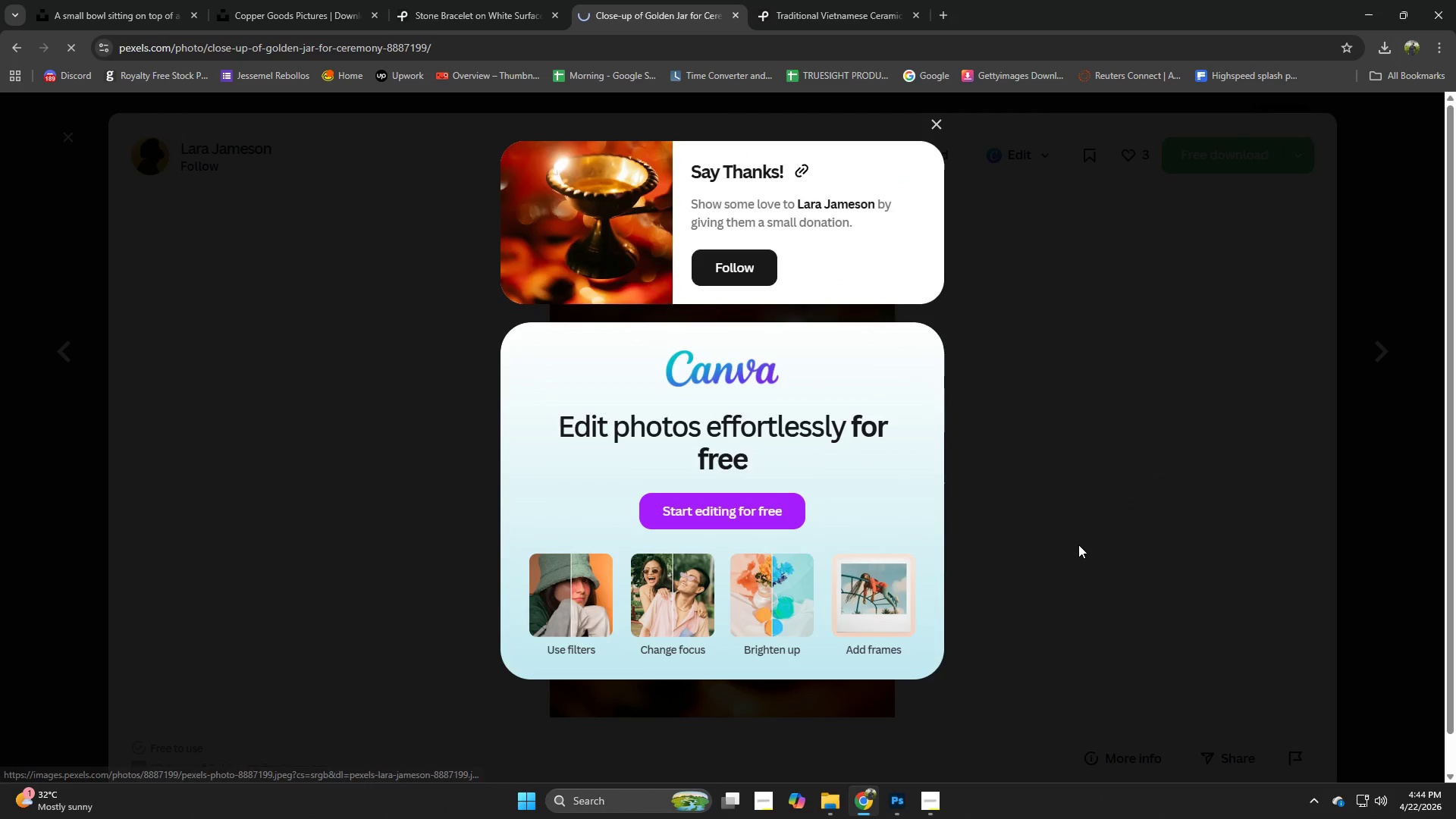 
left_click([1078, 544])
 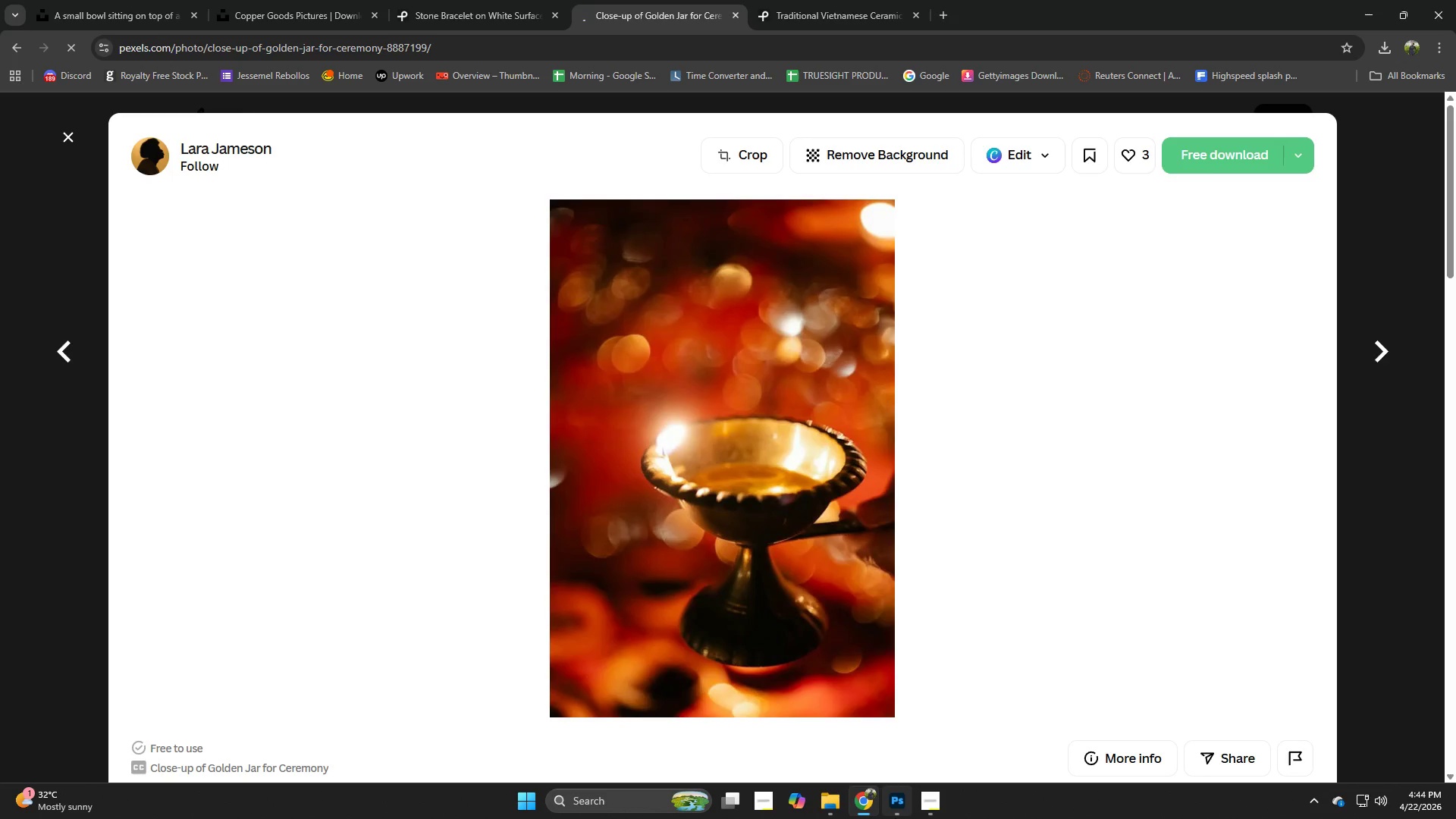 
left_click([895, 818])
 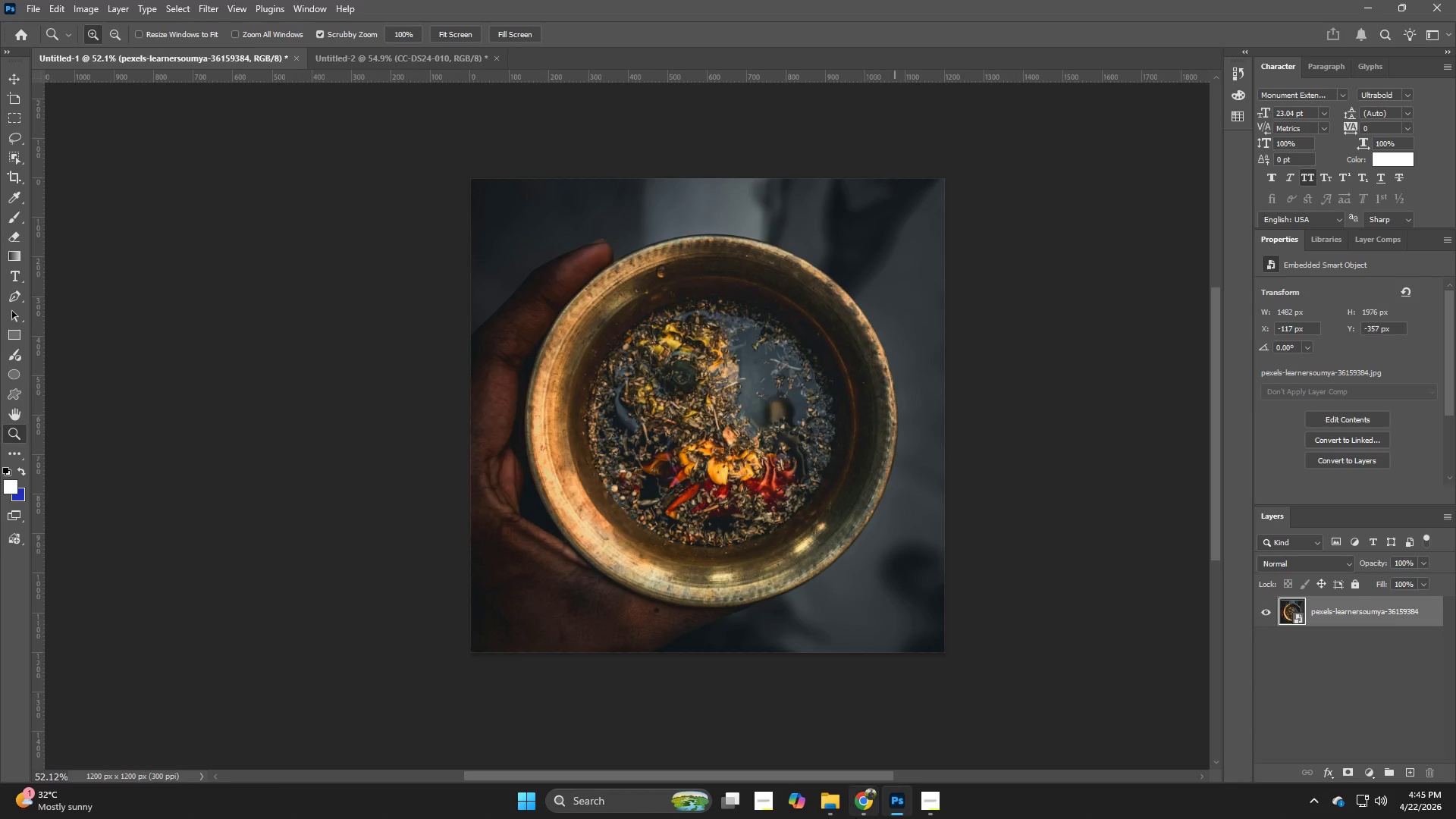 
left_click([841, 814])
 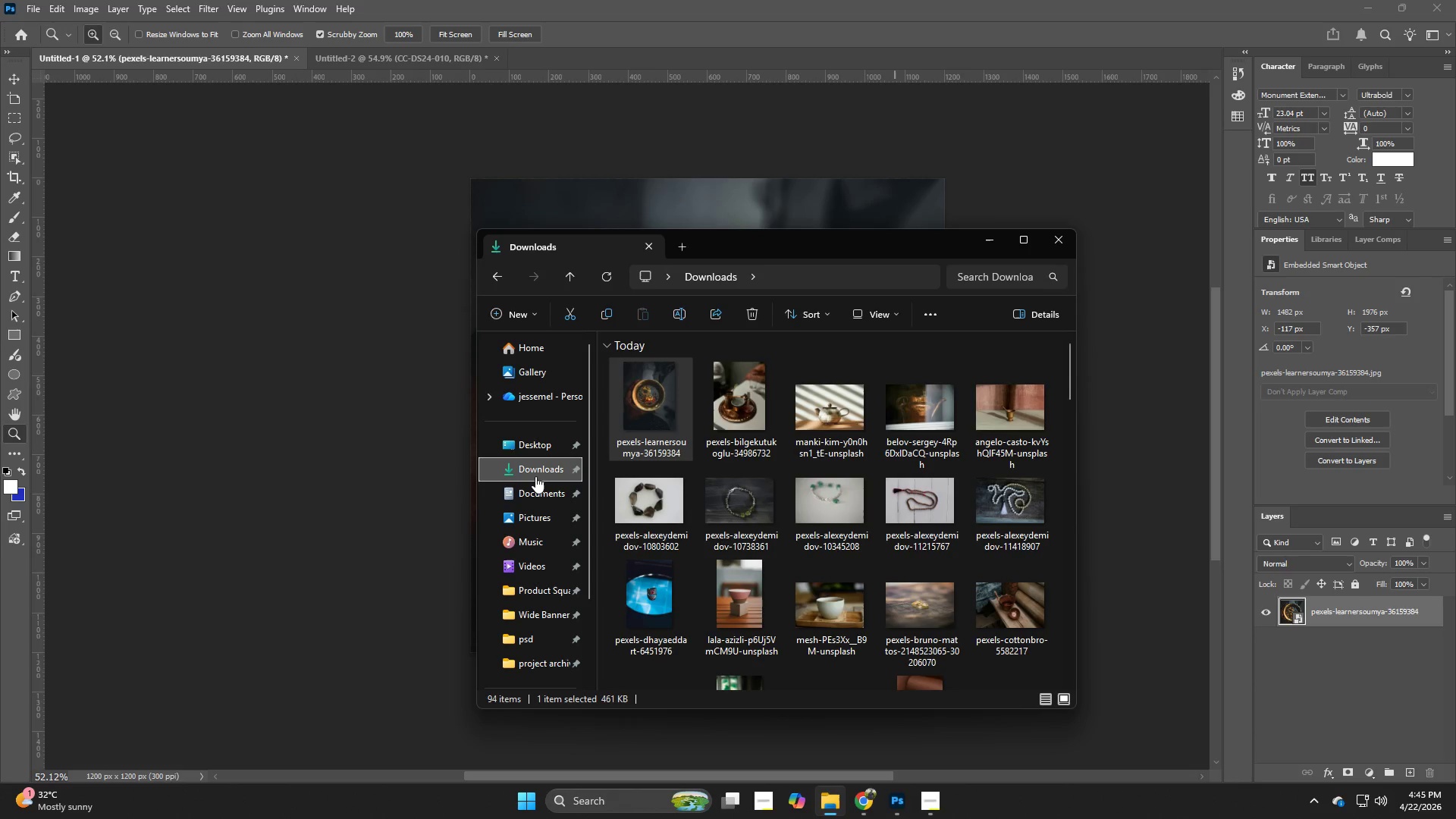 
left_click([536, 477])
 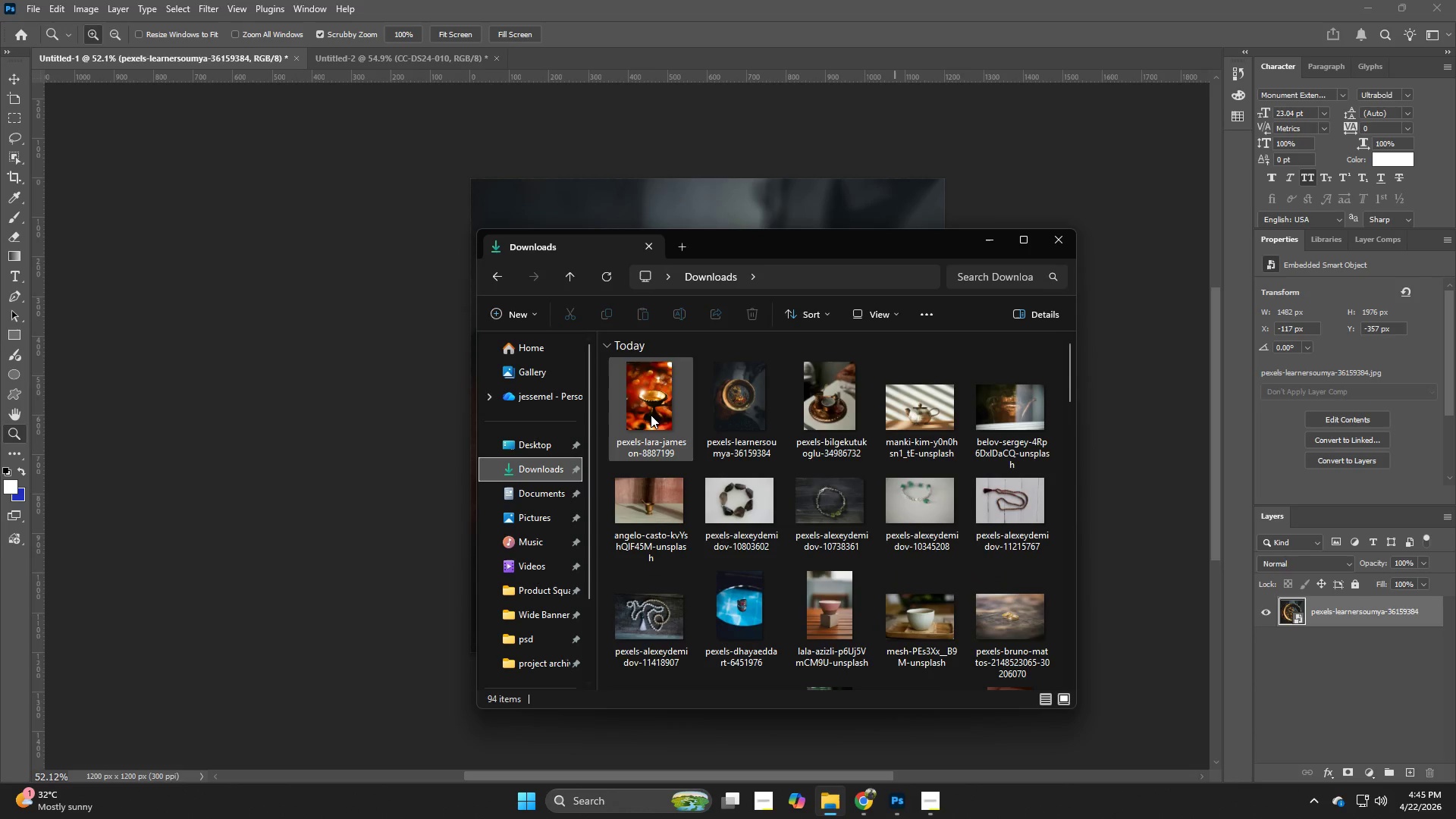 
left_click_drag(start_coordinate=[651, 415], to_coordinate=[418, 414])
 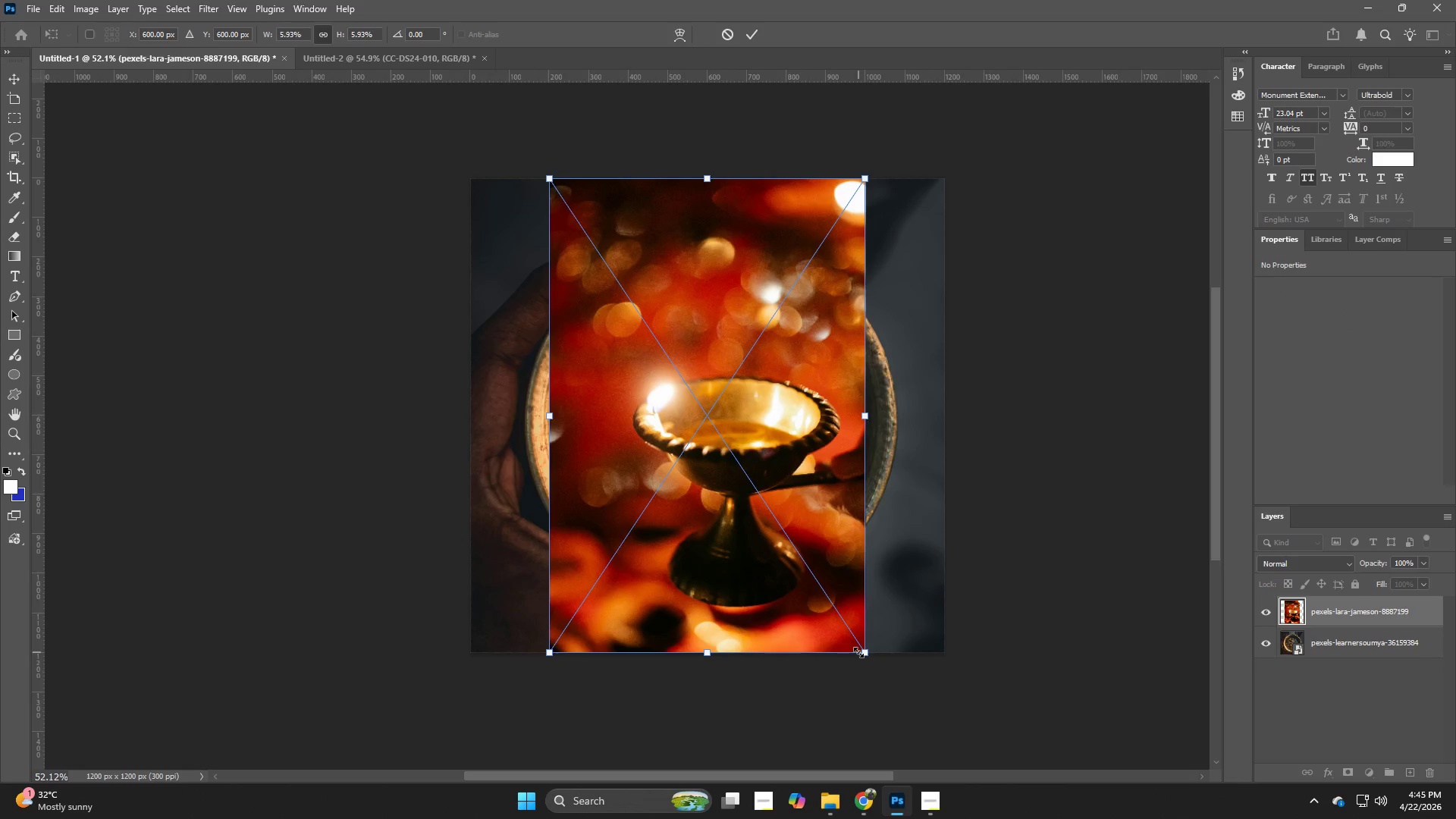 
left_click_drag(start_coordinate=[858, 652], to_coordinate=[1057, 717])
 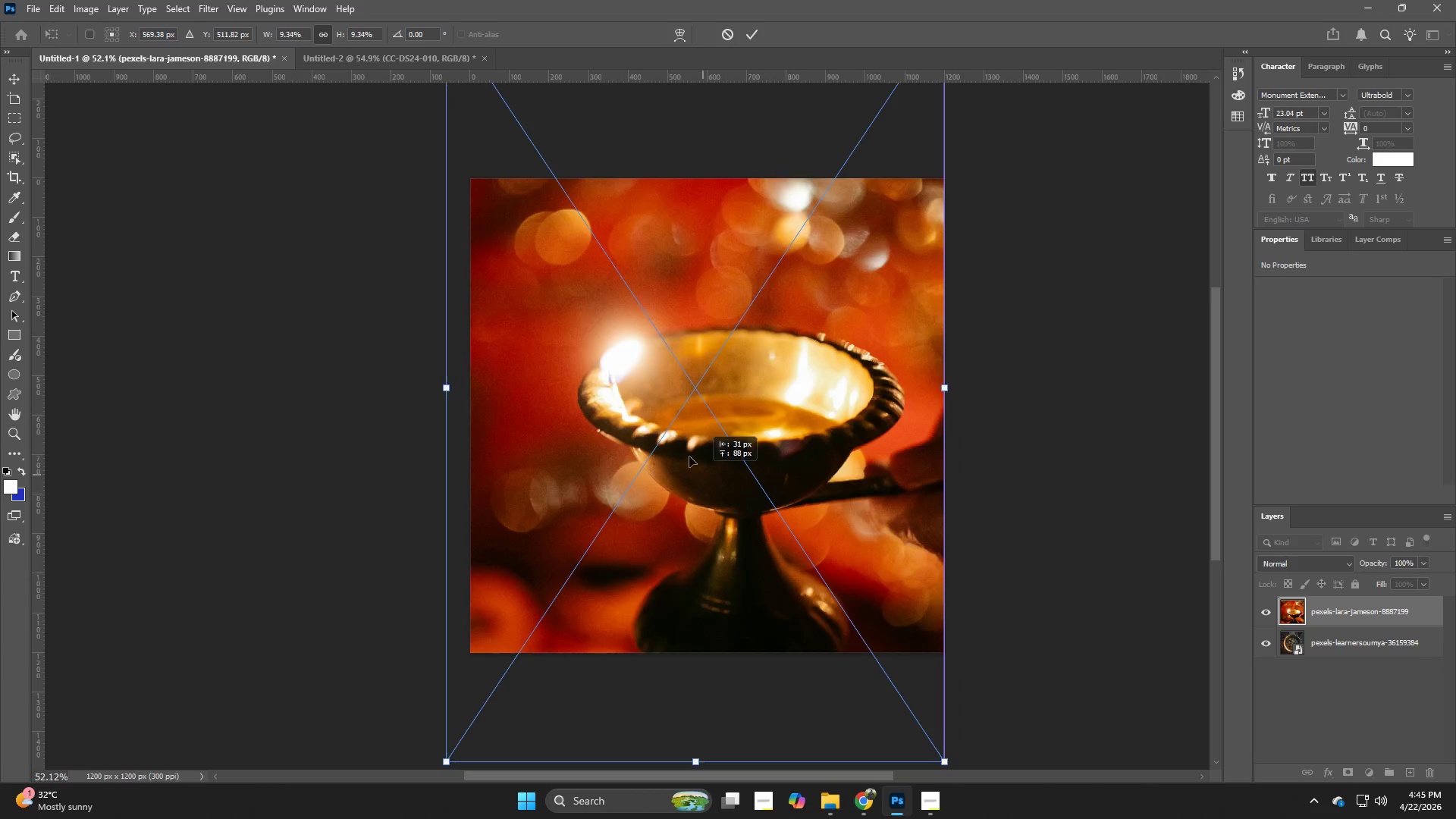 
hold_key(key=AltLeft, duration=1.38)
 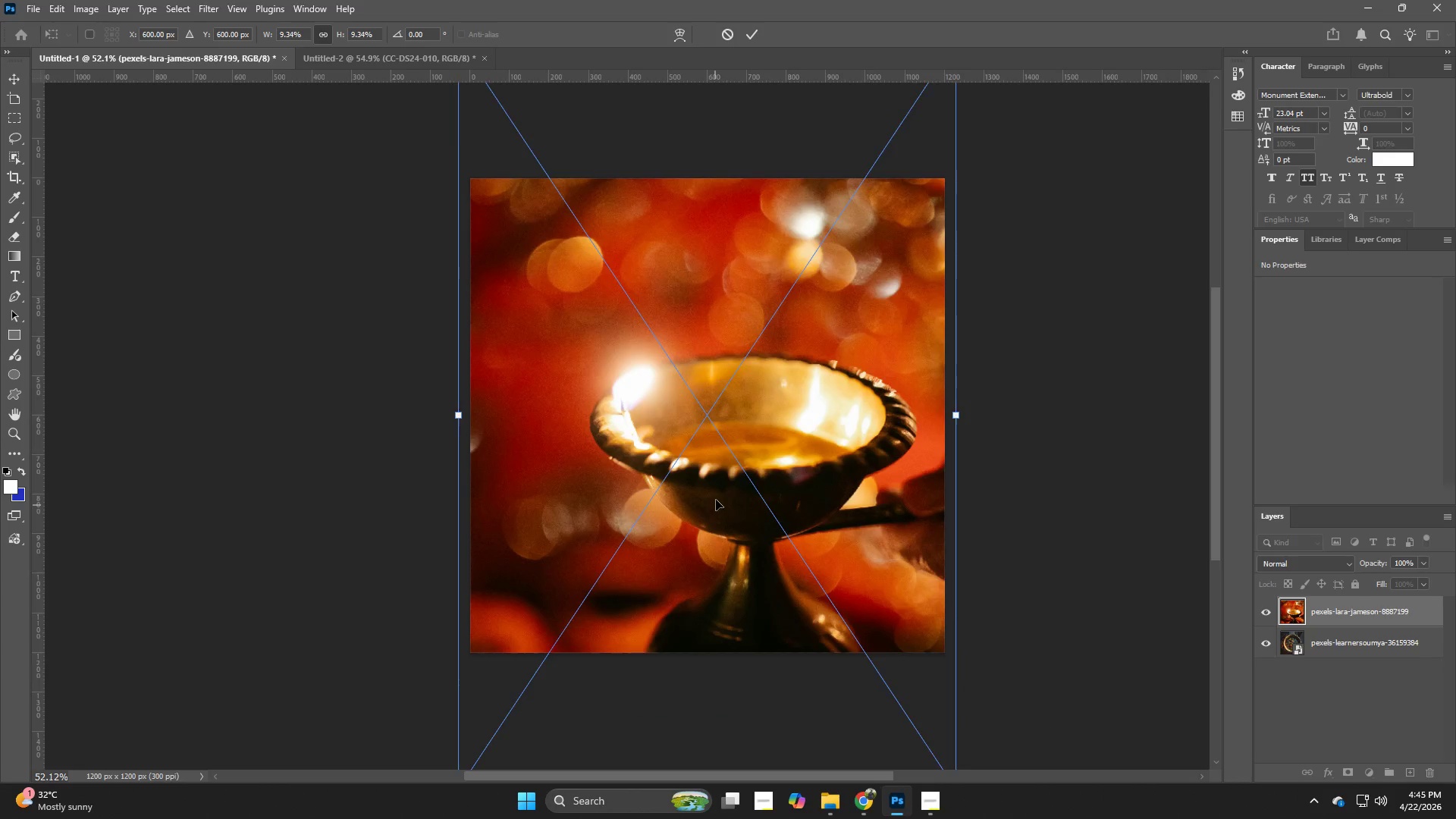 
left_click_drag(start_coordinate=[715, 505], to_coordinate=[676, 443])
 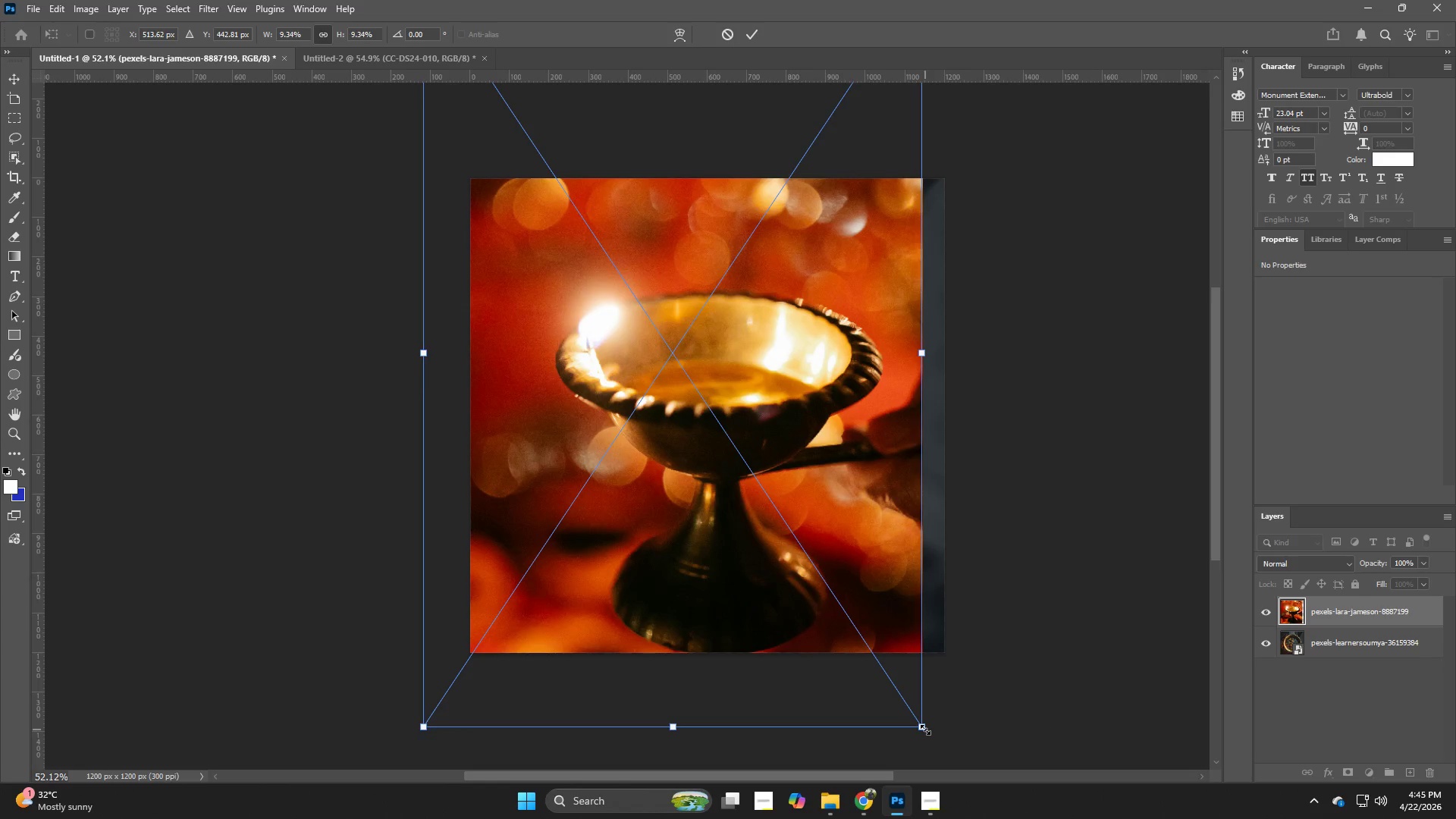 
left_click_drag(start_coordinate=[925, 730], to_coordinate=[1042, 761])
 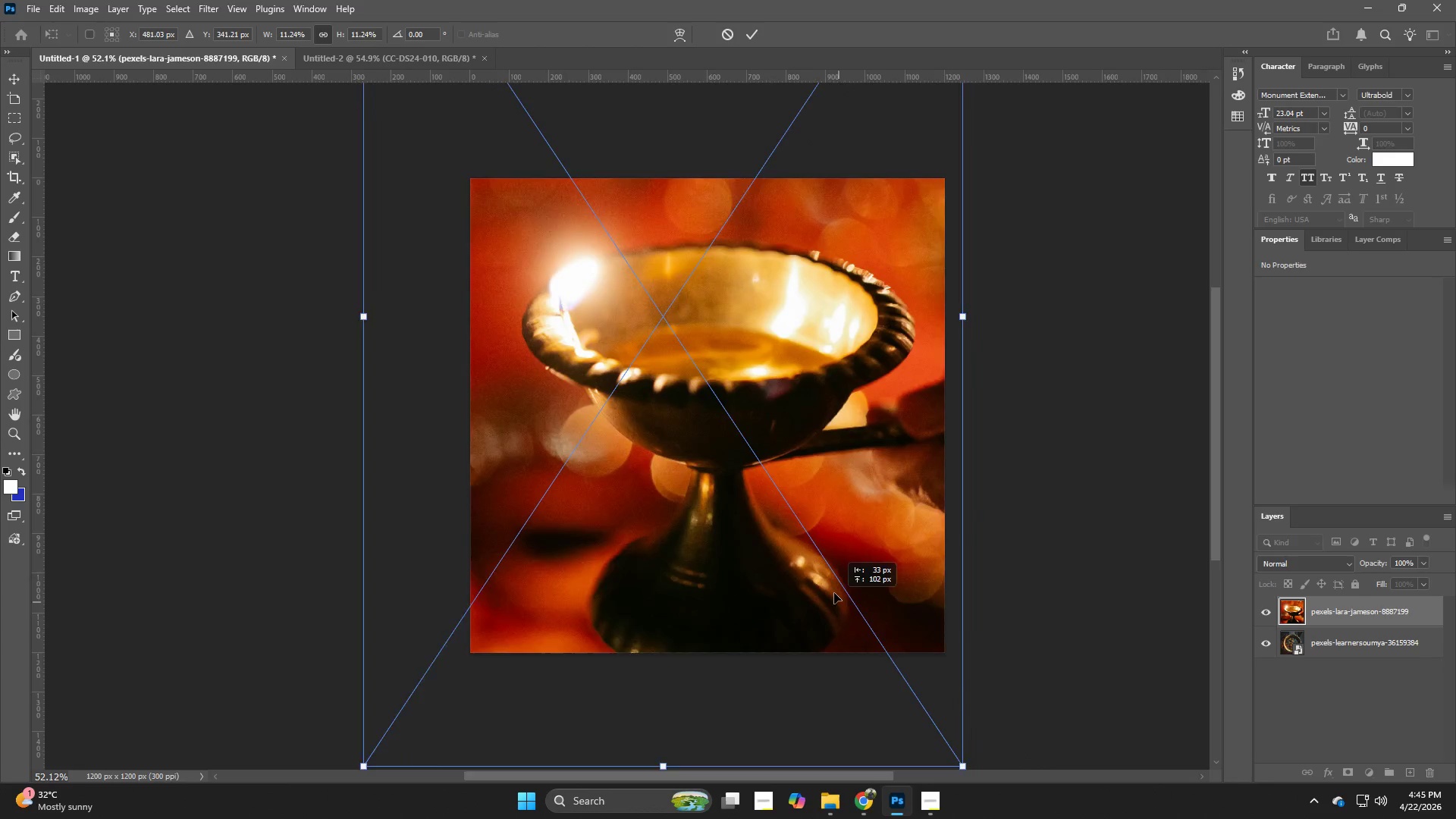 
hold_key(key=AltLeft, duration=1.01)
 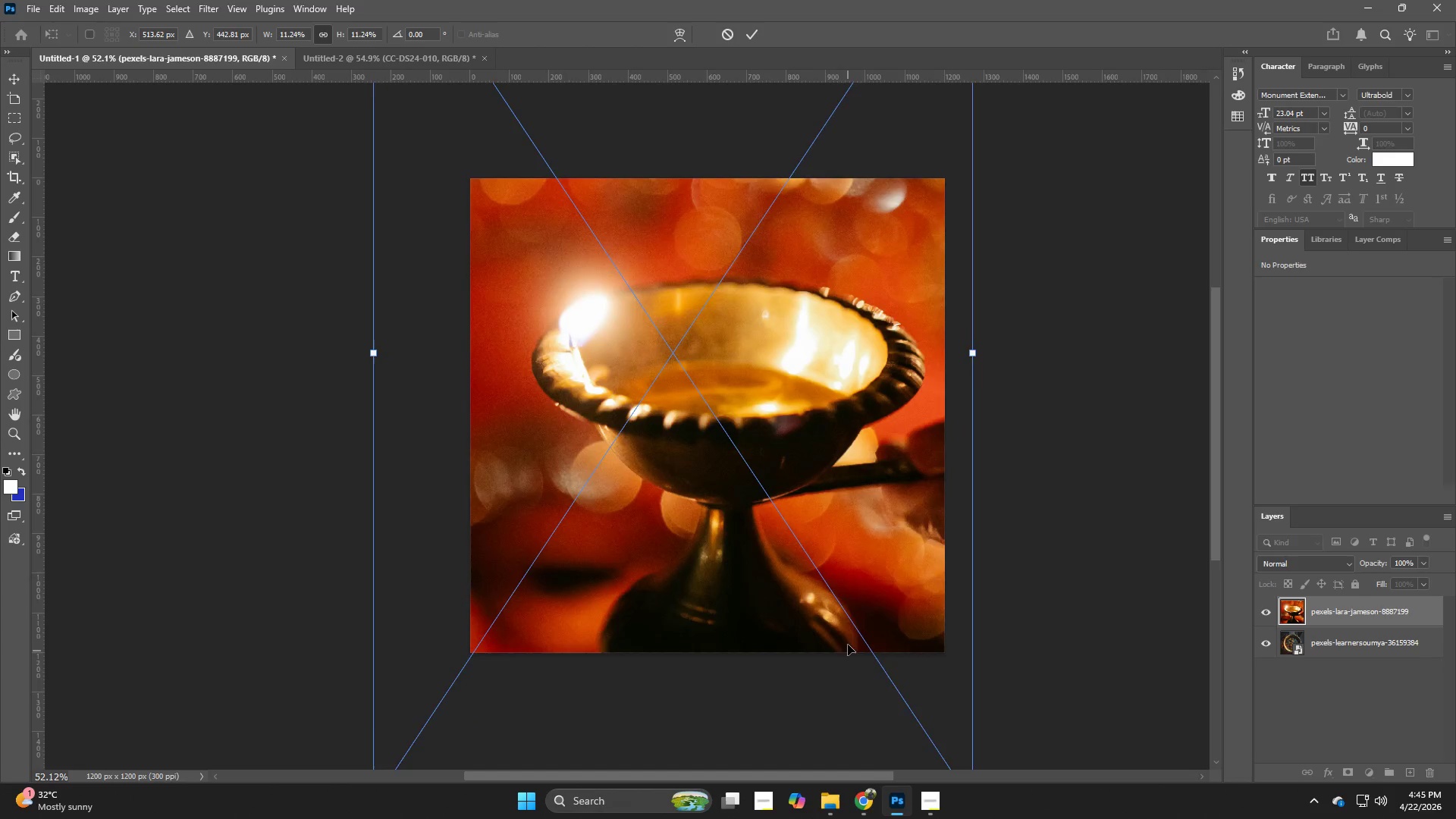 
left_click_drag(start_coordinate=[849, 639], to_coordinate=[830, 566])
 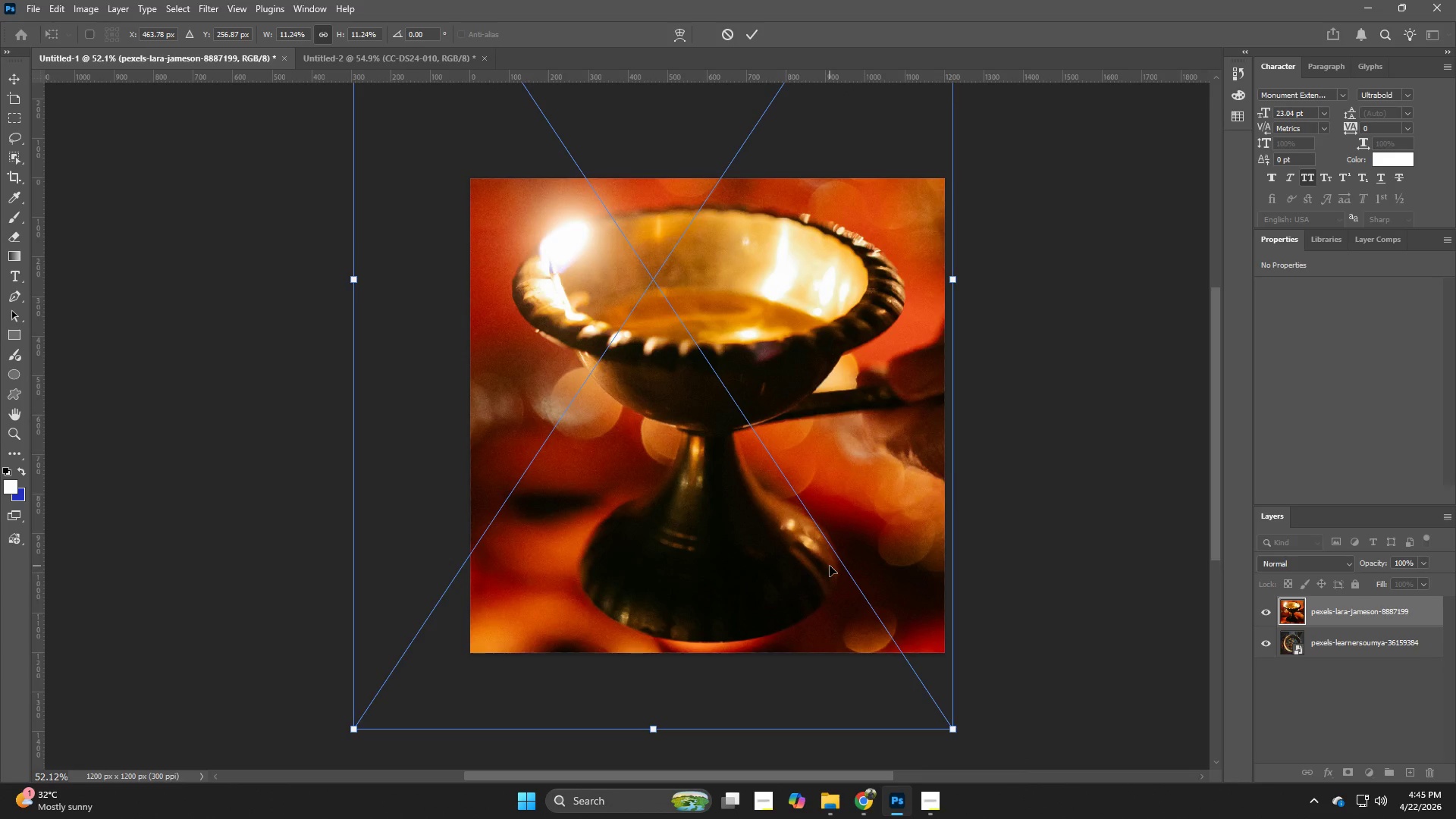 
key(NumpadEnter)
 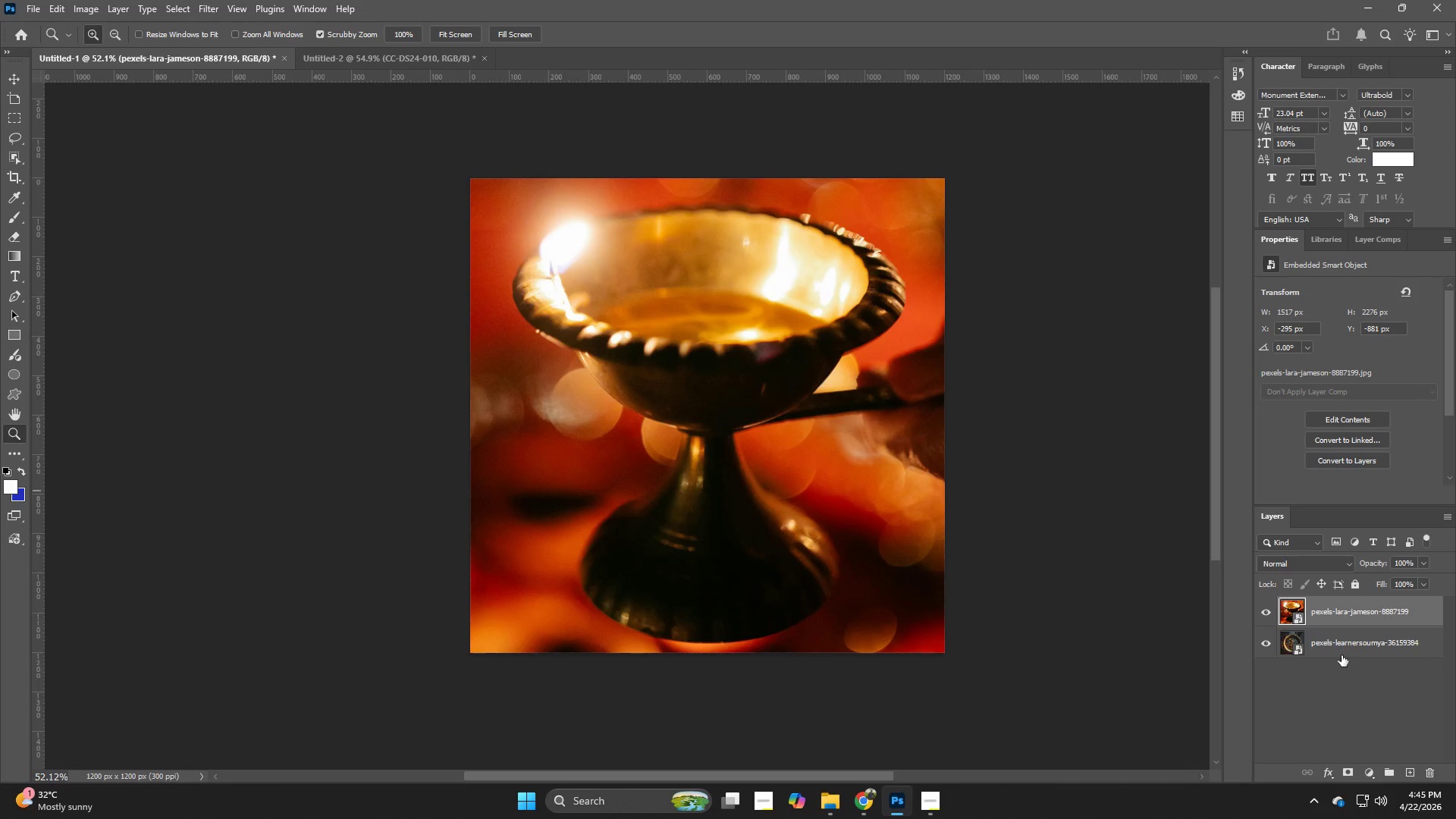 
left_click([1341, 652])
 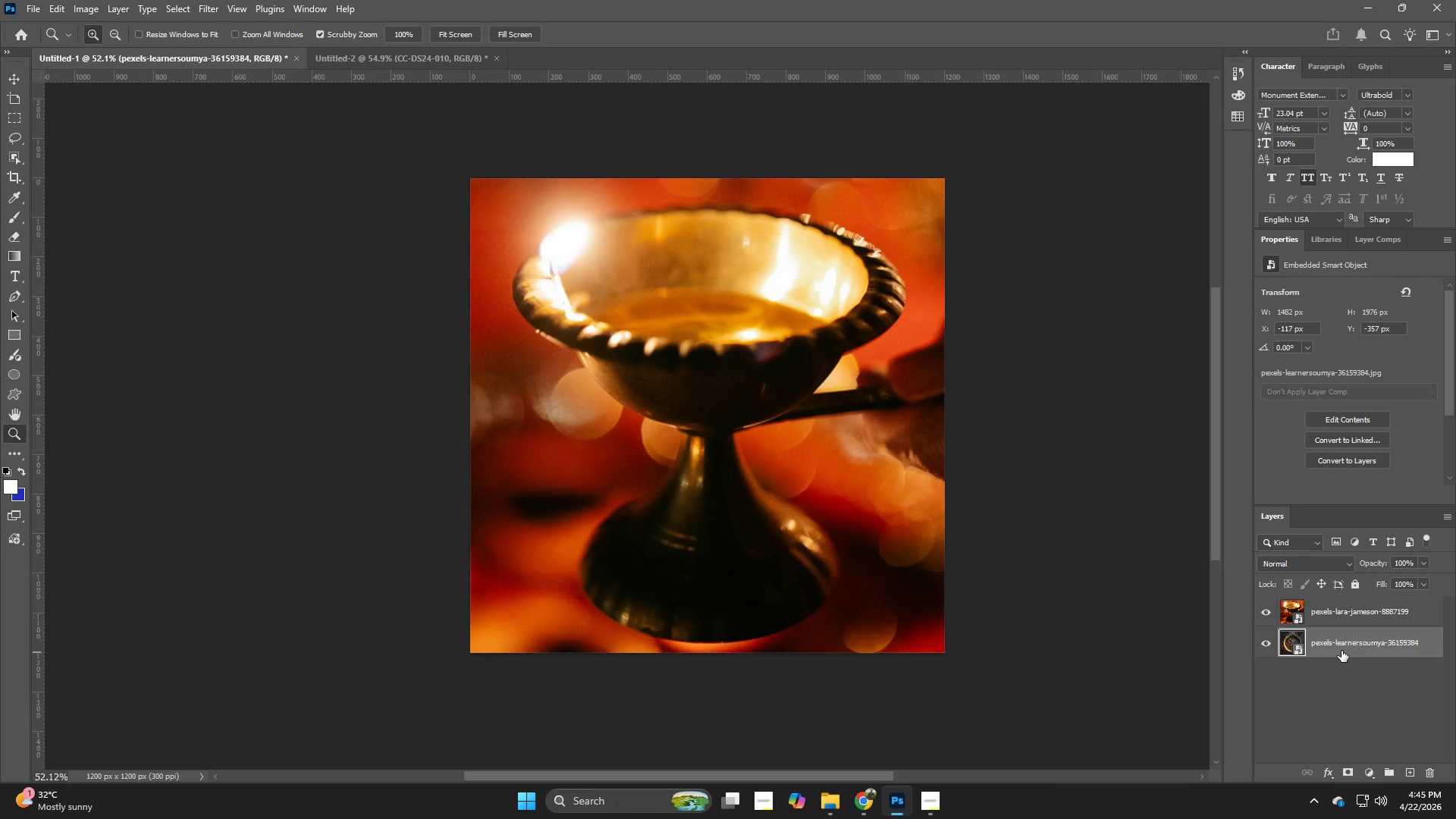 
key(Backspace)
 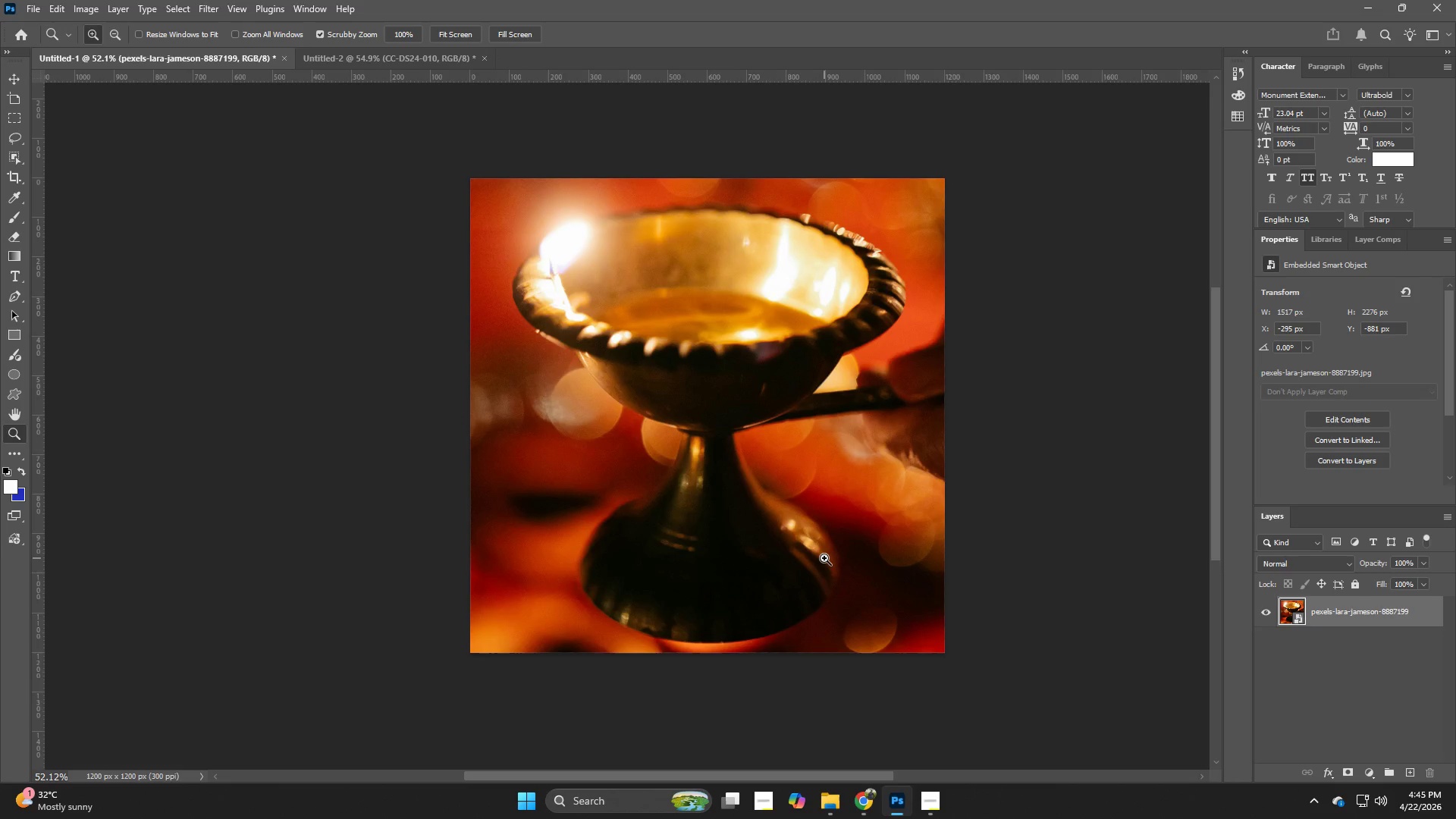 
wait(6.81)
 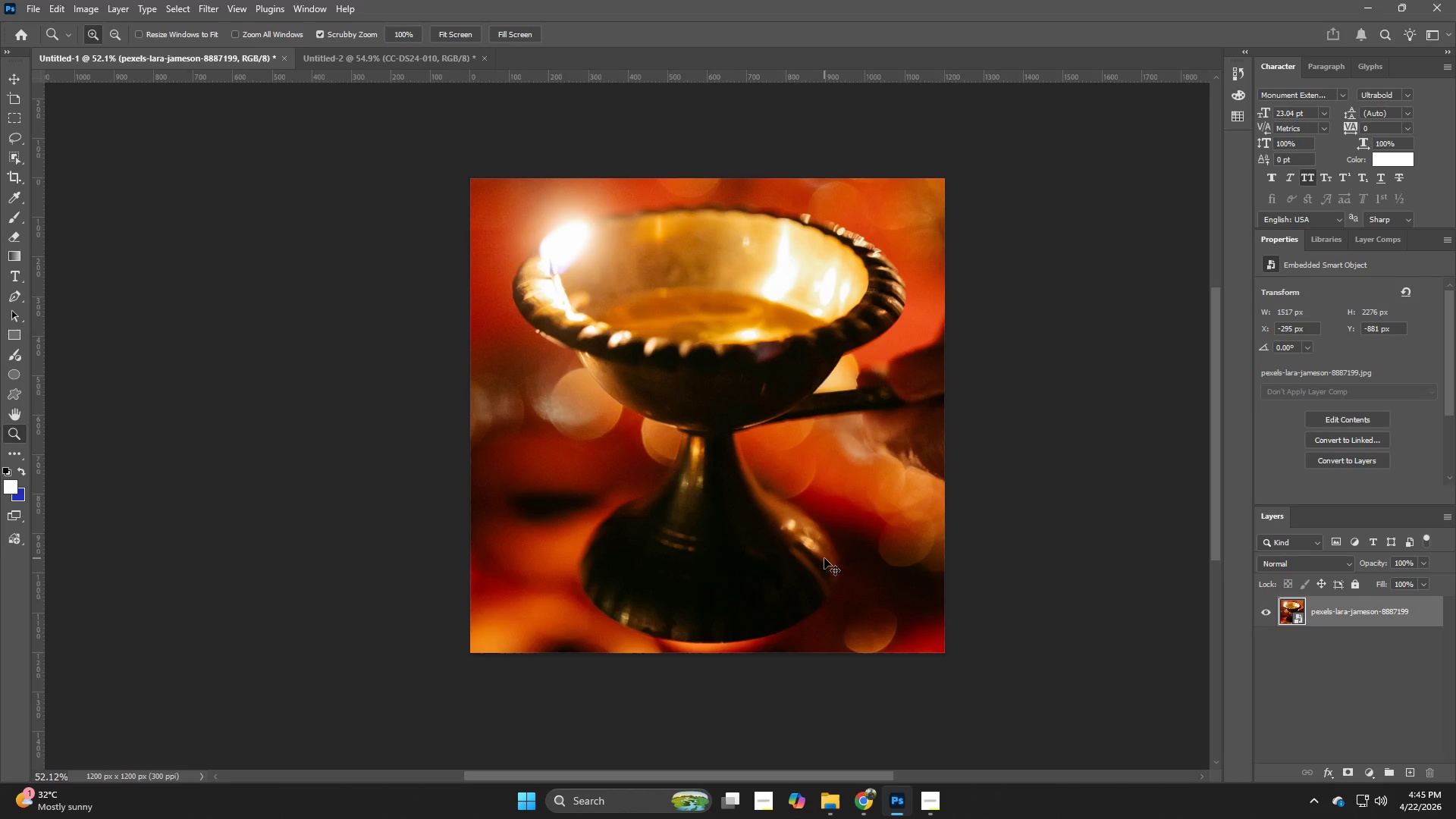 
key(Alt+Control+Shift+W)
 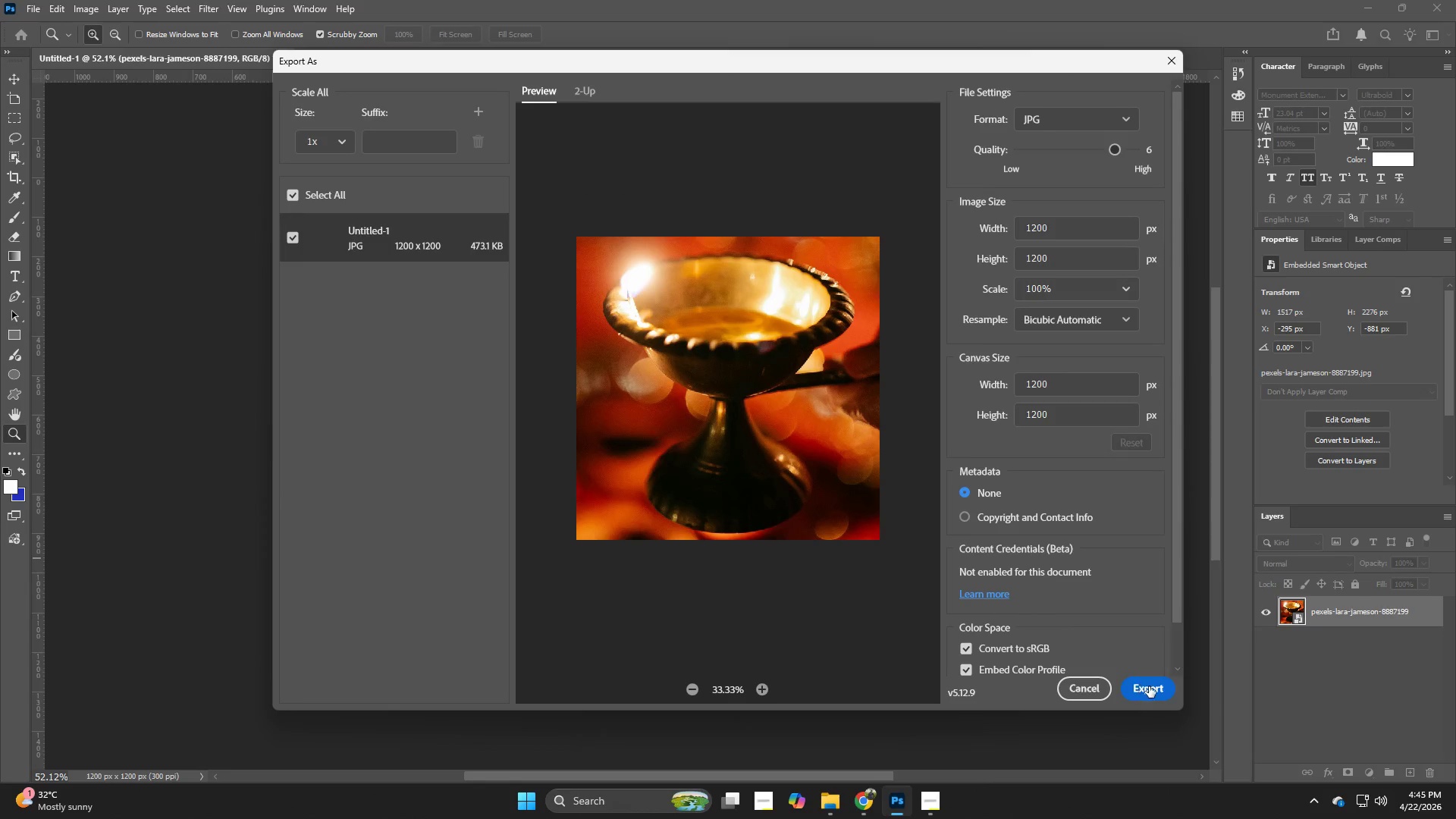 
left_click([1155, 687])
 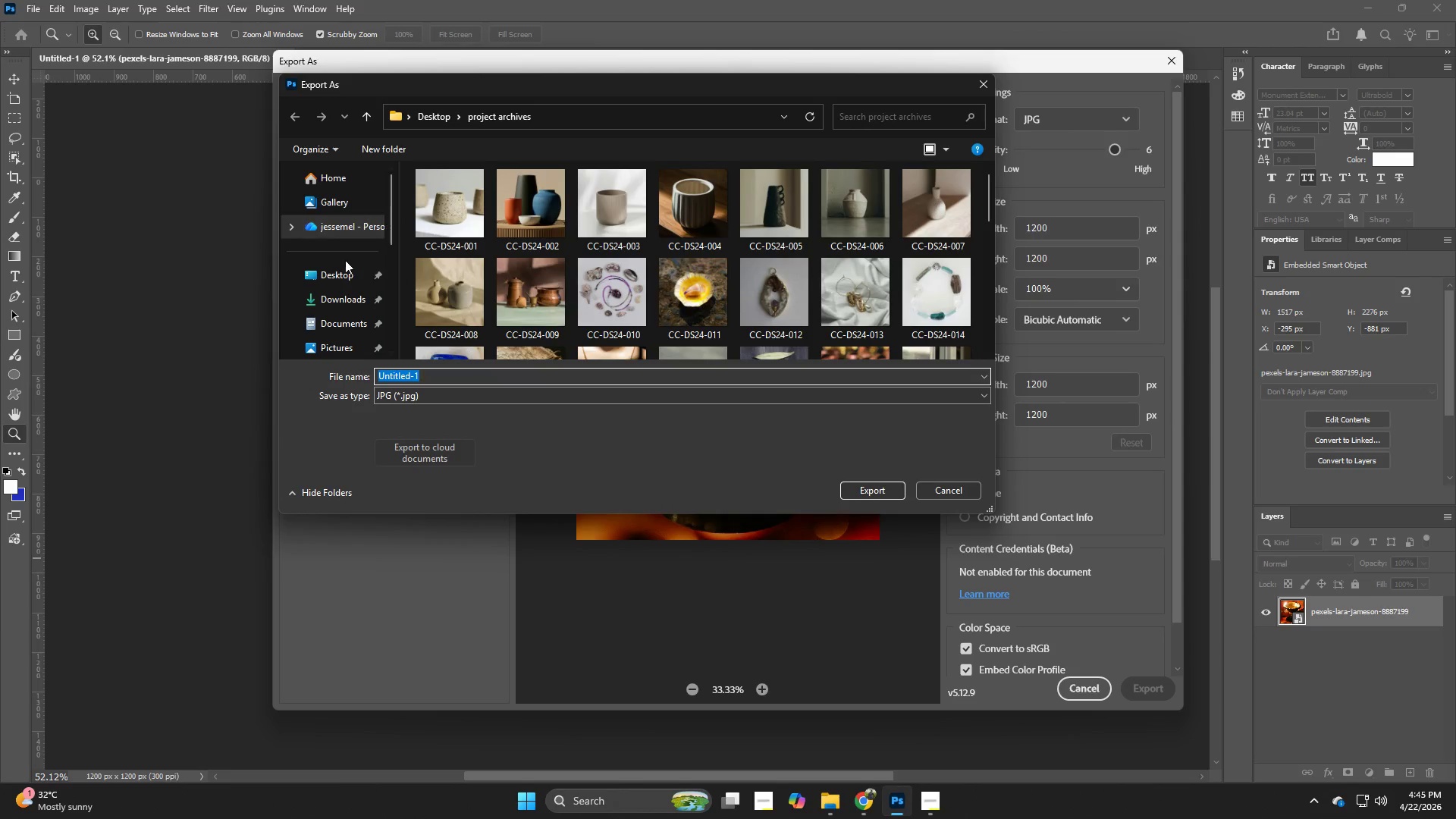 
left_click([347, 267])
 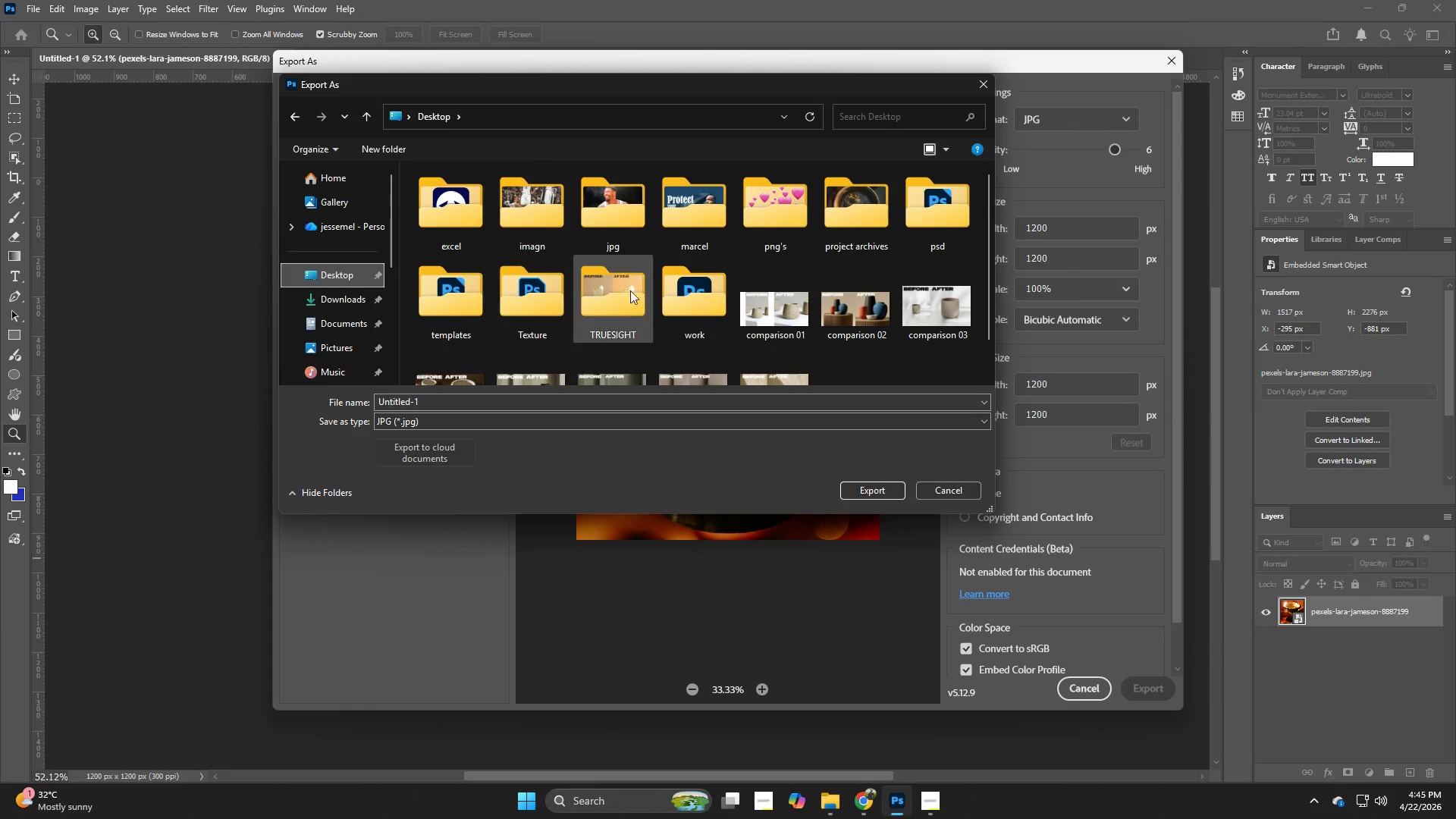 
left_click([839, 223])
 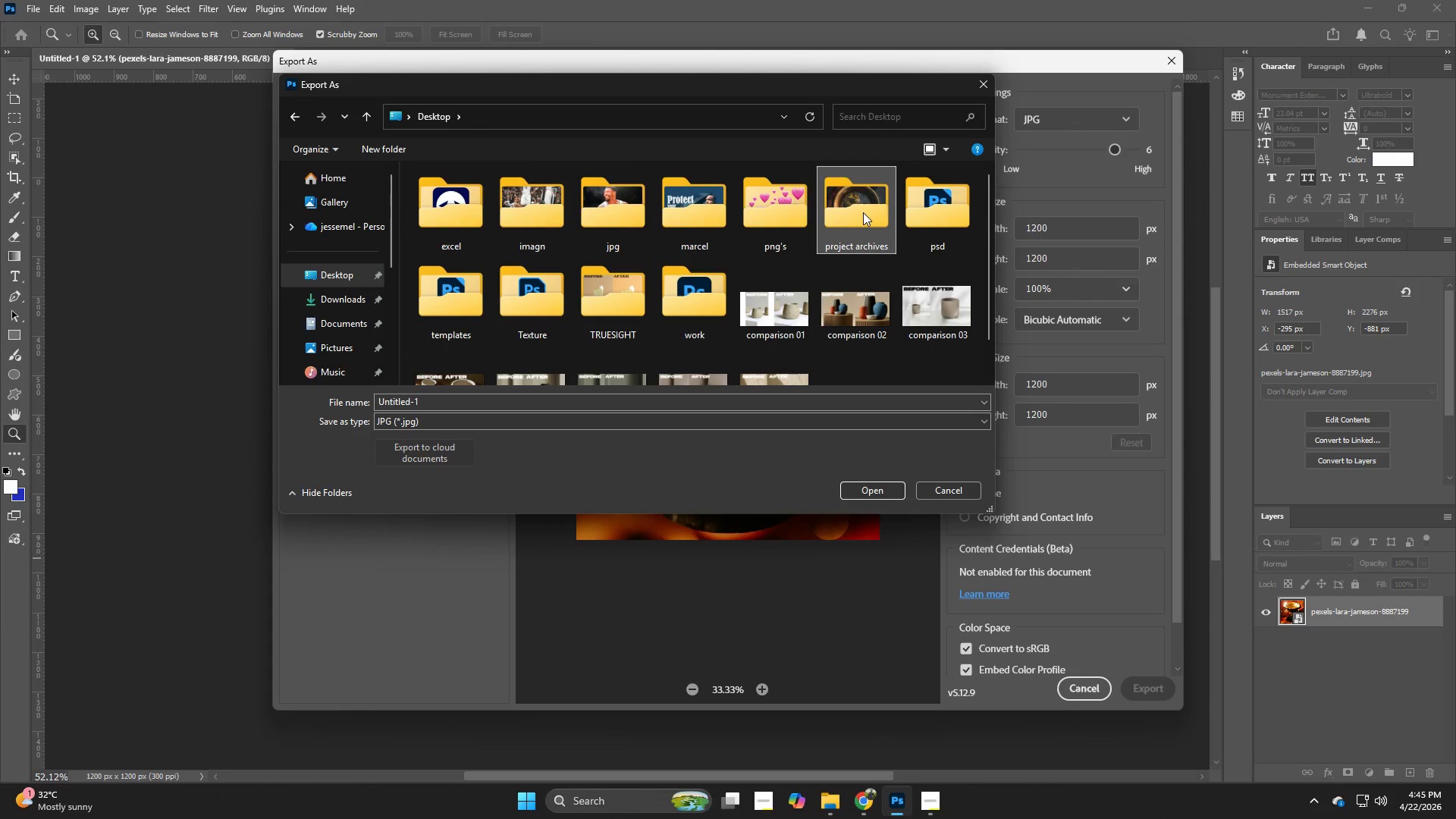 
double_click([862, 213])
 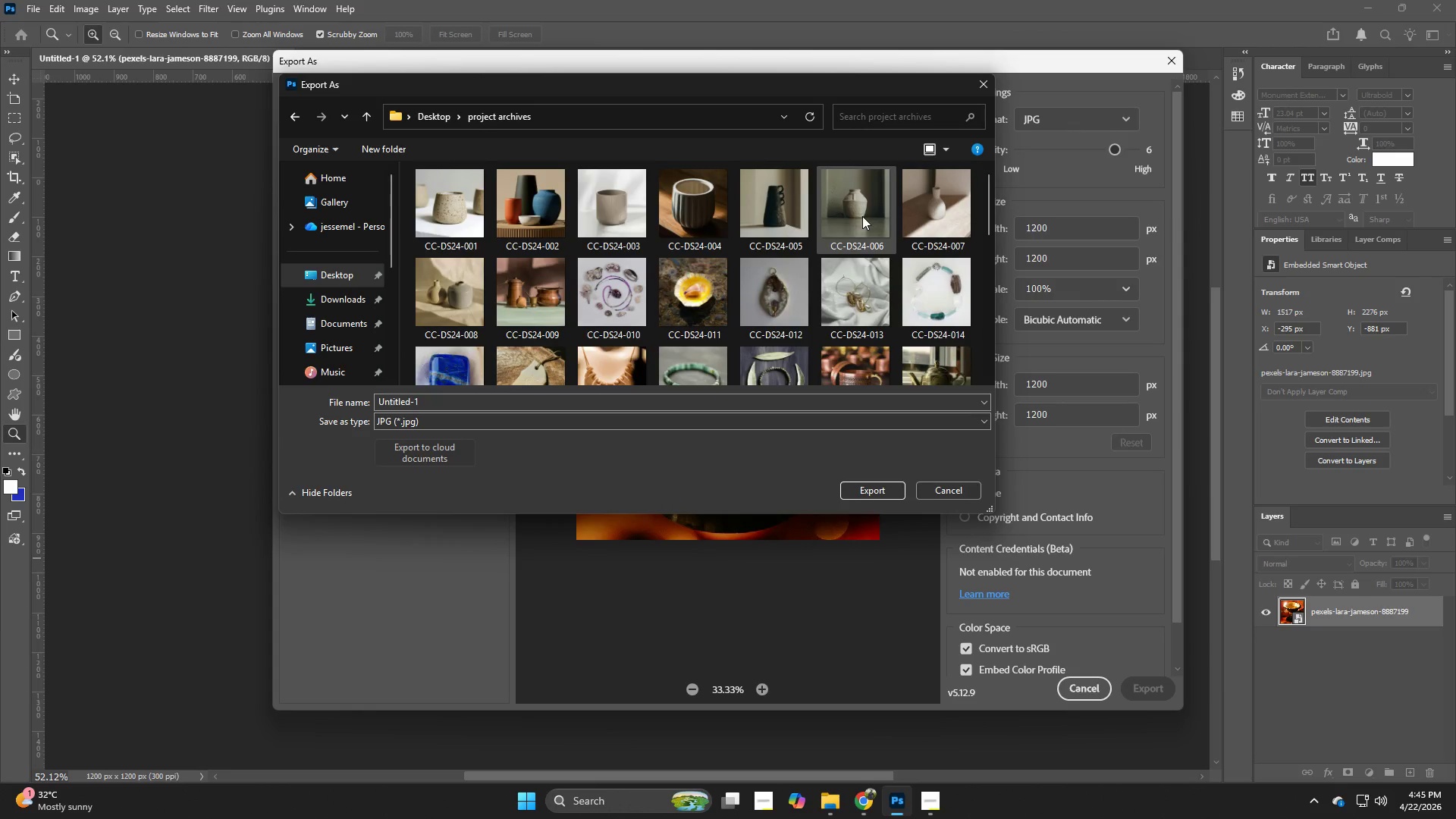 
scroll: coordinate [858, 234], scroll_direction: down, amount: 10.0
 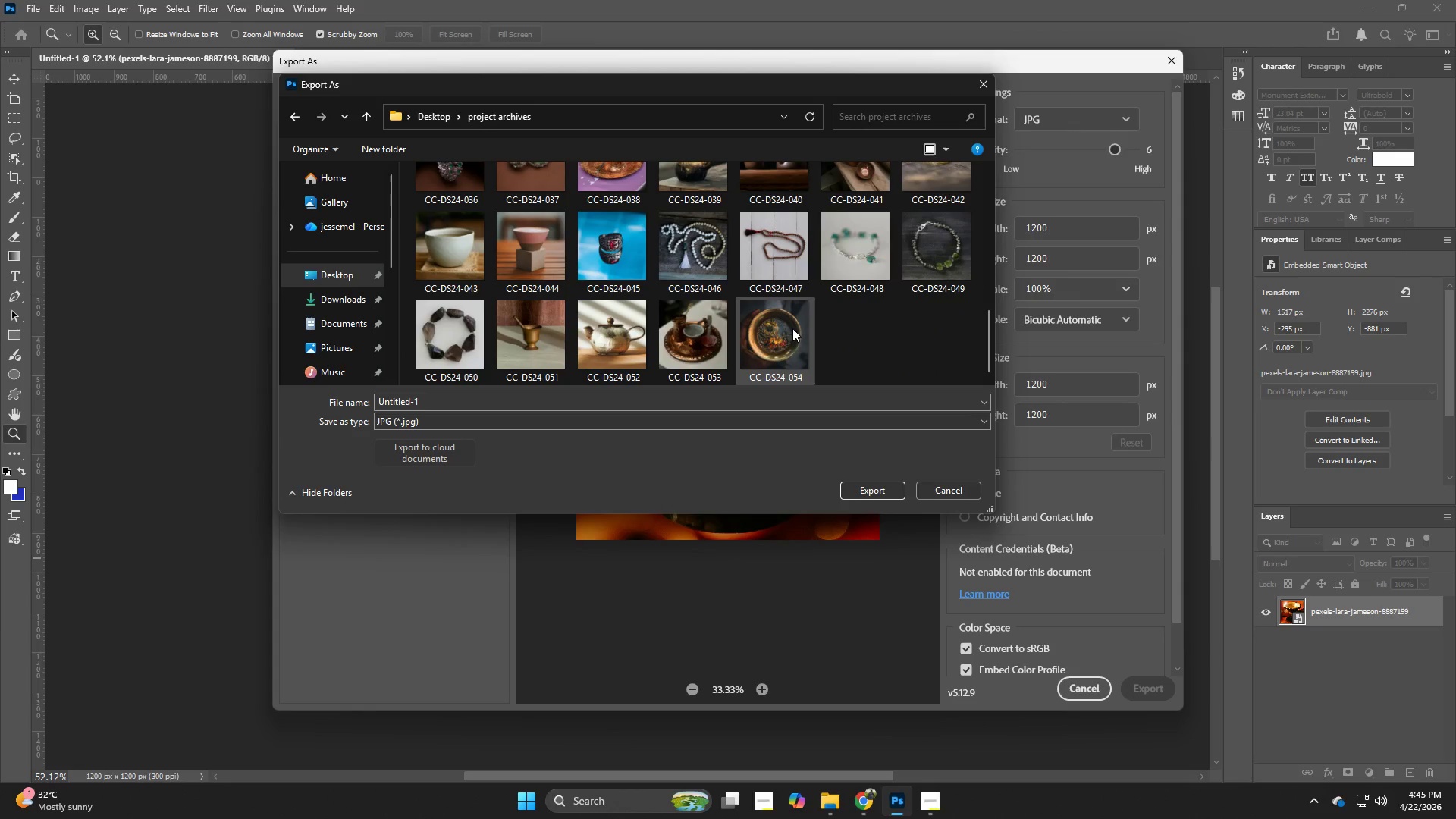 
left_click([790, 335])
 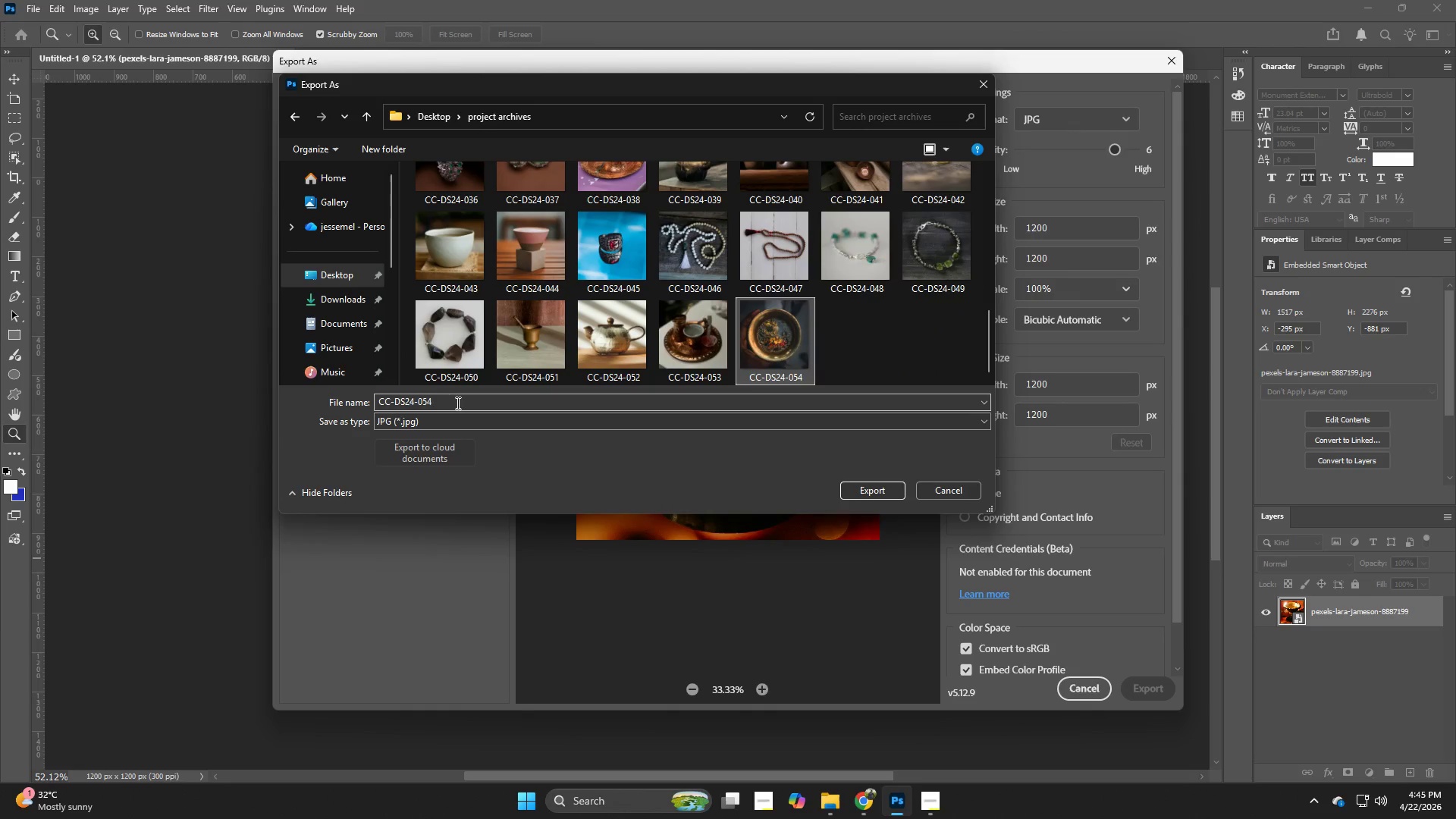 
double_click([457, 403])
 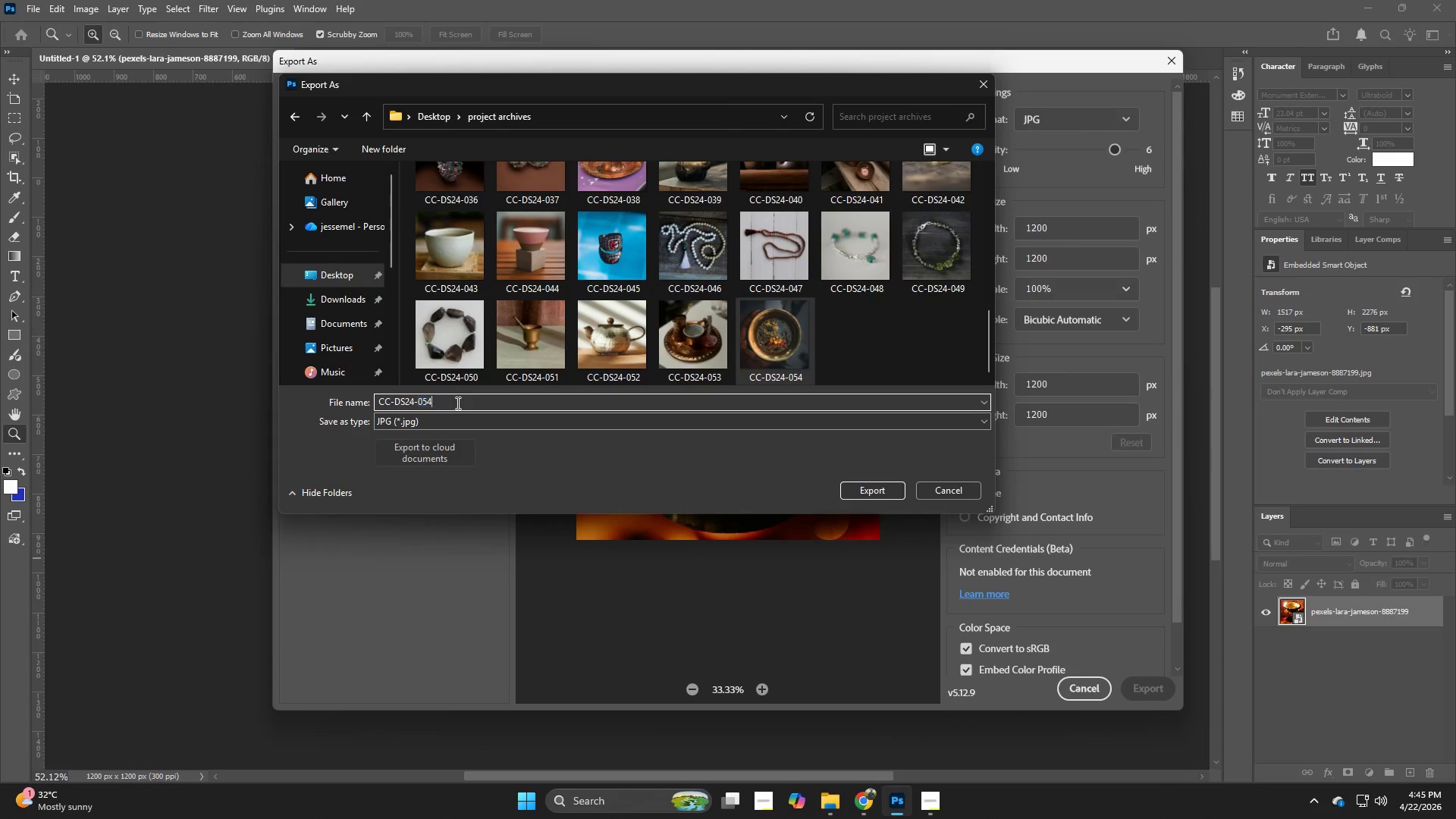 
triple_click([457, 403])
 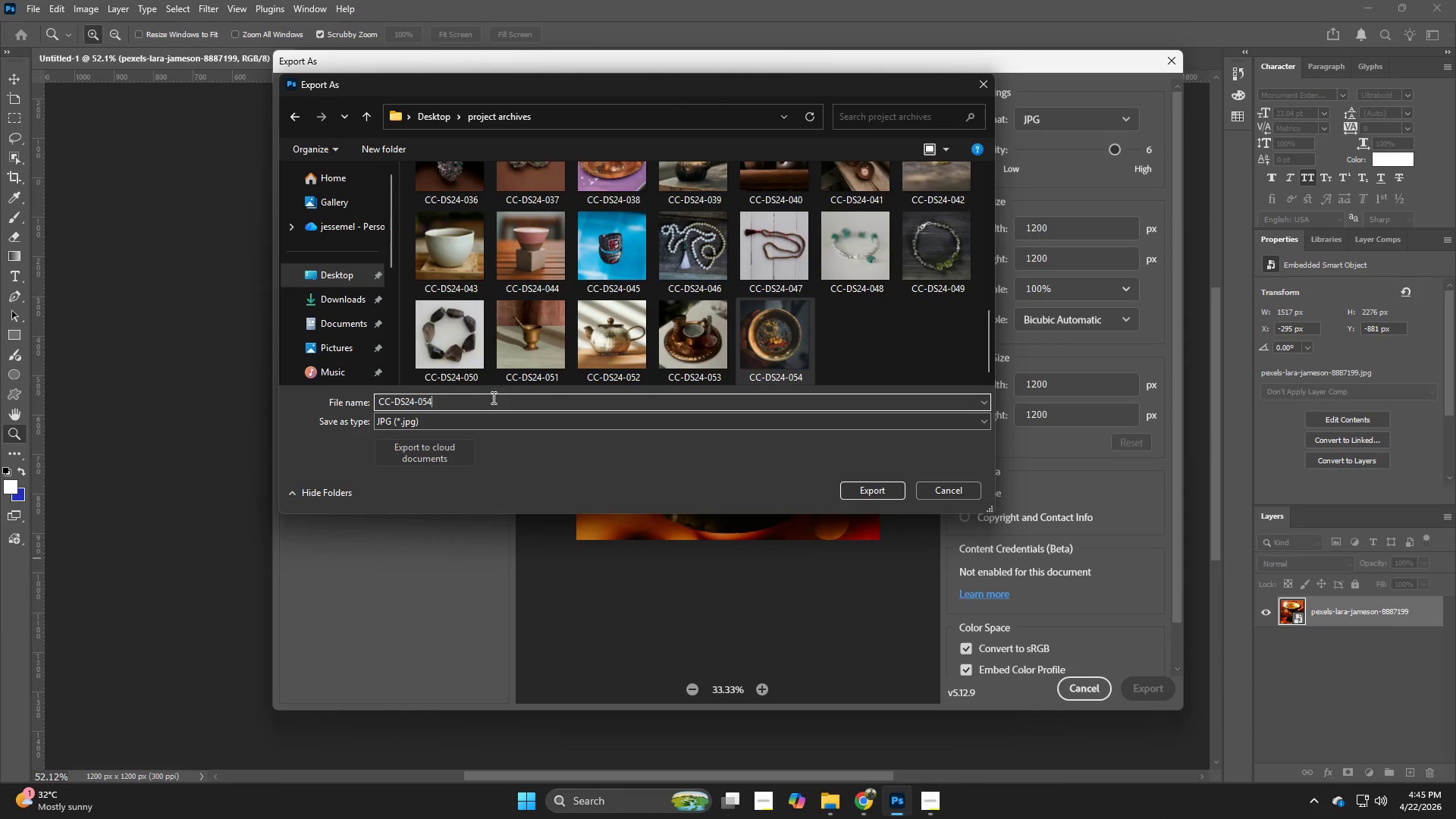 
key(Backspace)
 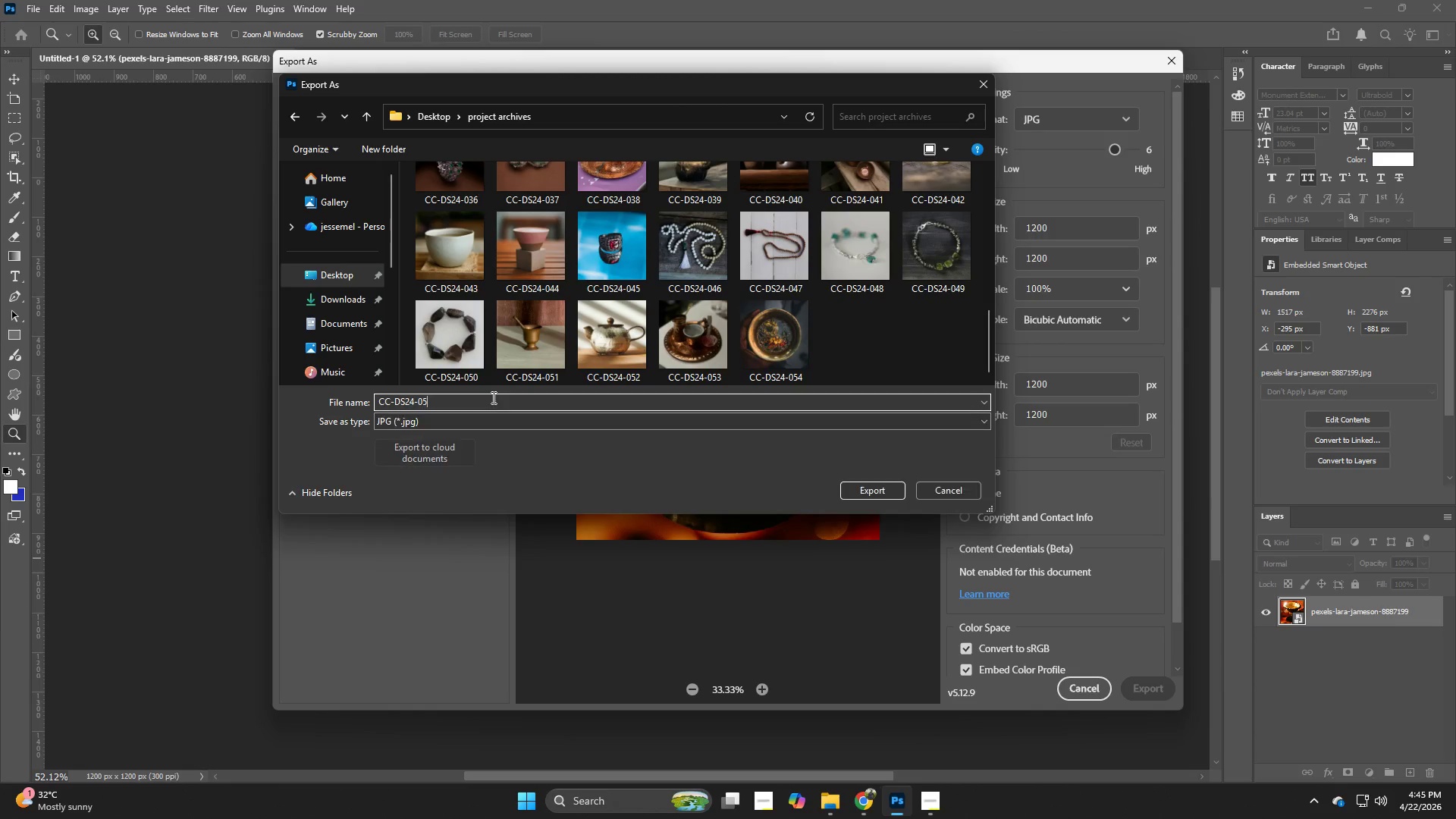 
key(5)
 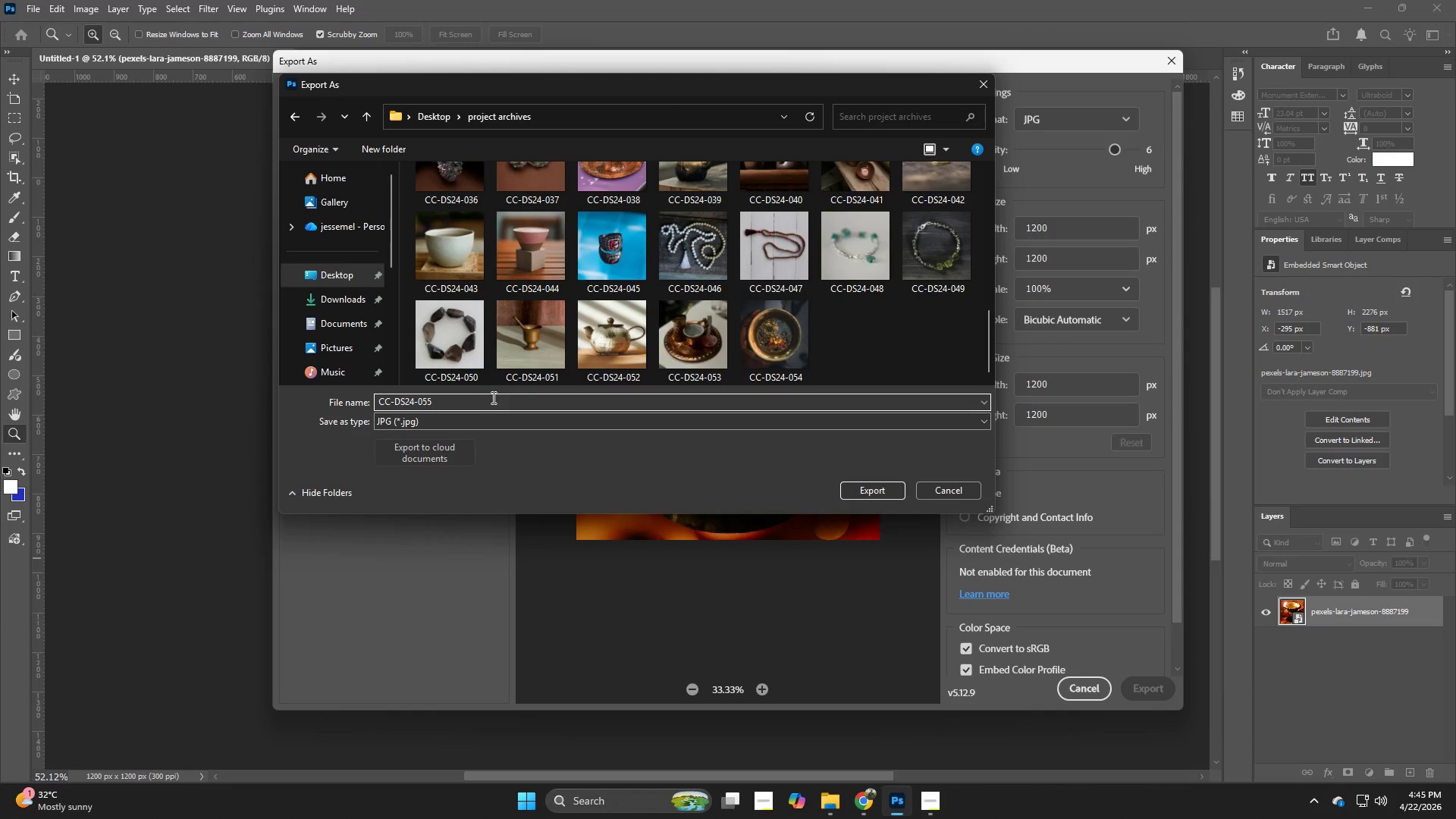 
key(NumpadEnter)
 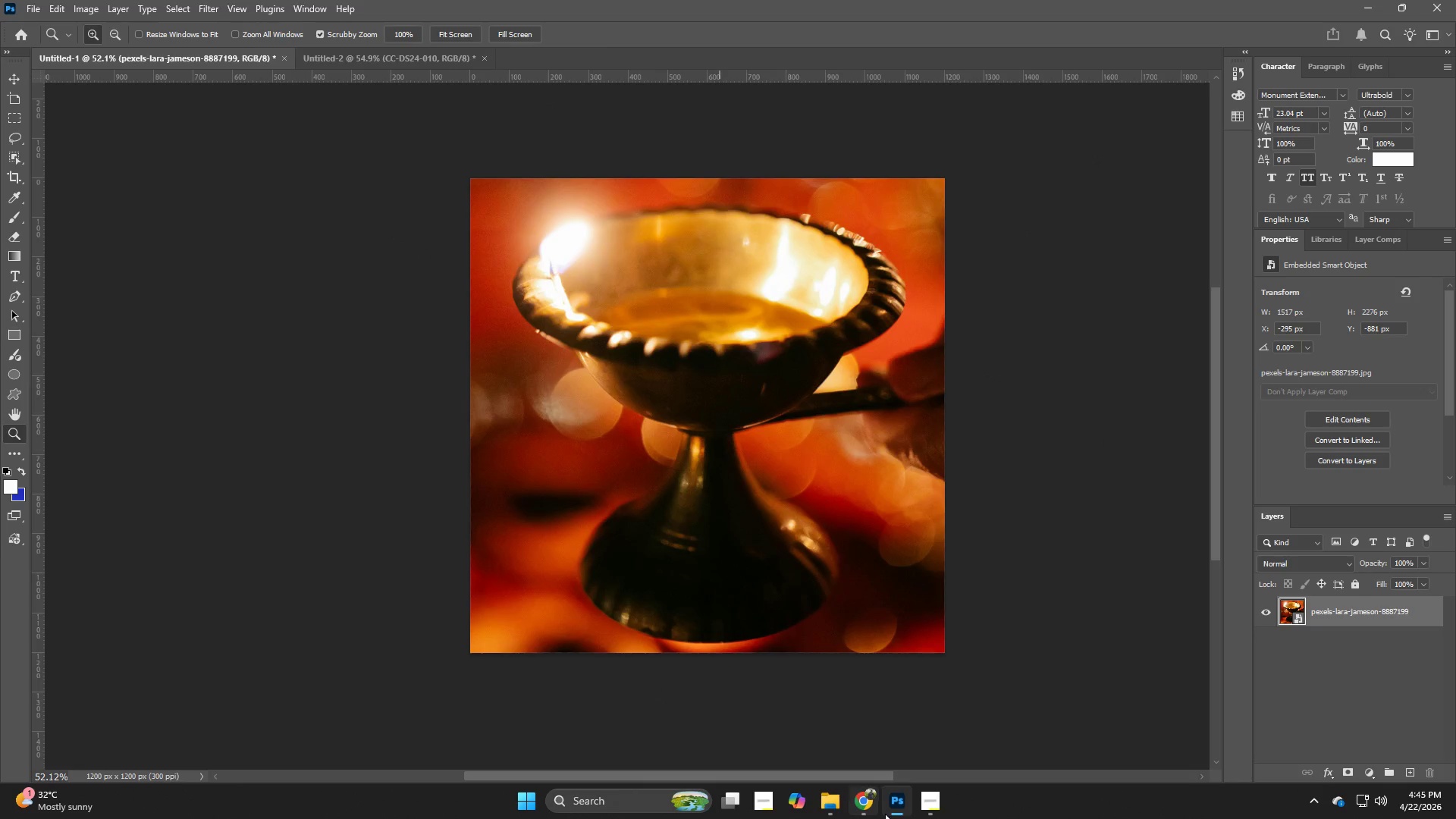 
left_click([864, 803])
 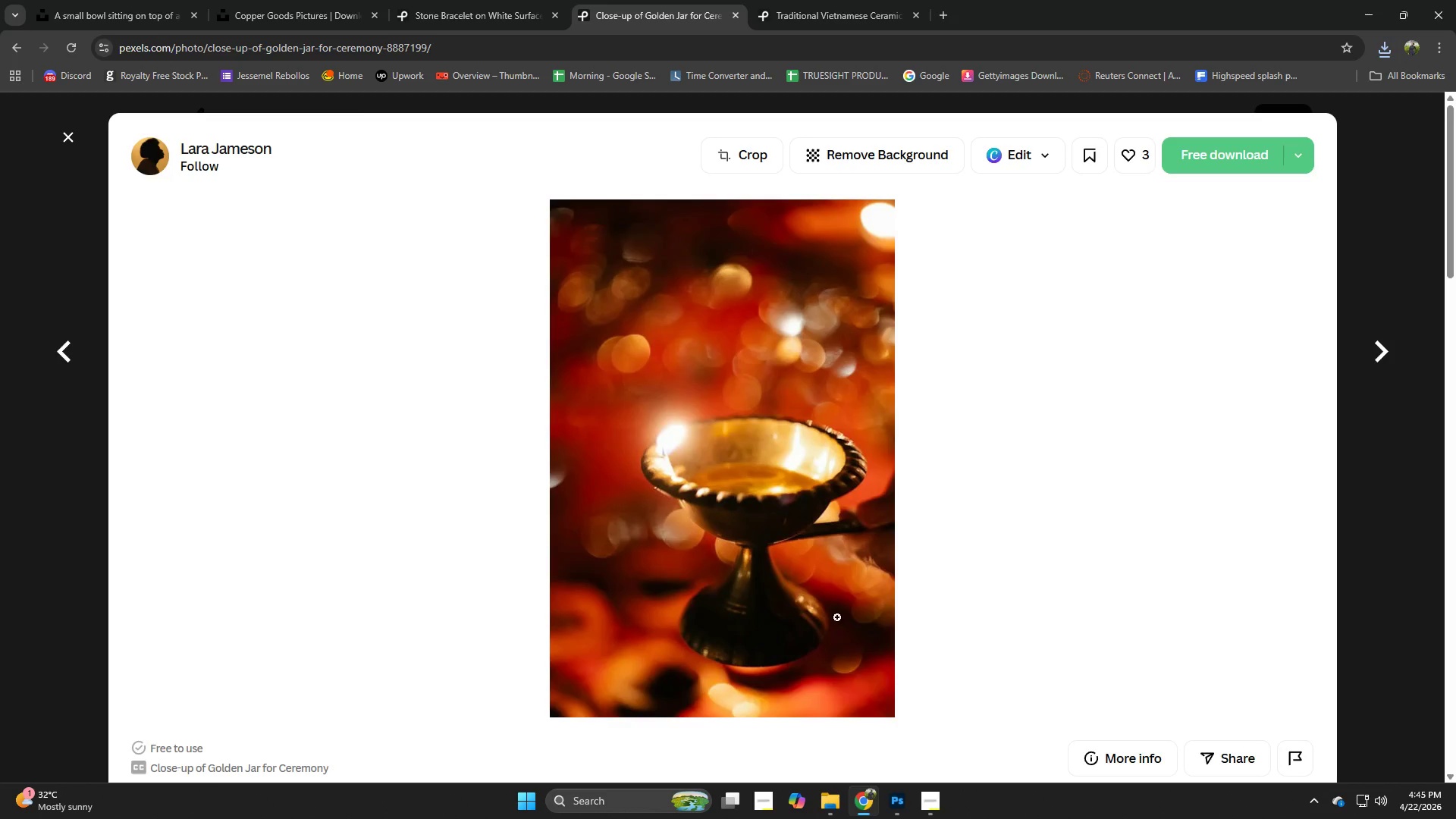 
scroll: coordinate [817, 508], scroll_direction: down, amount: 9.0
 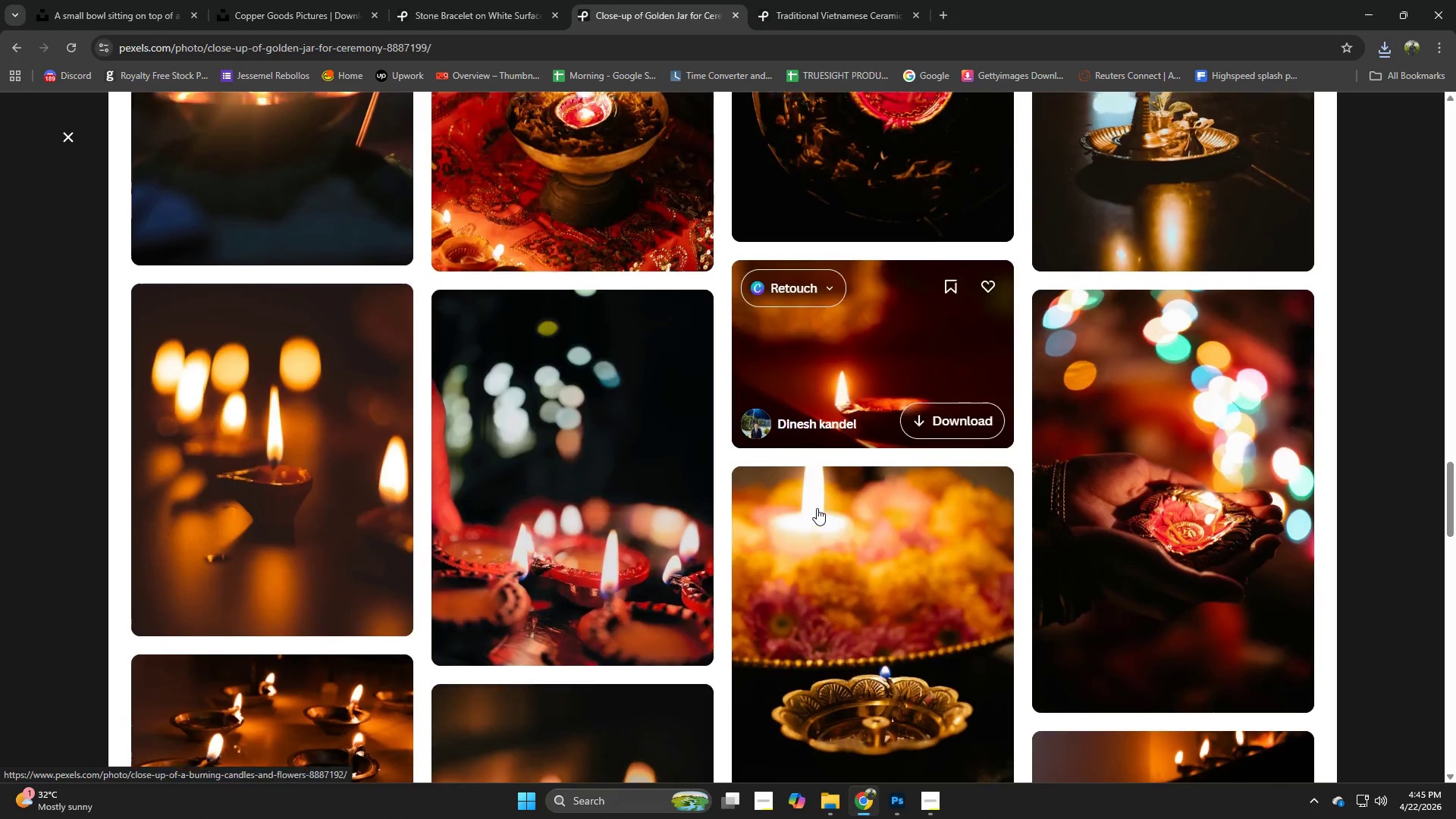 
scroll: coordinate [817, 508], scroll_direction: up, amount: 1.0
 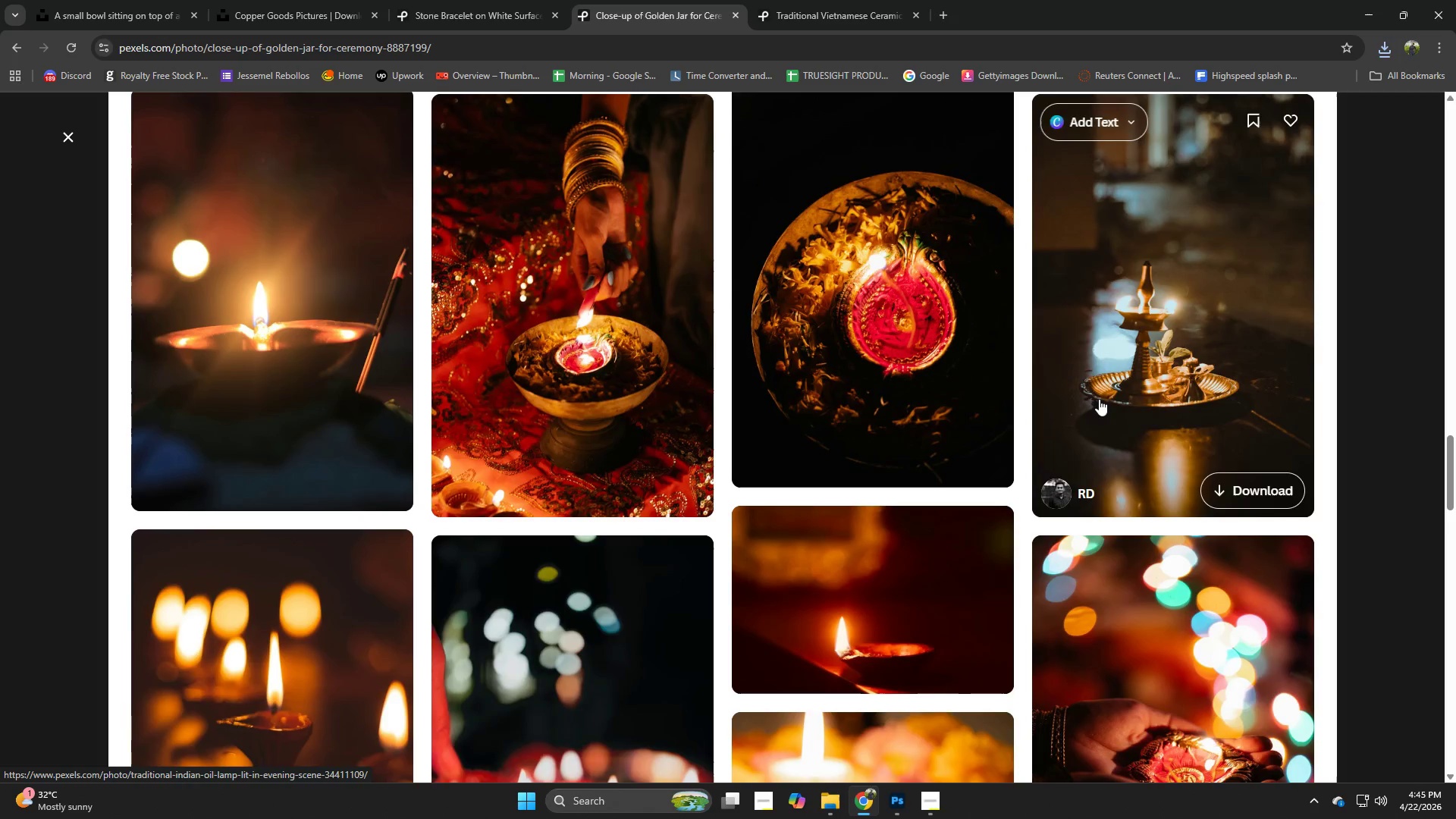 
left_click([1099, 399])
 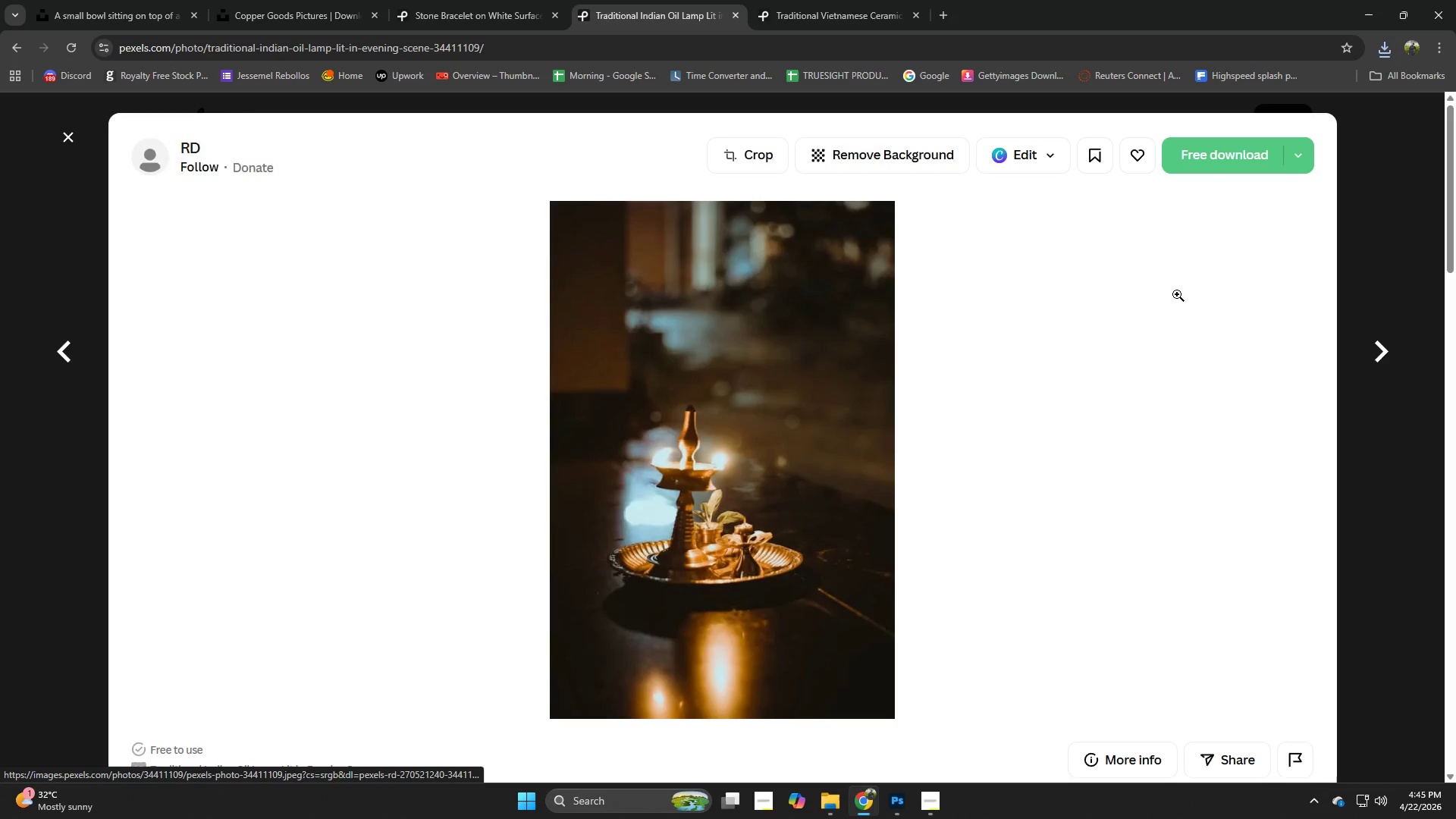 
left_click([1216, 155])
 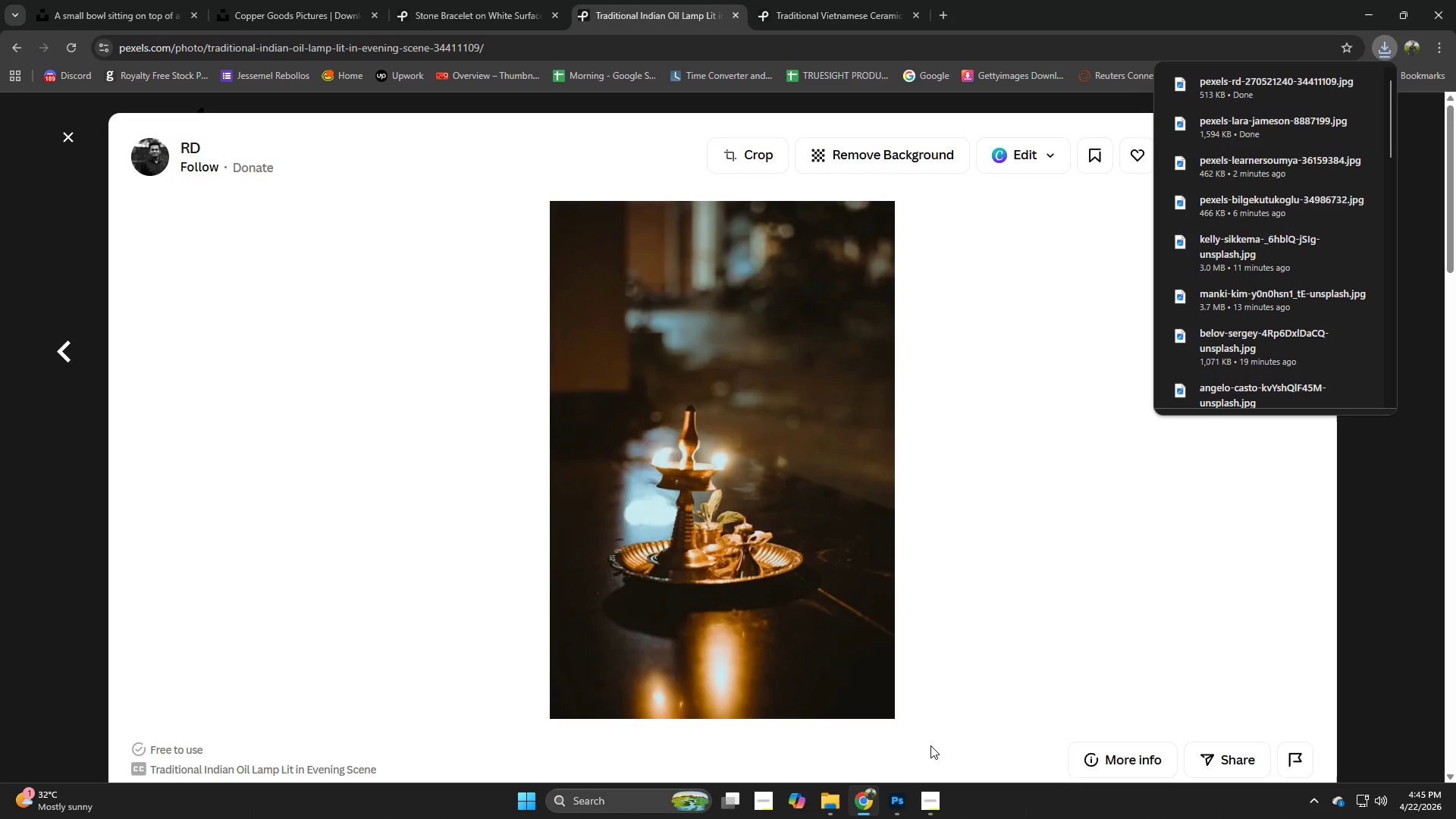 
left_click([901, 800])
 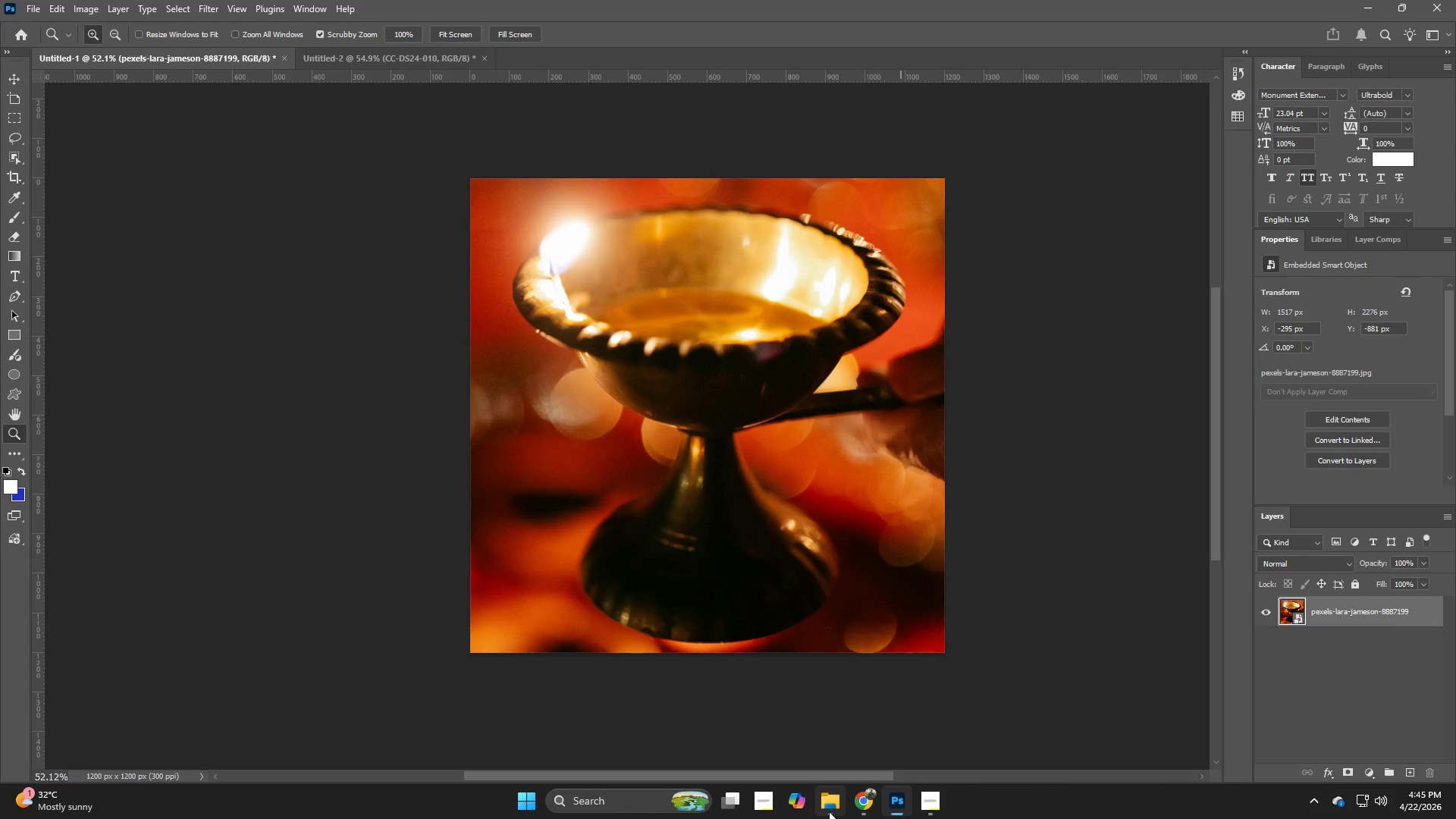 
left_click([829, 811])
 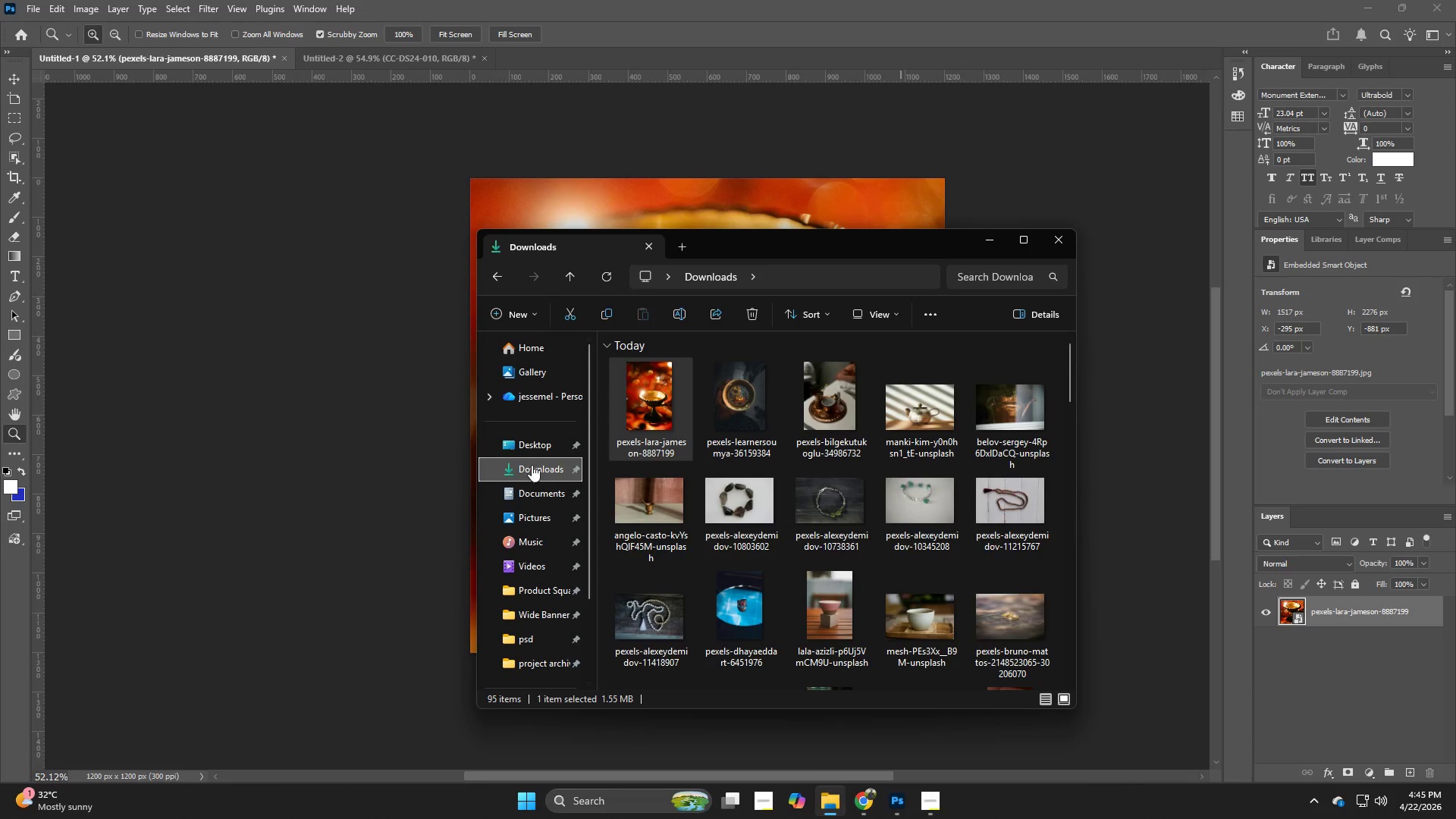 
left_click([532, 465])
 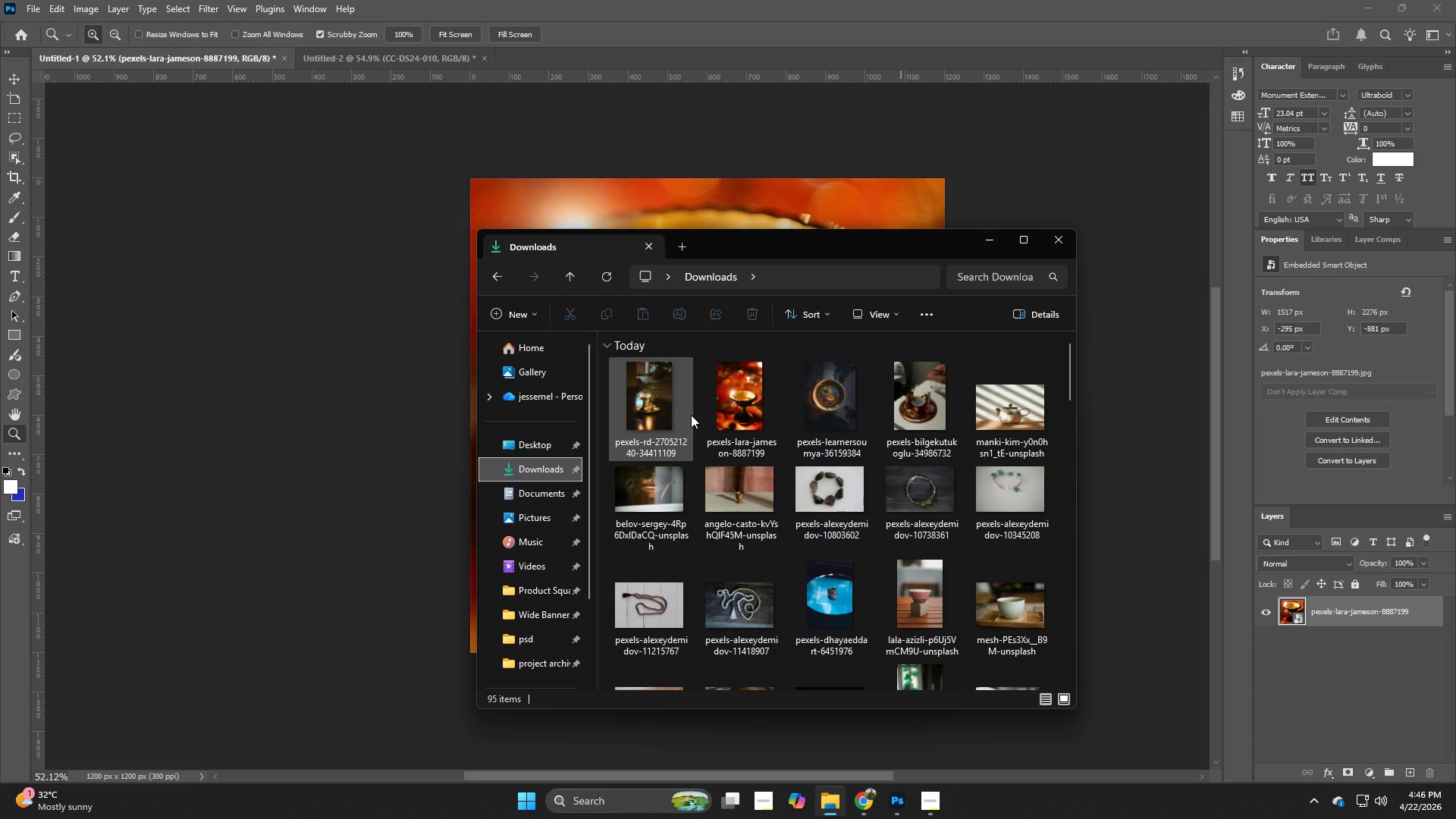 
left_click_drag(start_coordinate=[658, 413], to_coordinate=[431, 448])
 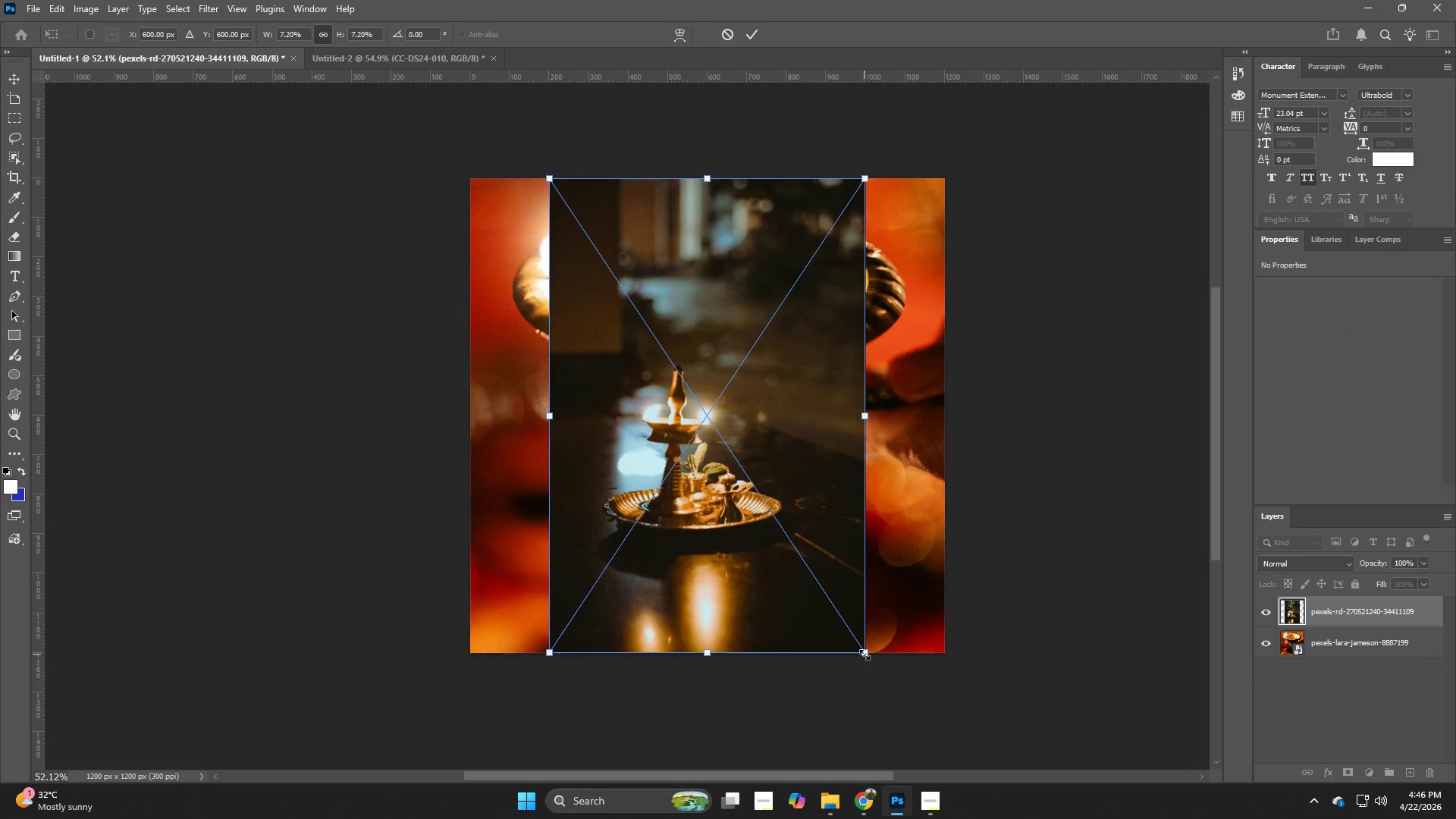 
hold_key(key=AltLeft, duration=1.34)
left_click_drag(start_coordinate=[861, 654], to_coordinate=[1174, 717])
 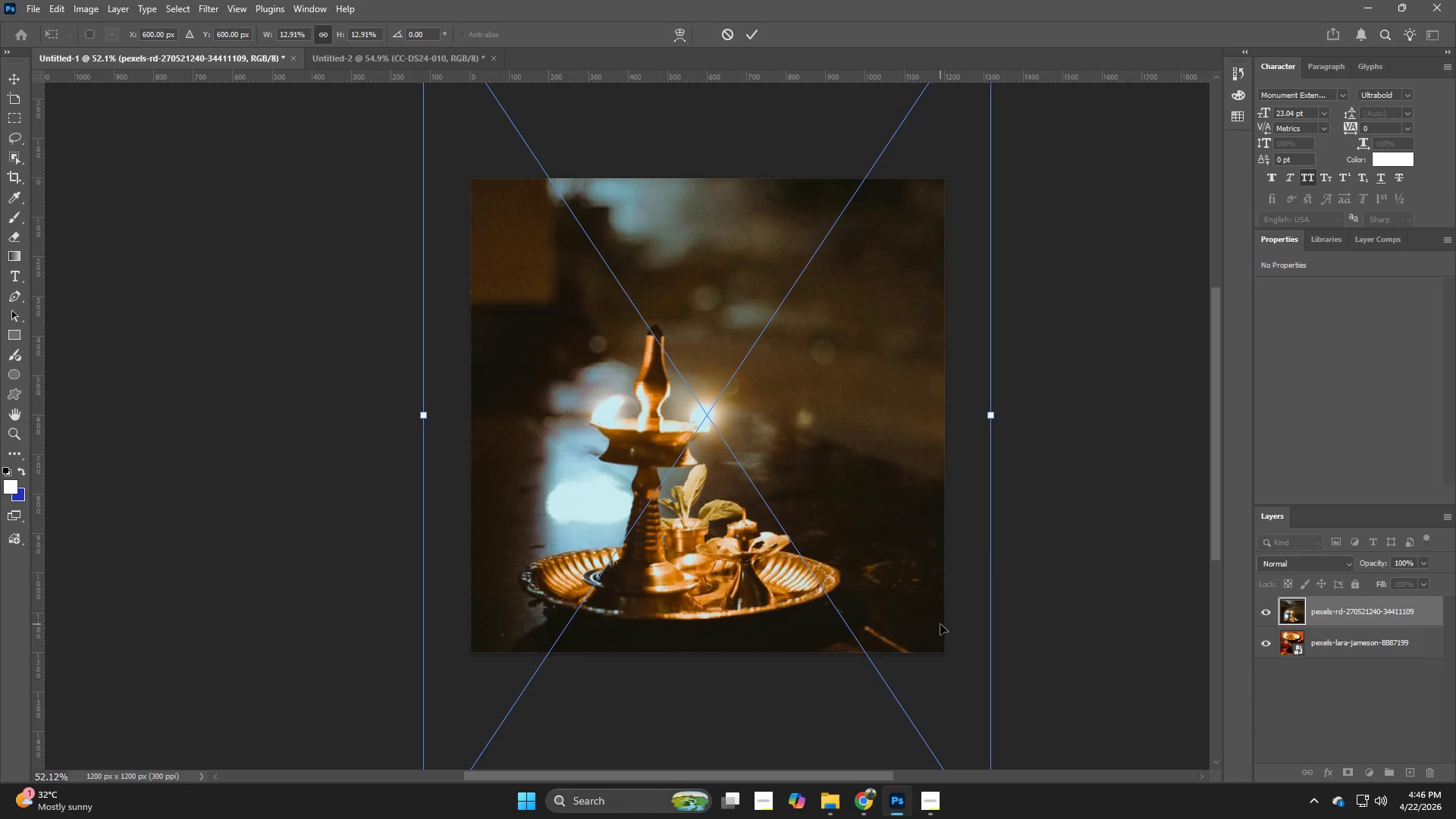 
left_click_drag(start_coordinate=[940, 595], to_coordinate=[974, 516])
 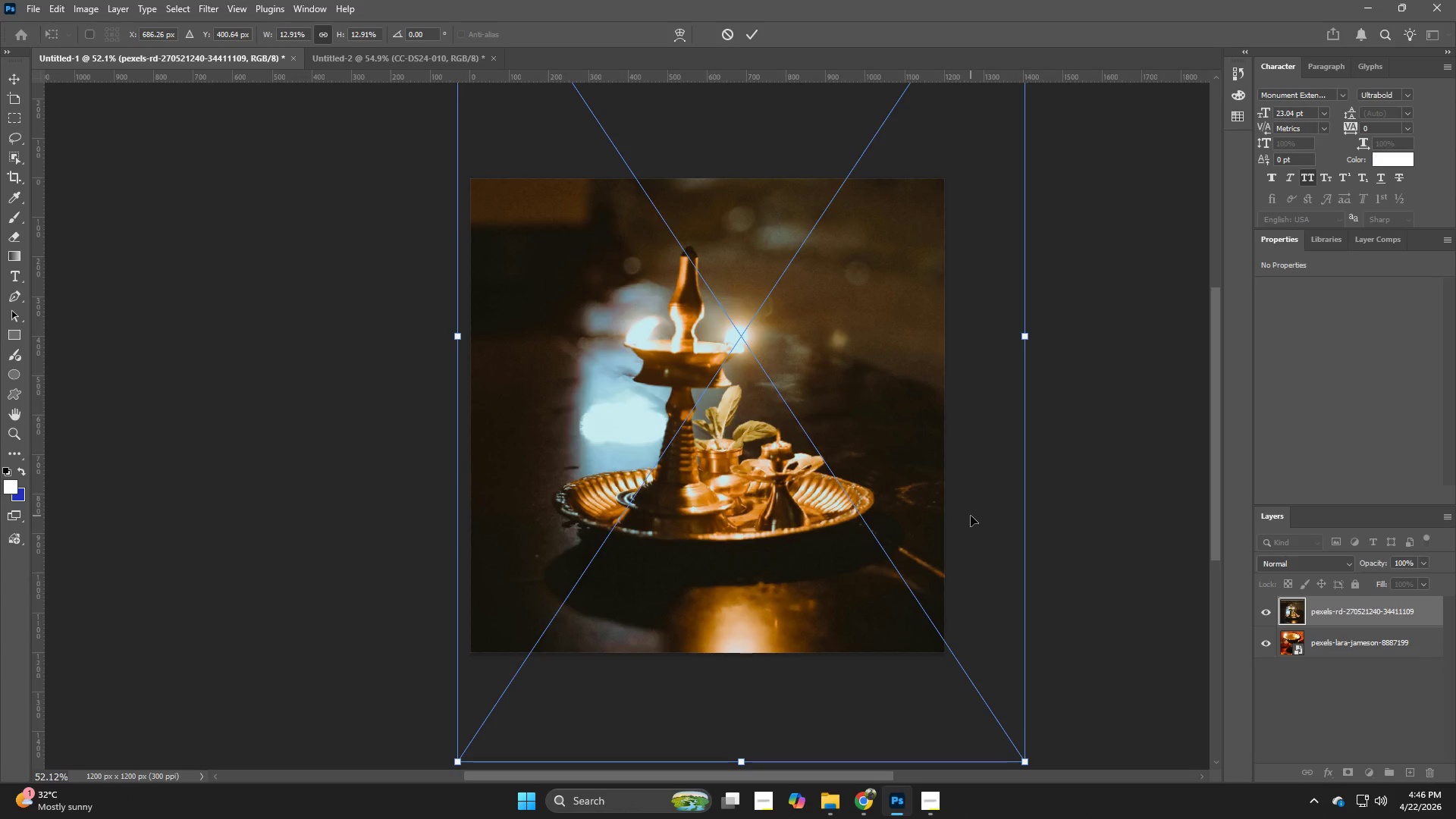 
key(ArrowDown)
 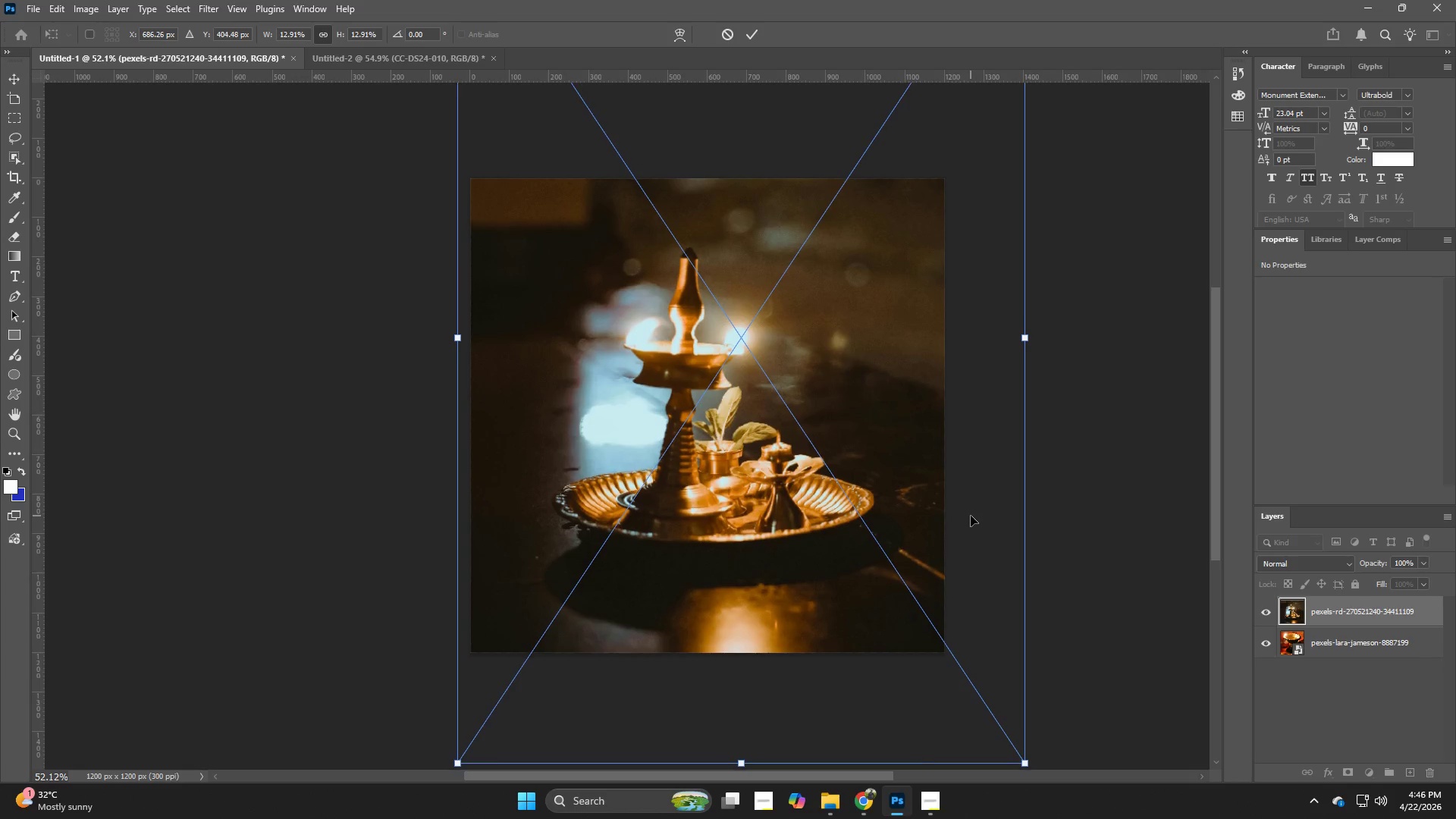 
key(ArrowDown)
 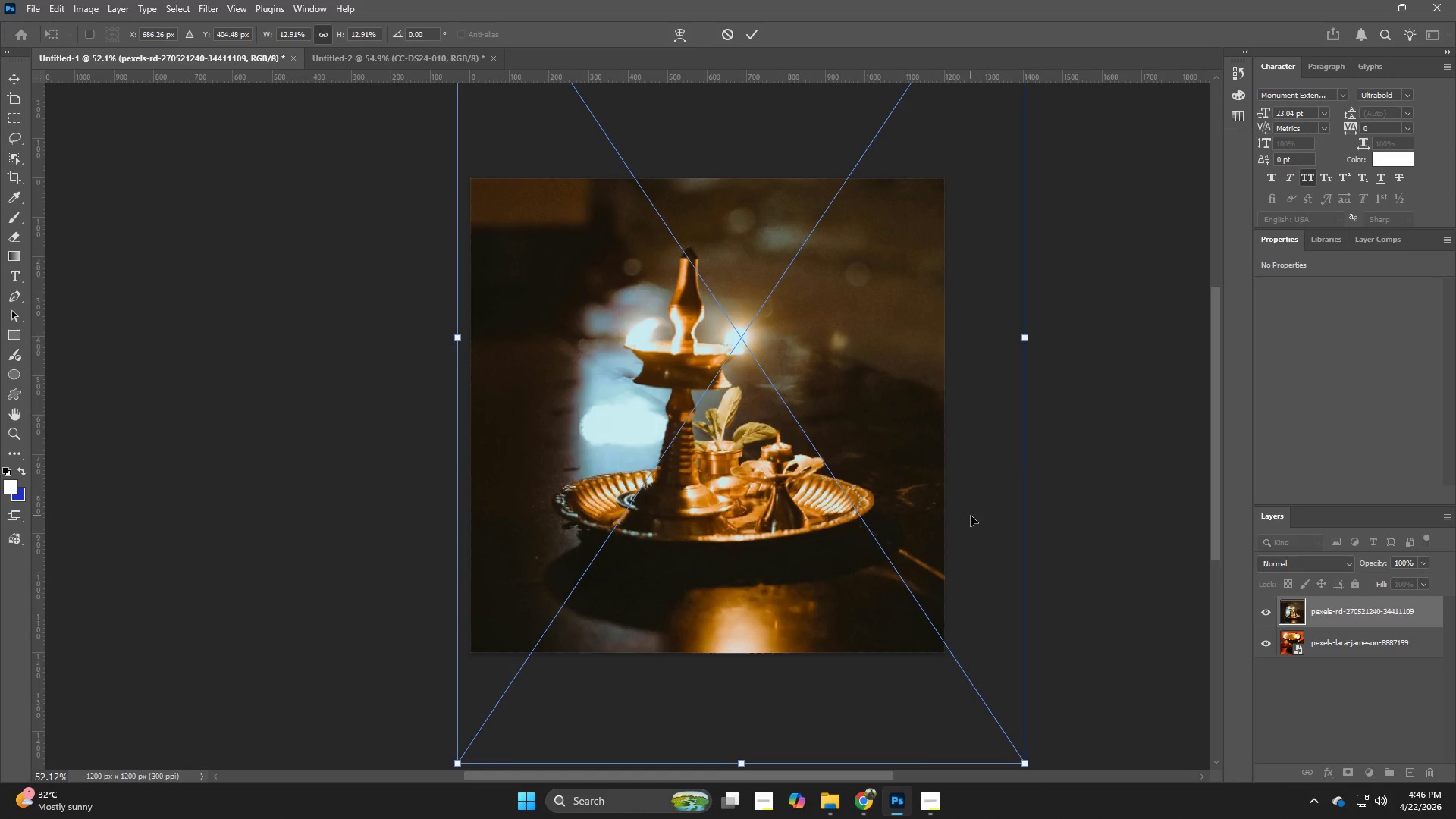 
key(ArrowDown)
 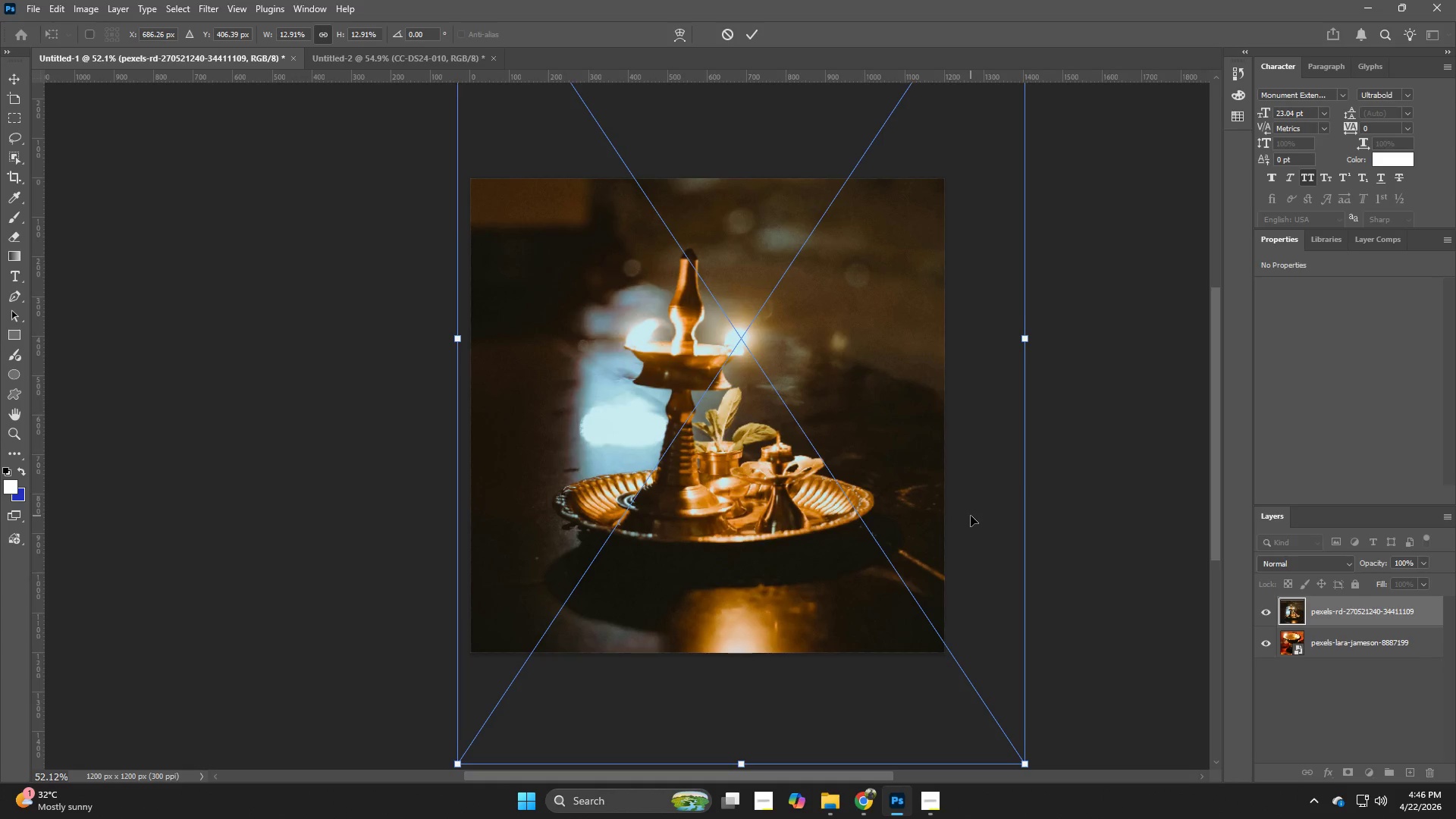 
key(ArrowDown)
 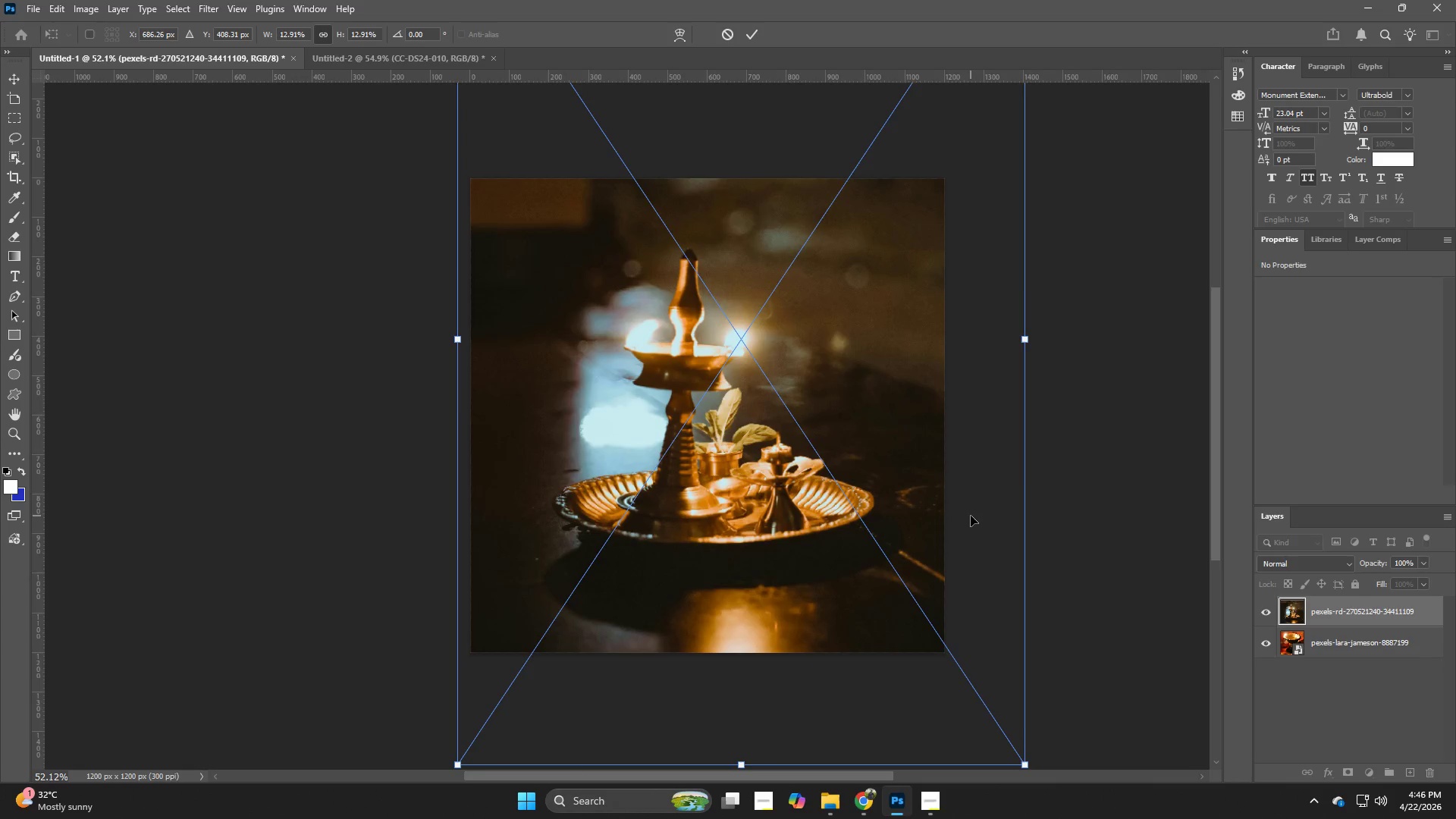 
key(ArrowLeft)
 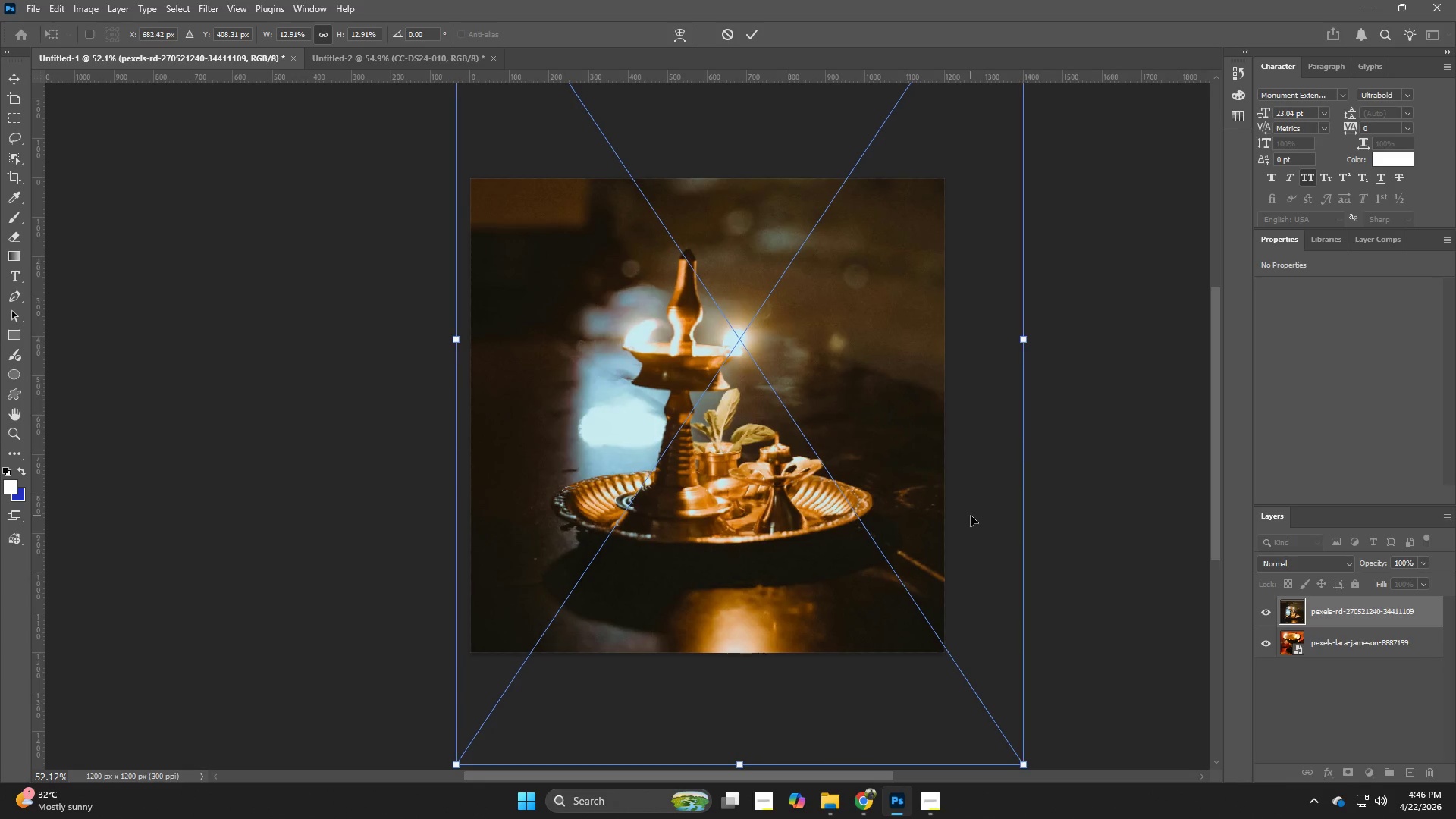 
key(ArrowLeft)
 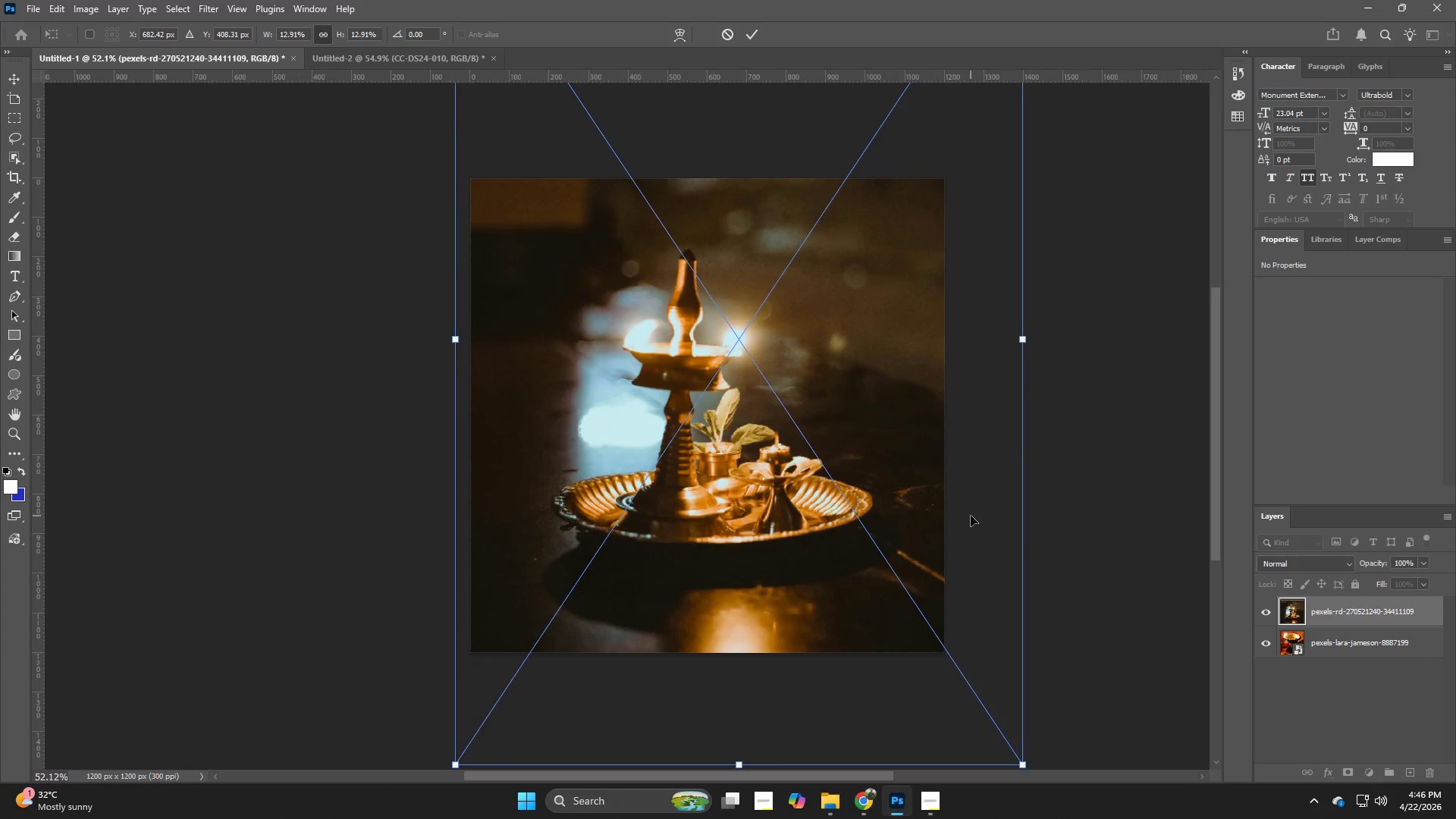 
key(ArrowLeft)
 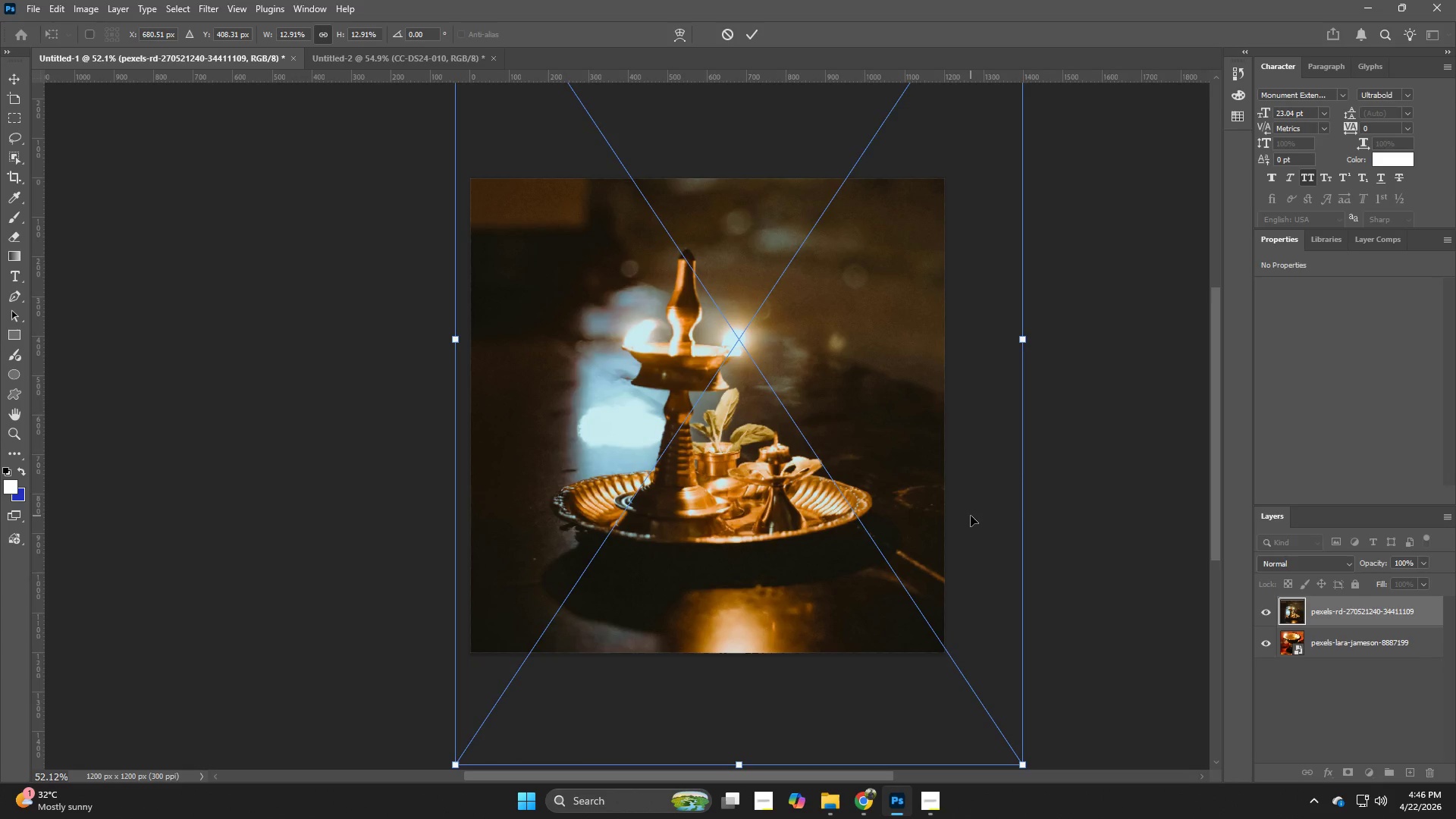 
key(ArrowLeft)
 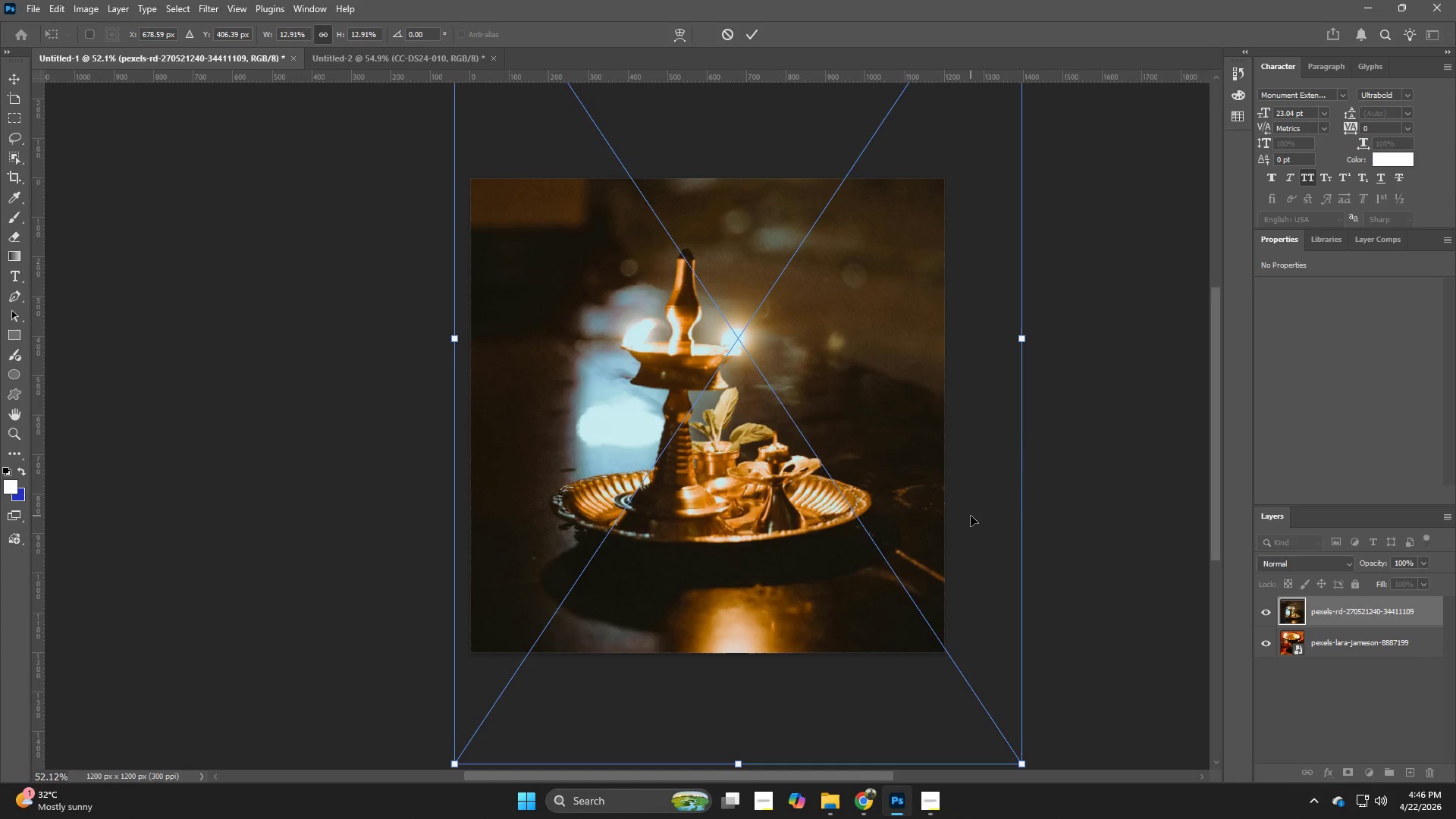 
key(ArrowUp)
 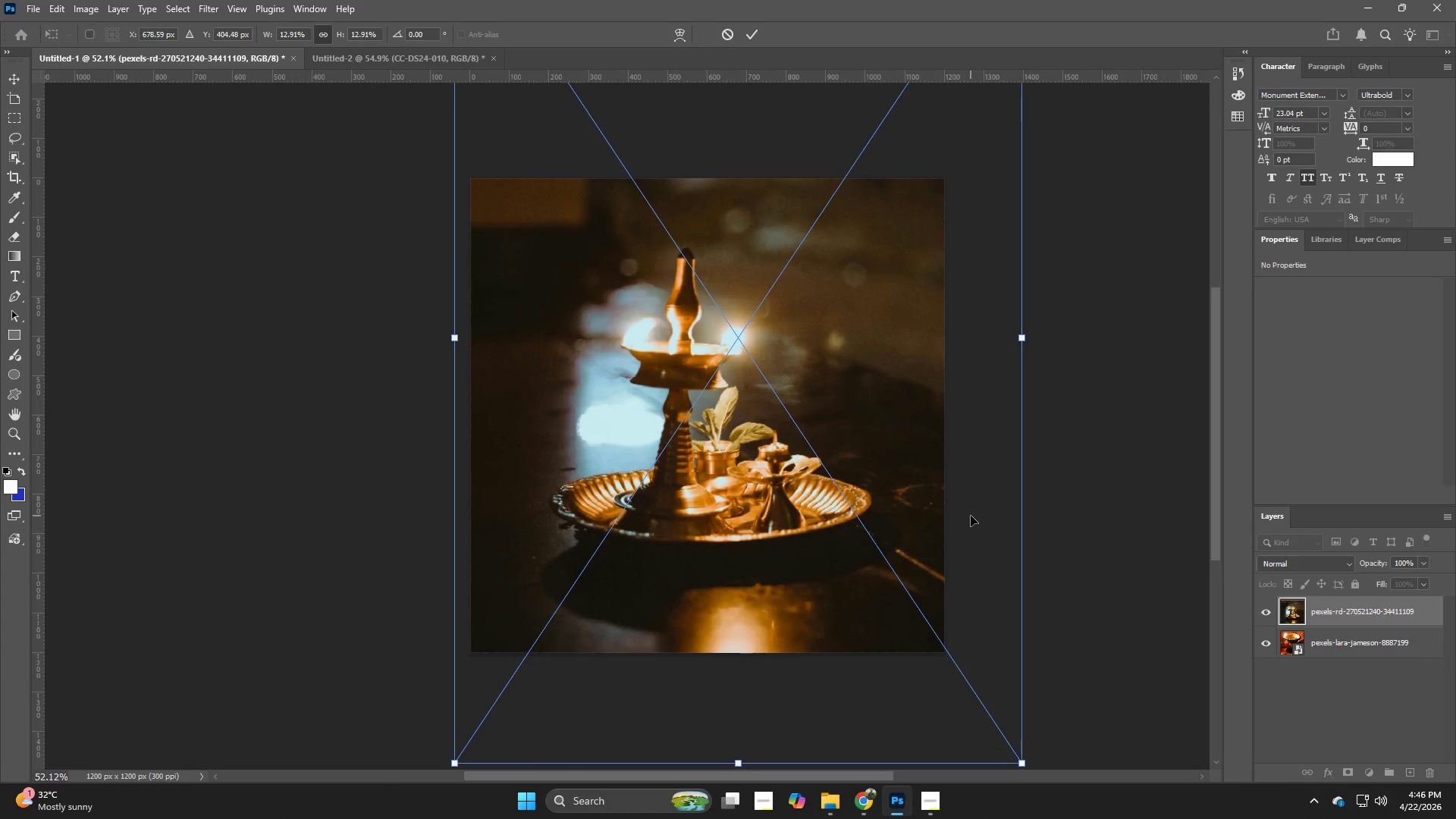 
key(ArrowUp)
 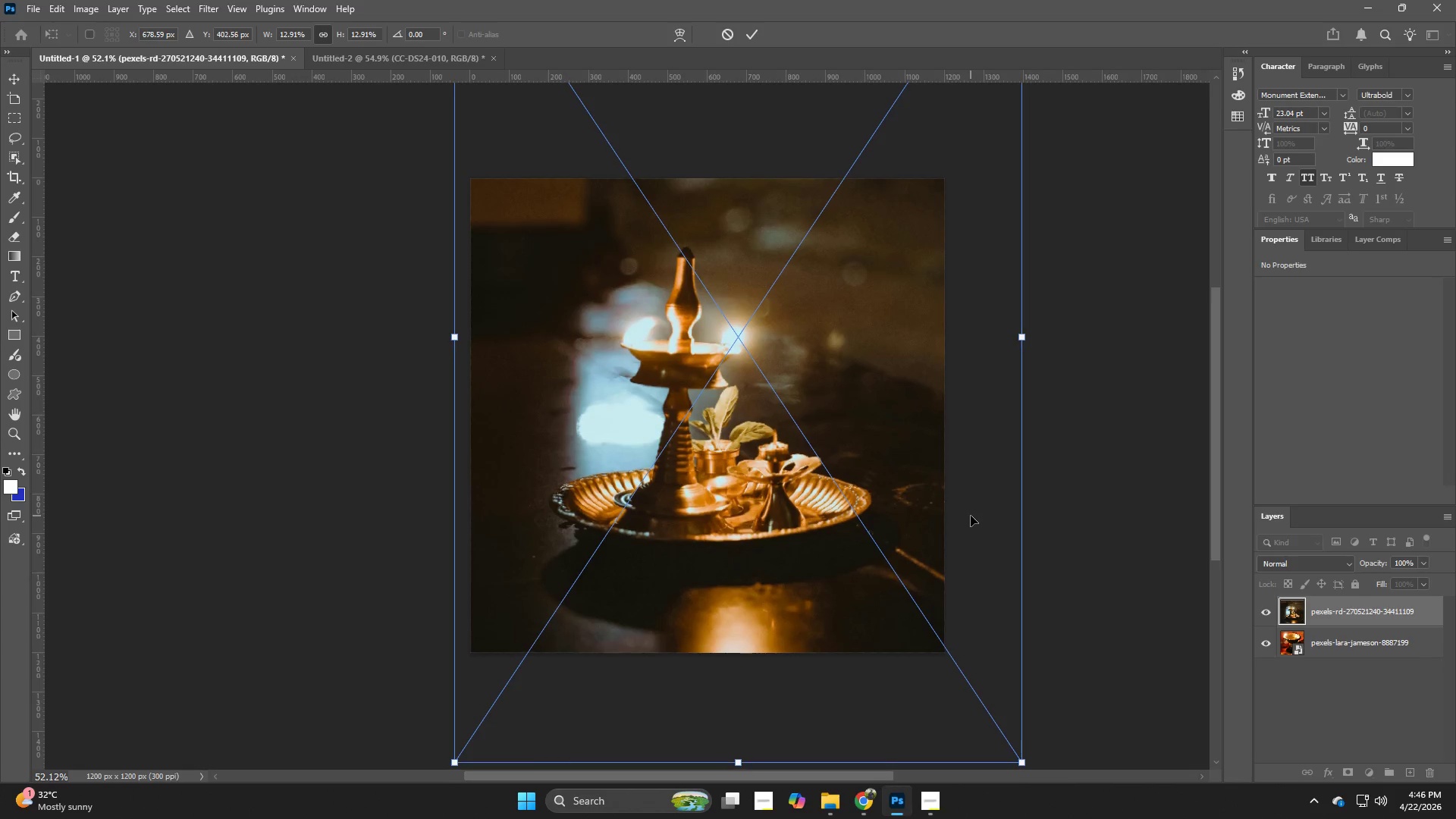 
key(ArrowUp)
 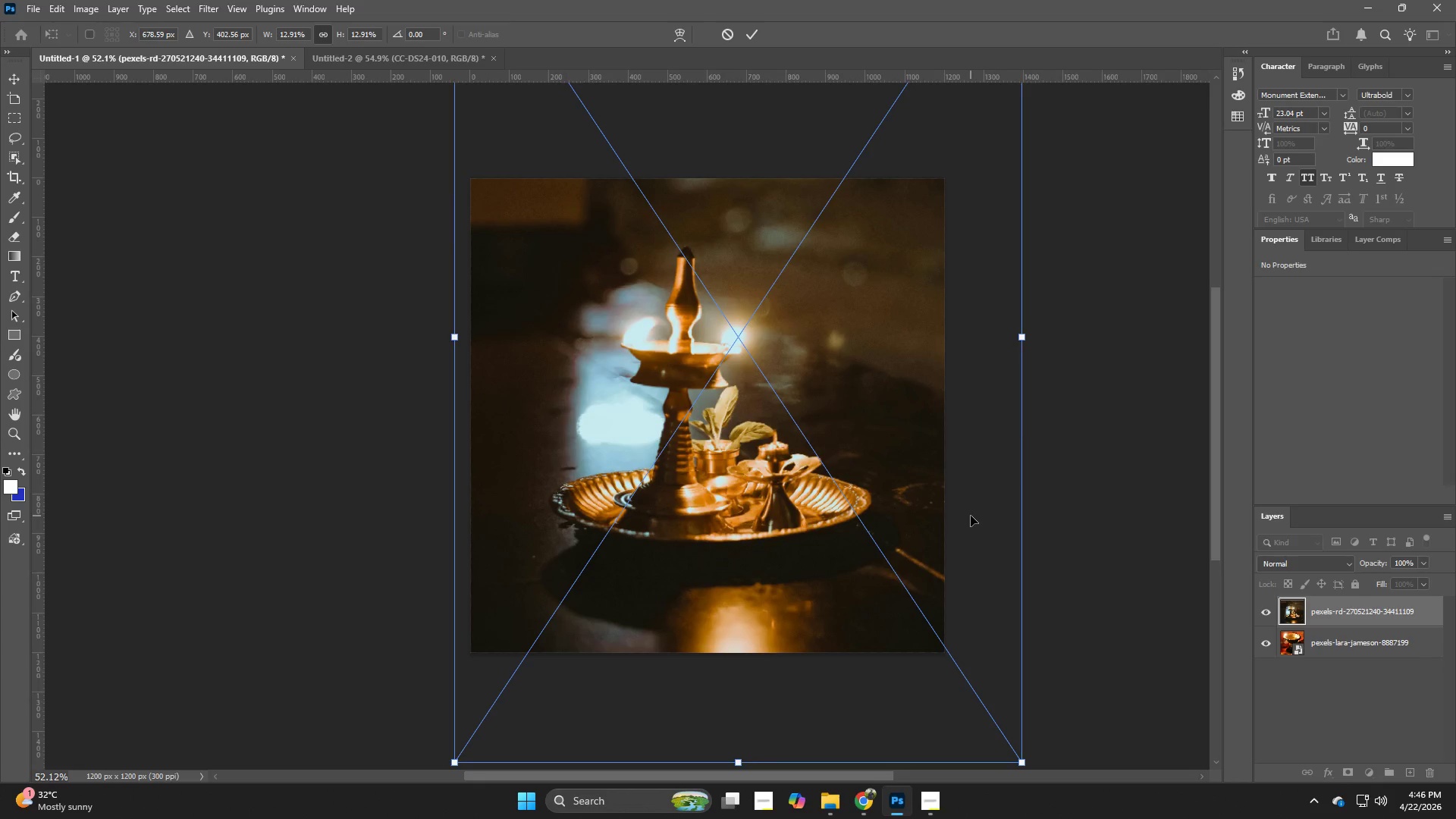 
key(ArrowLeft)
 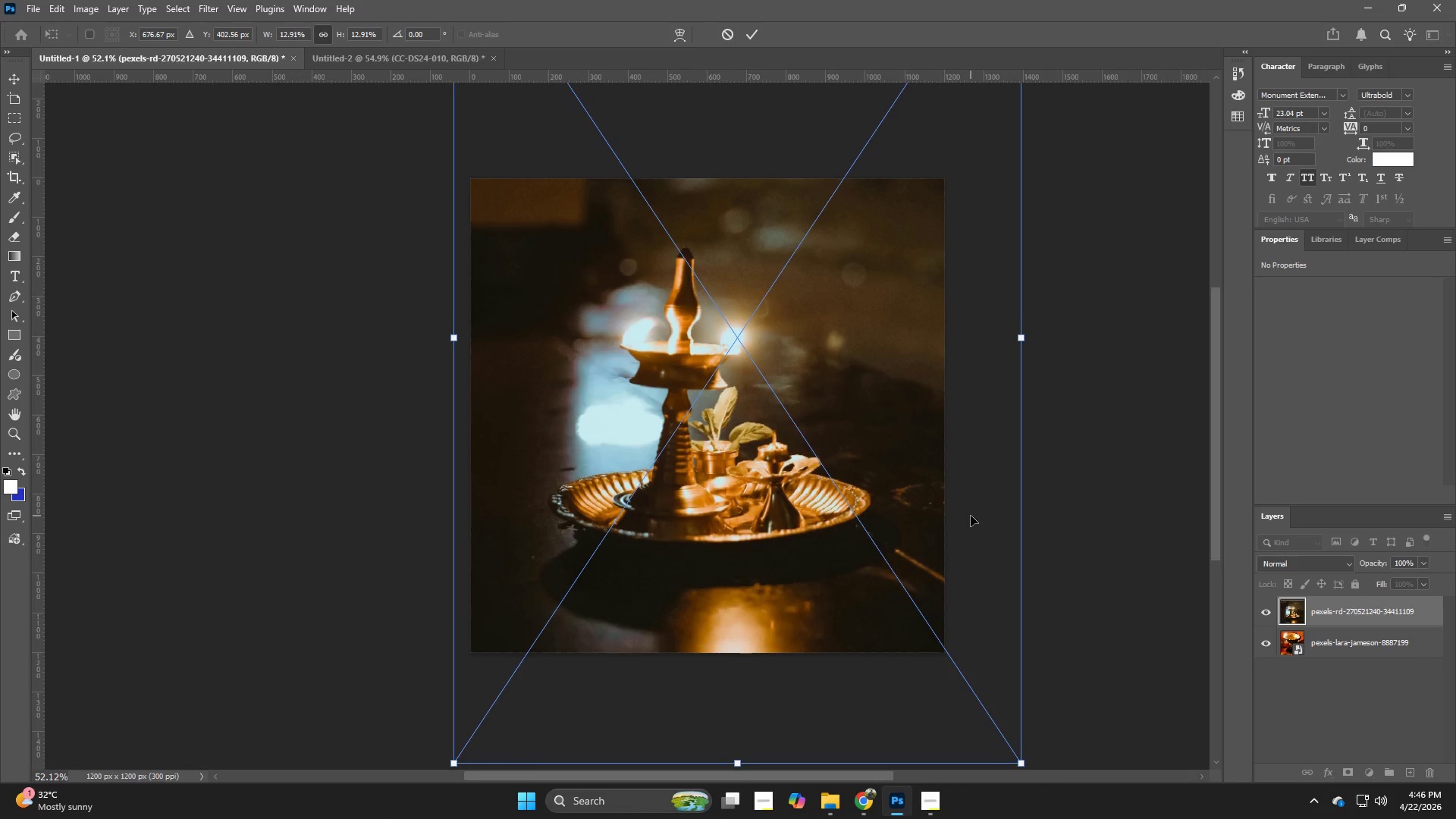 
key(ArrowDown)
 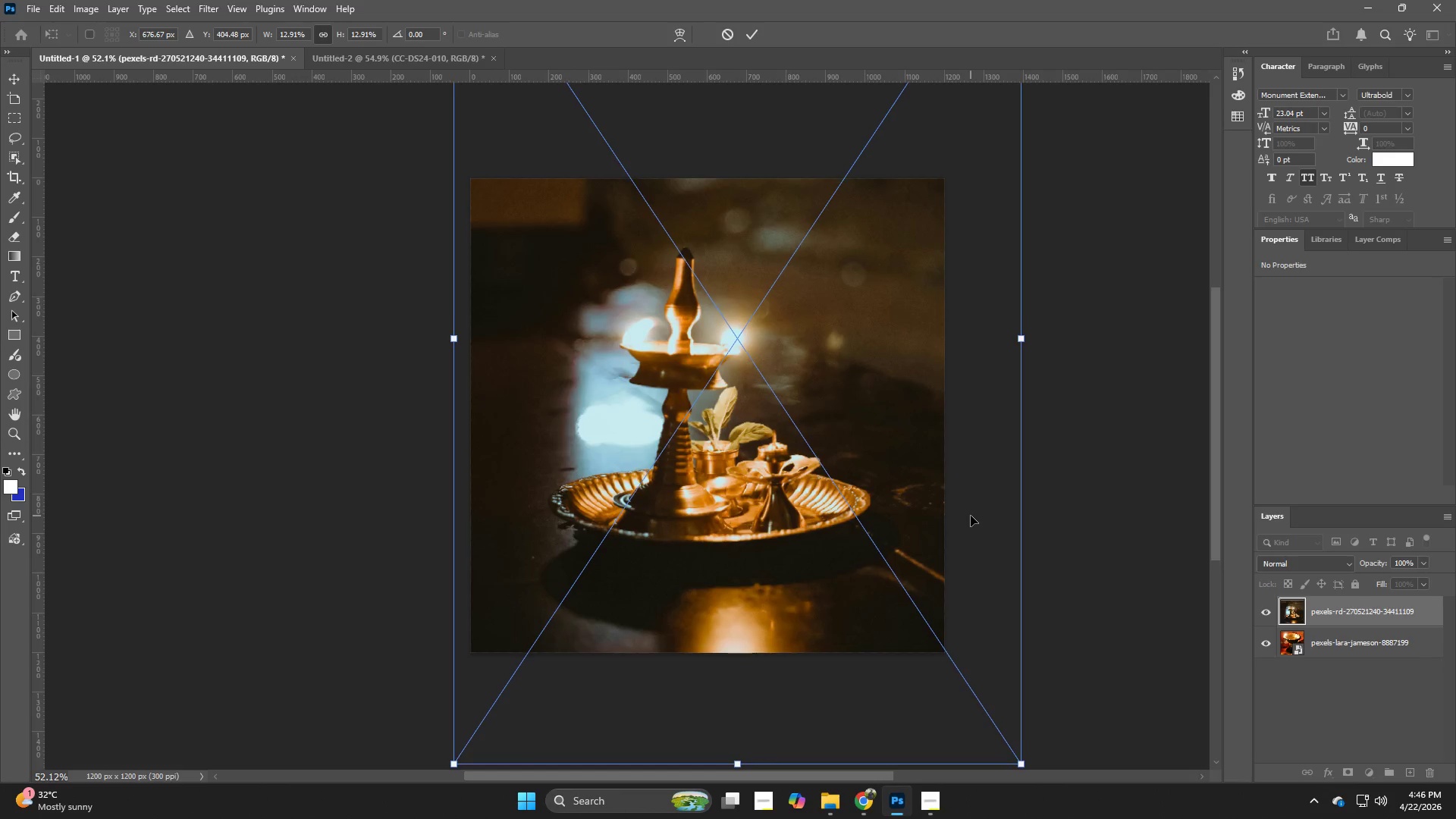 
key(ArrowDown)
 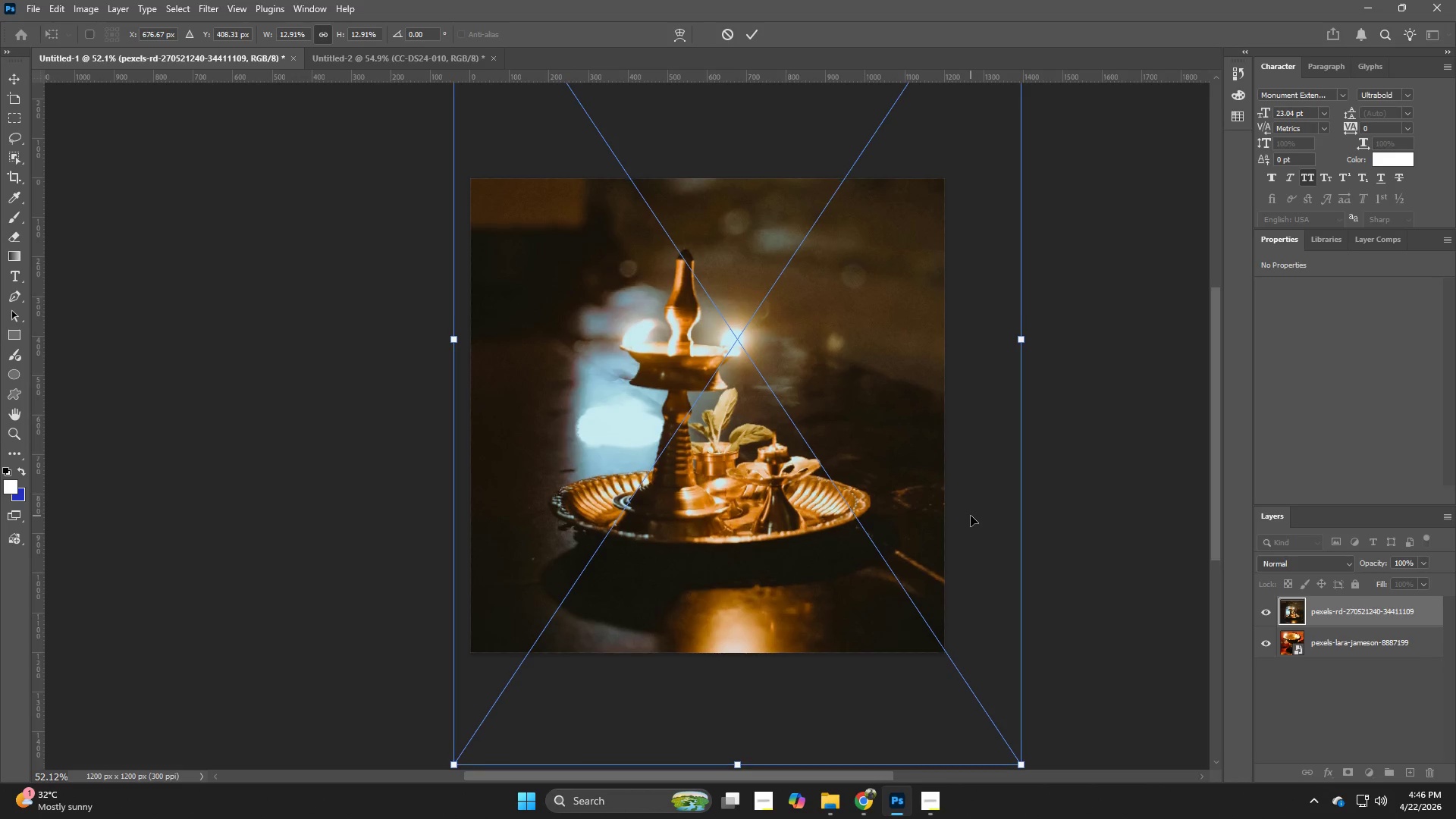 
key(ArrowDown)
 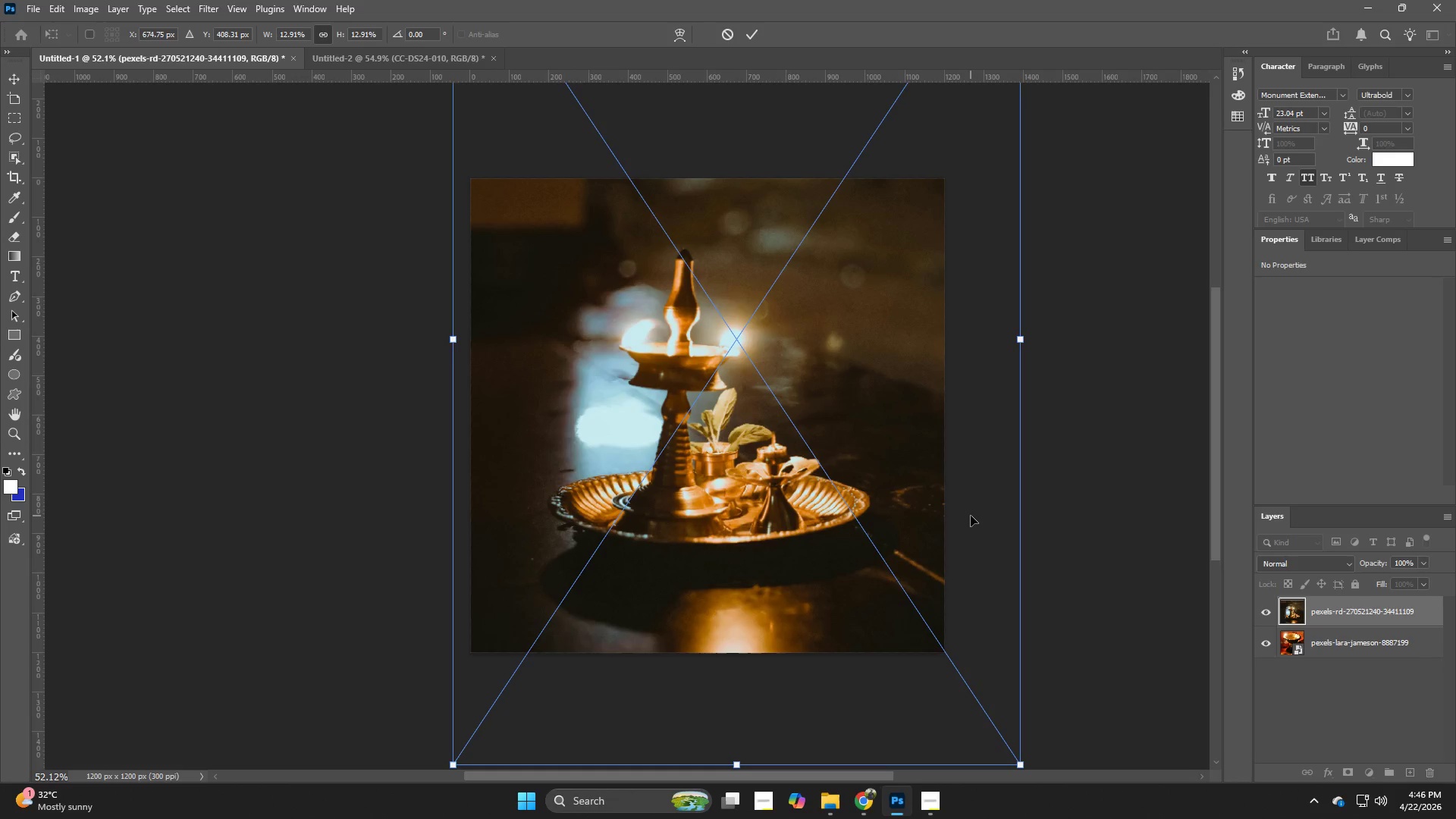 
key(ArrowLeft)
 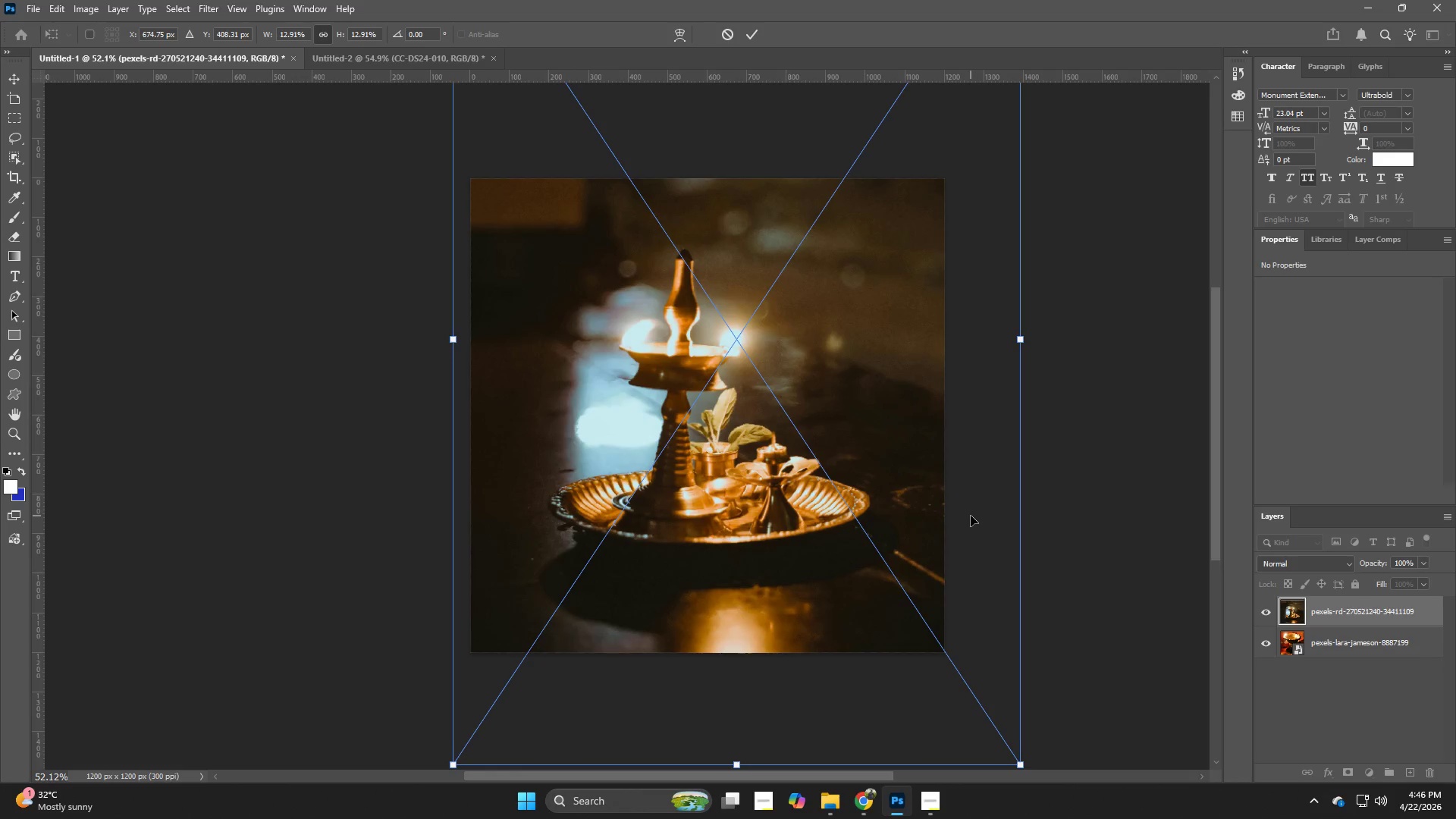 
key(ArrowLeft)
 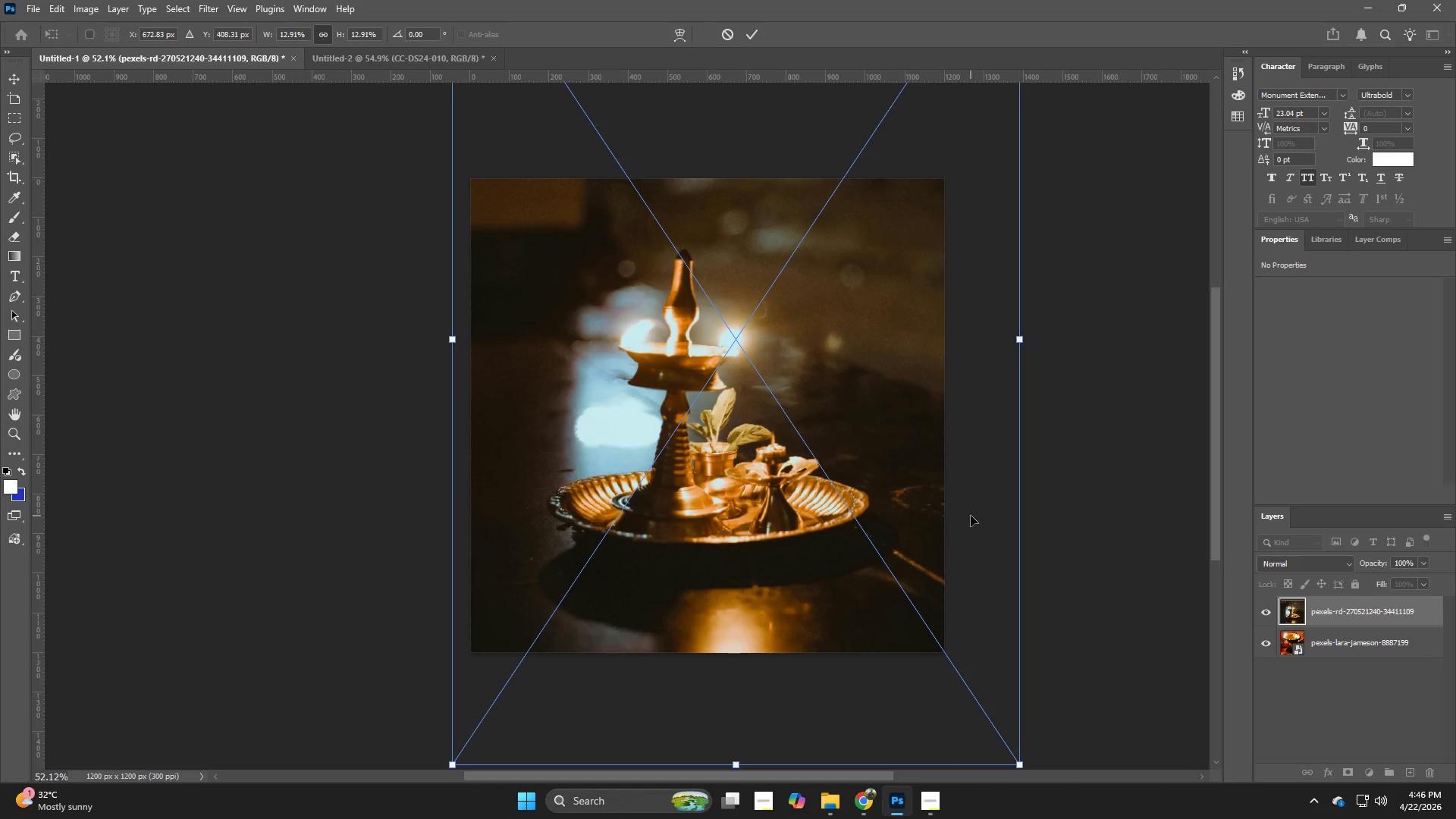 
key(ArrowLeft)
 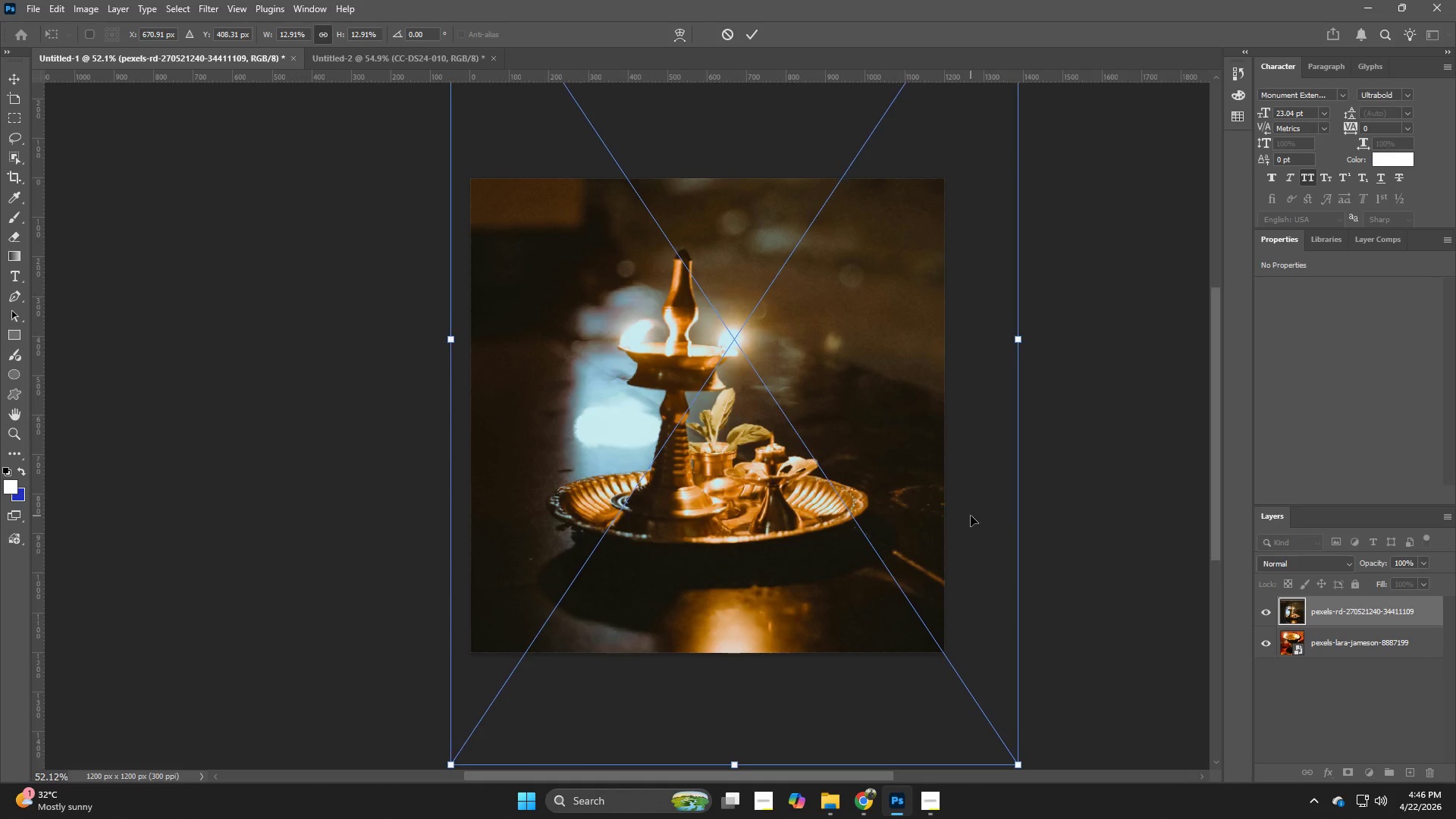 
key(ArrowLeft)
 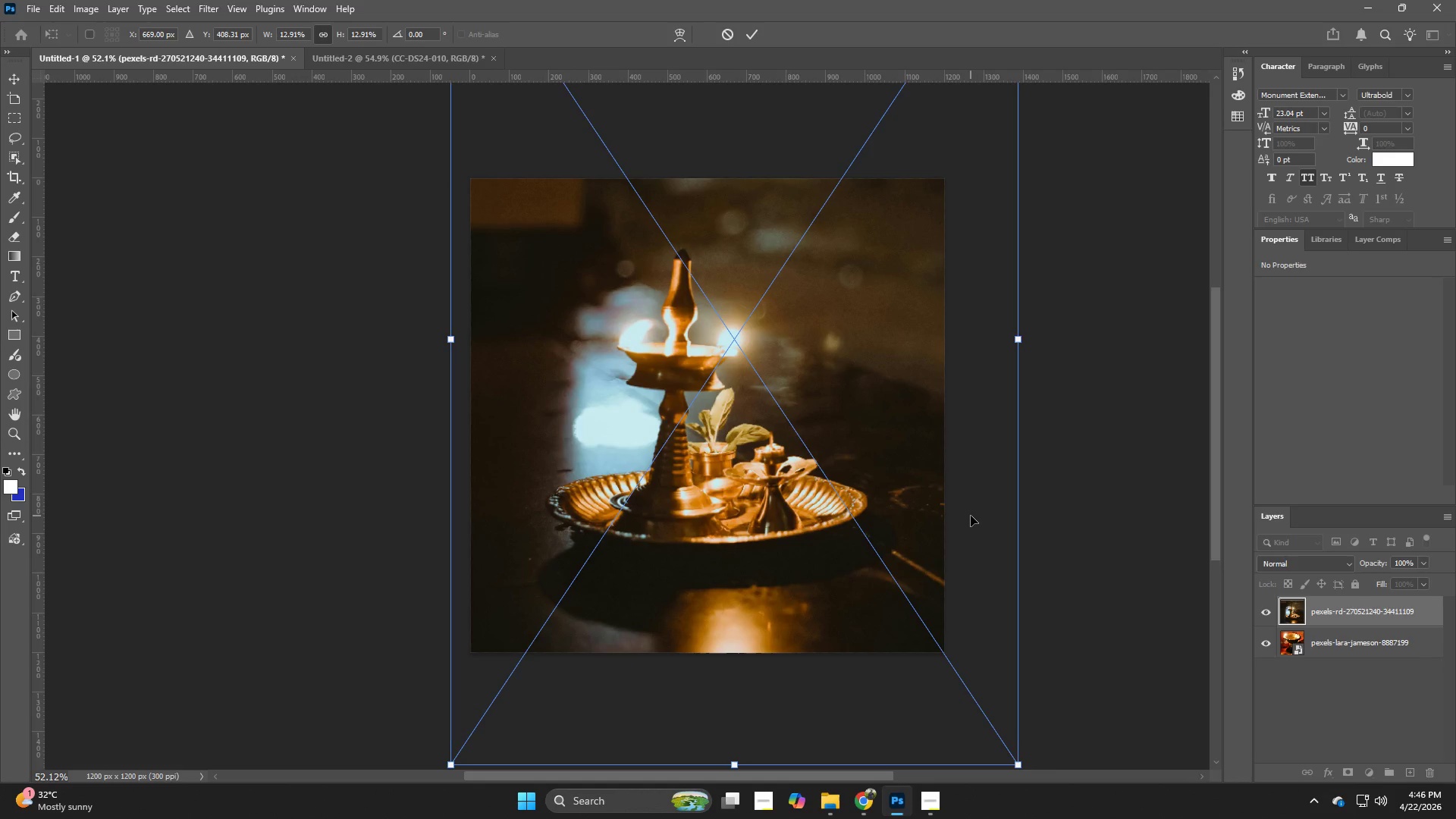 
key(NumpadEnter)
 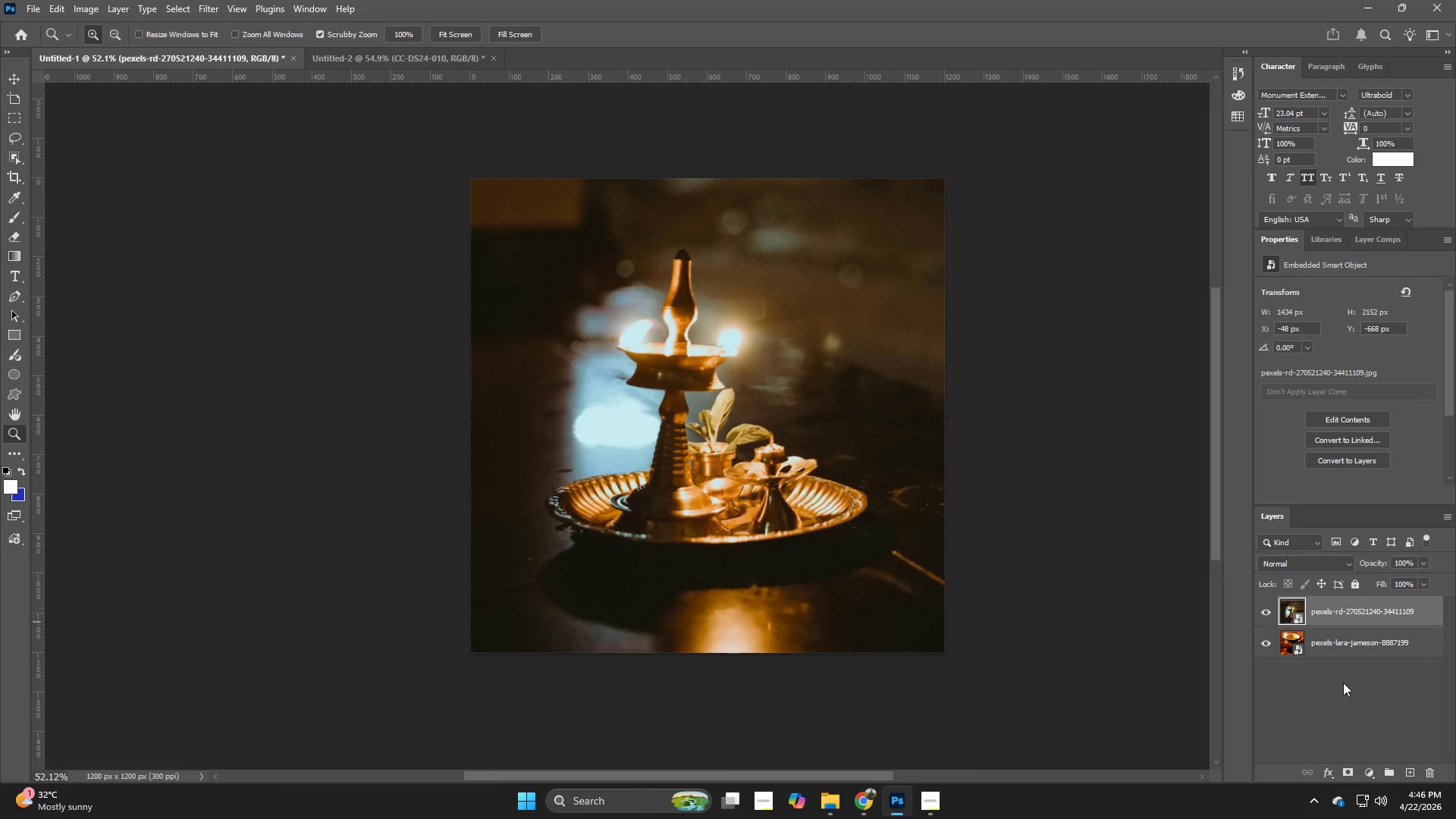 
left_click([1342, 655])
 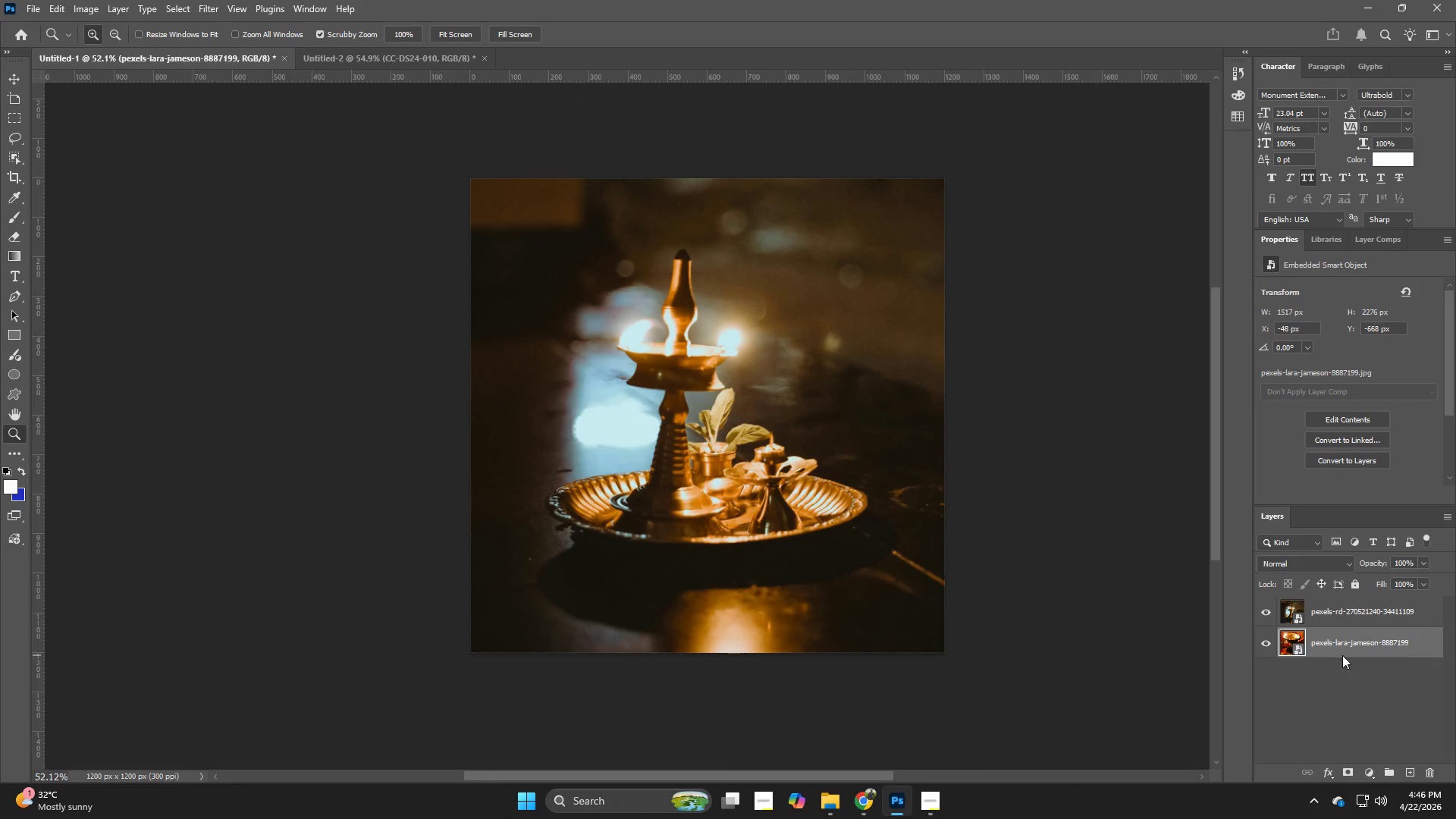 
key(Backspace)
 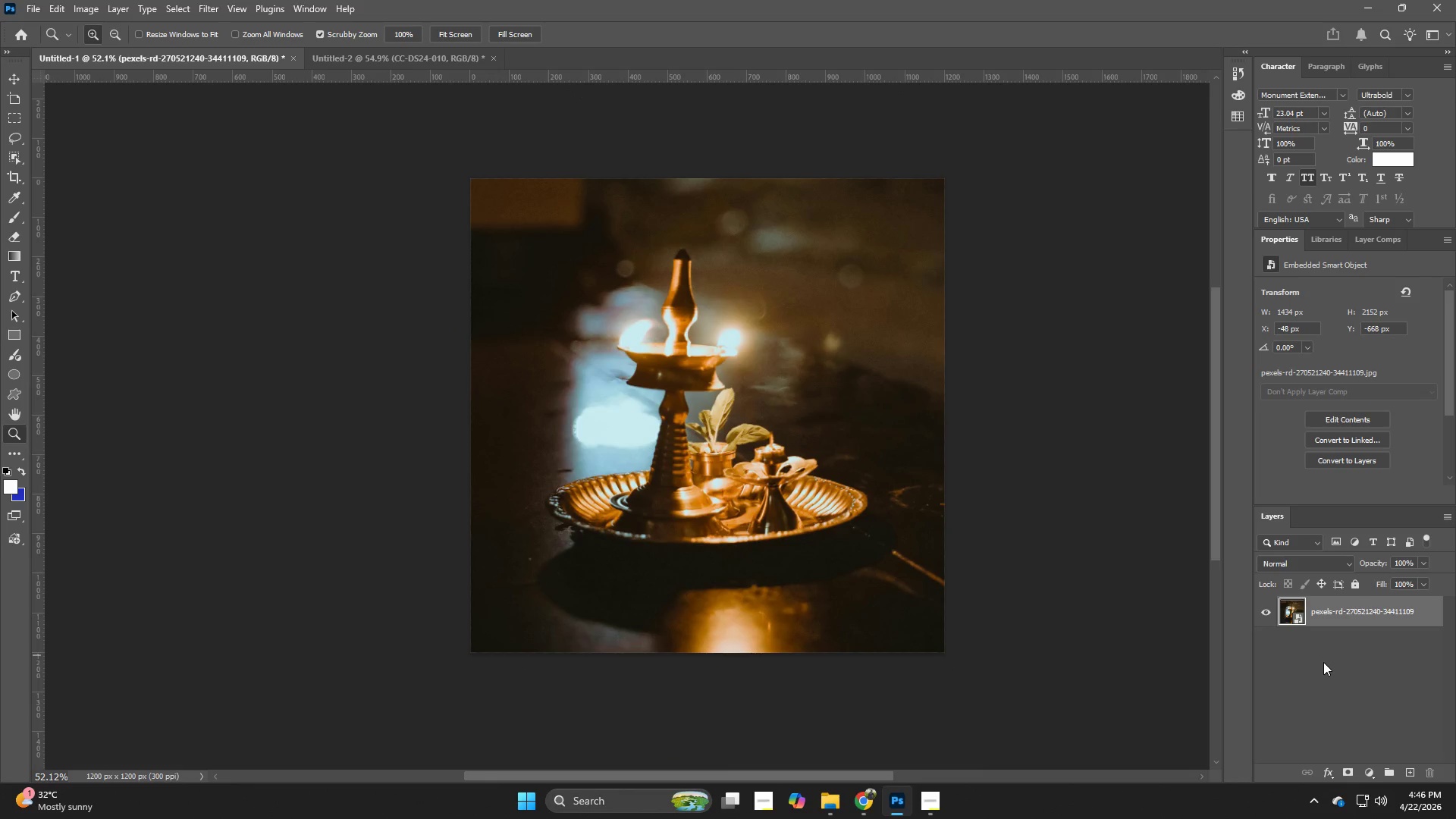 
key(Alt+Control+Shift+W)
 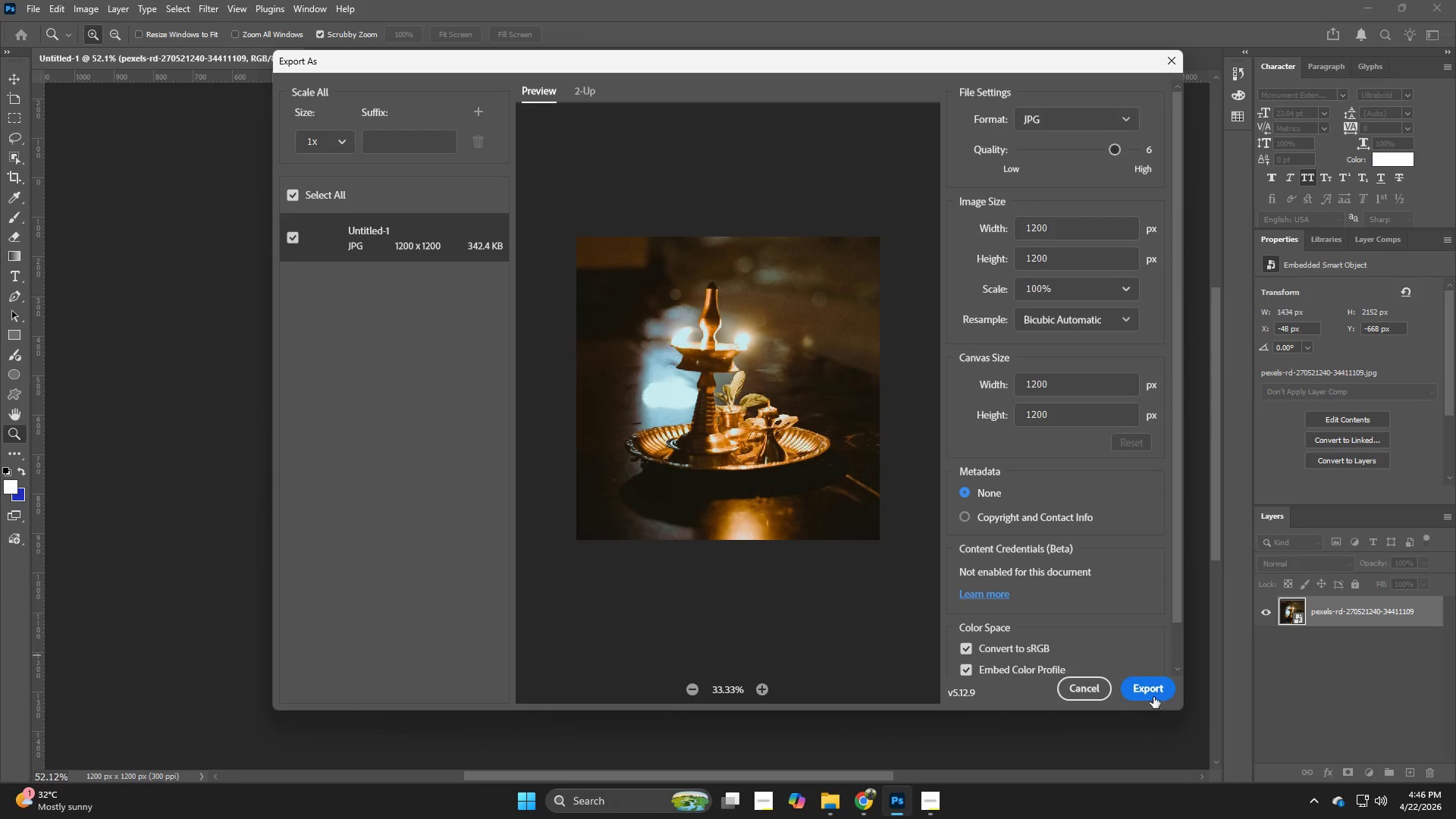 
left_click([1151, 692])
 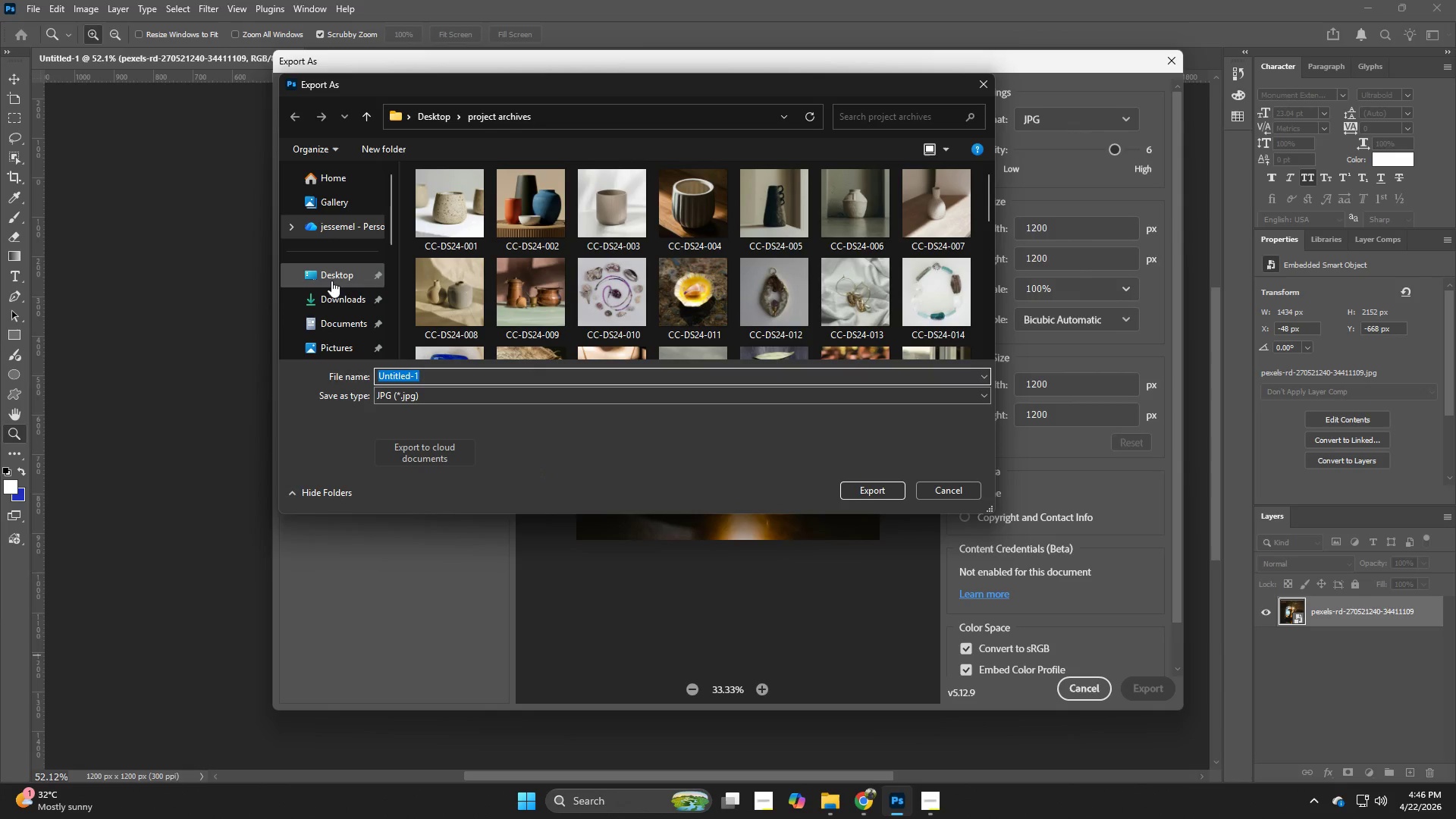 
left_click([336, 278])
 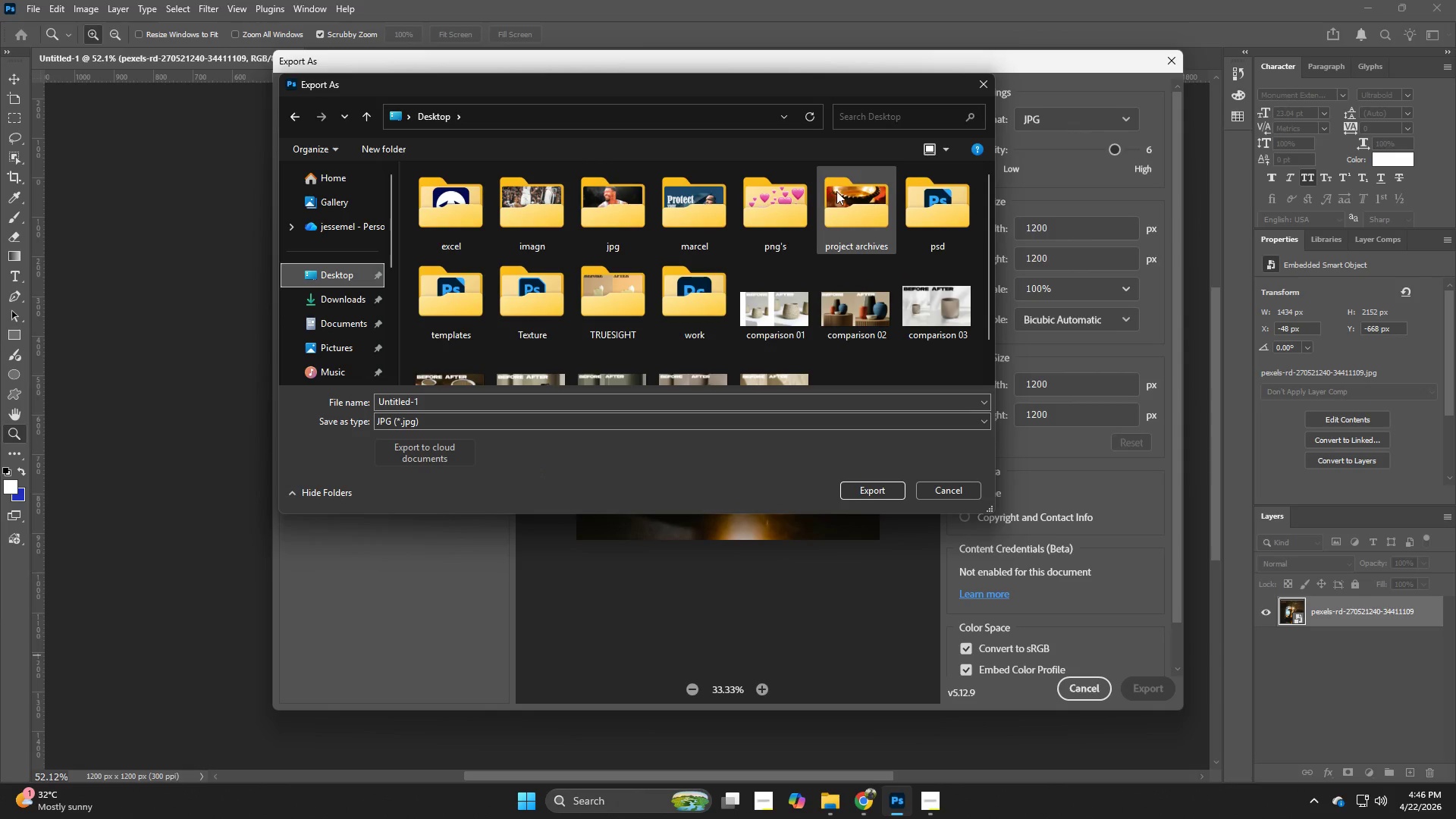 
double_click([839, 191])
 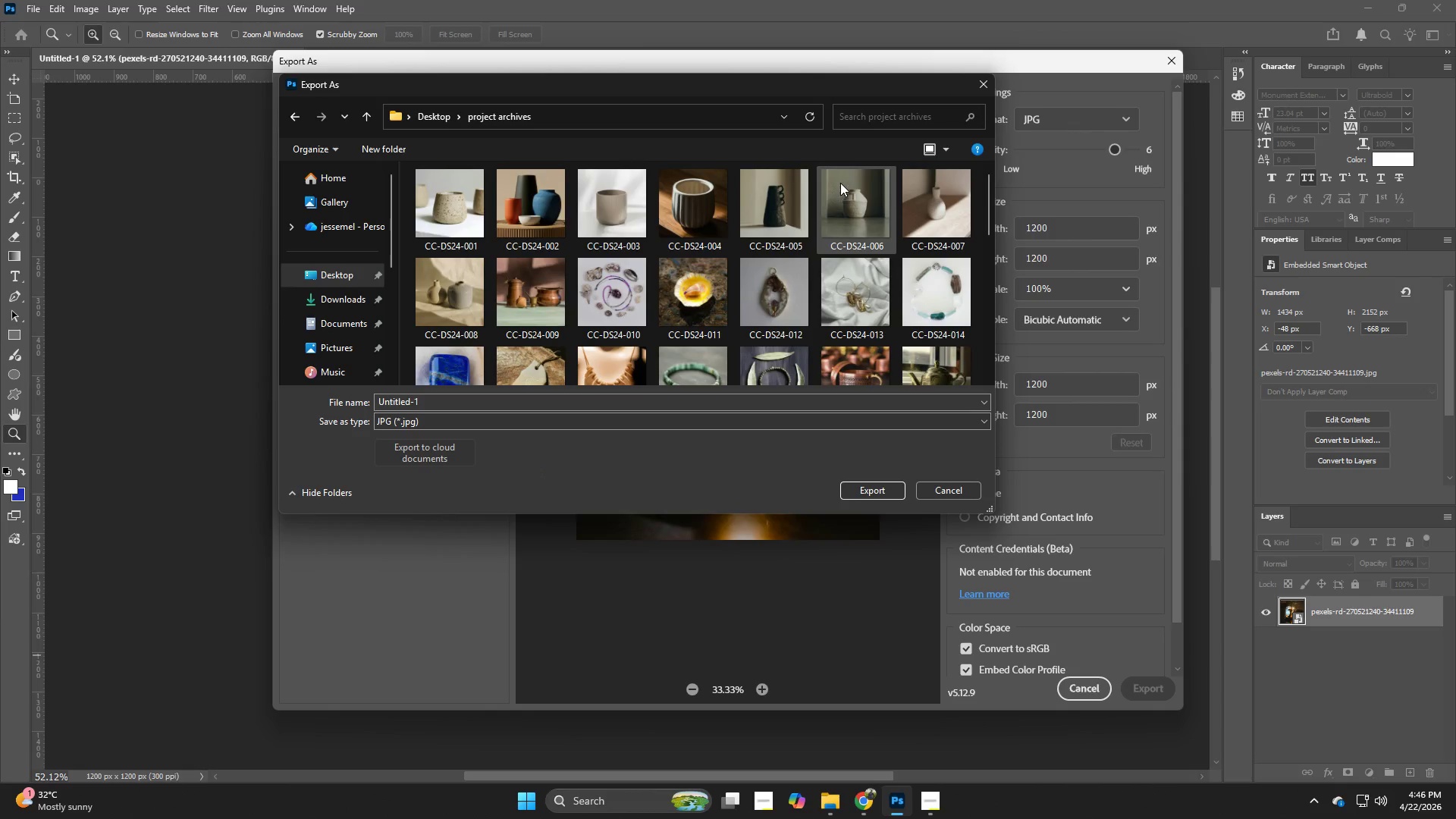 
scroll: coordinate [832, 193], scroll_direction: down, amount: 11.0
 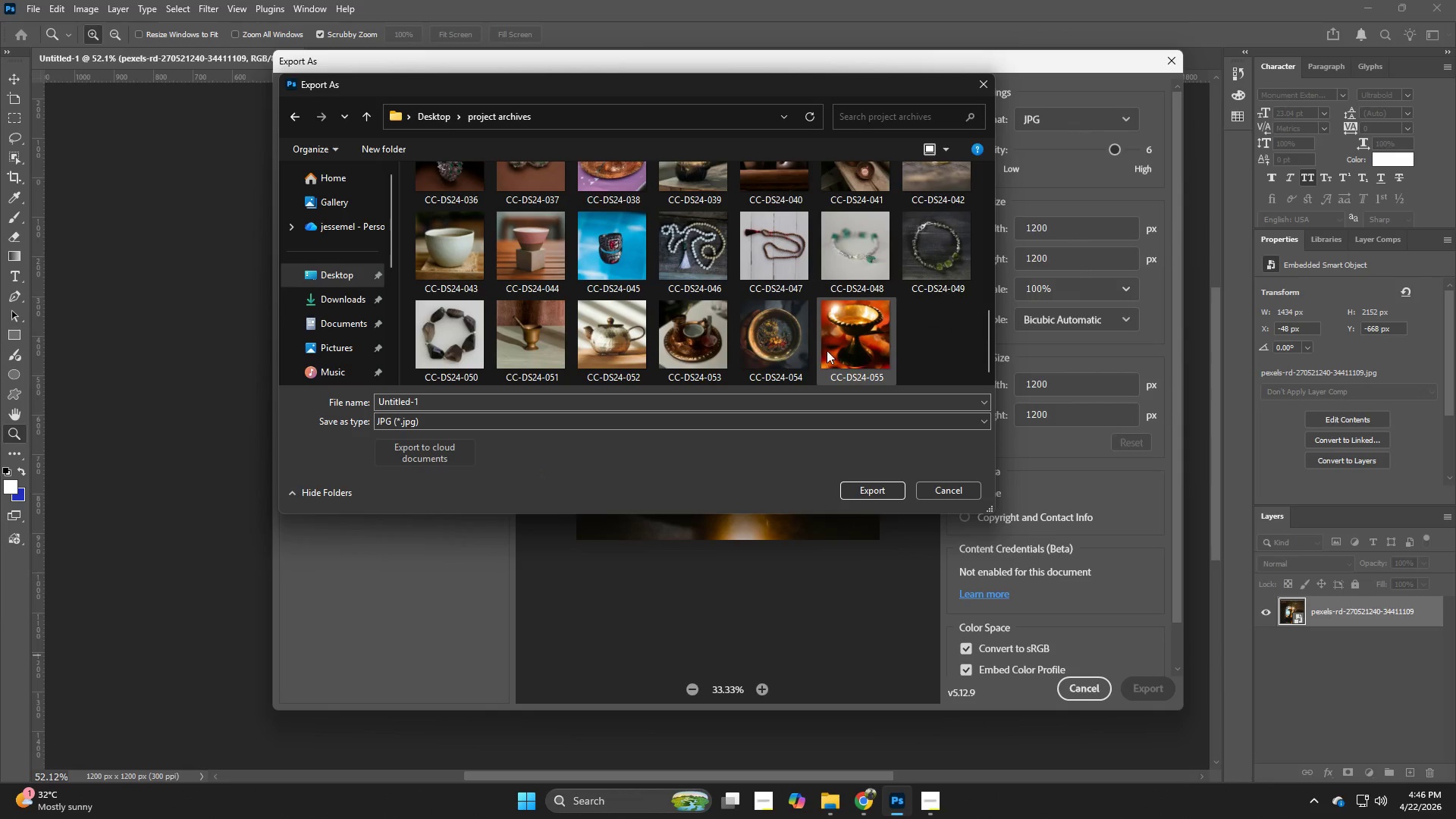 
left_click([827, 350])
 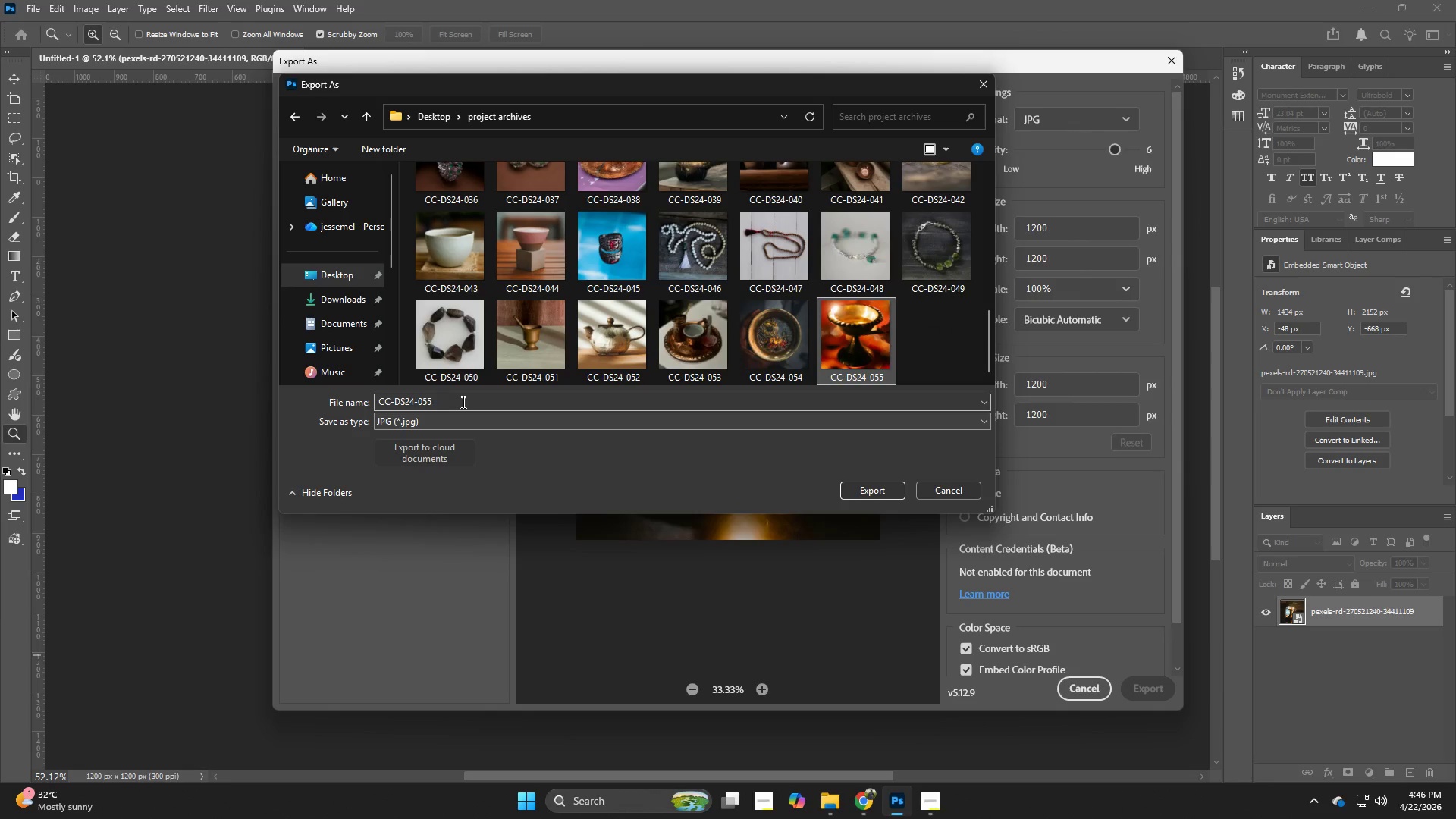 
double_click([462, 402])
 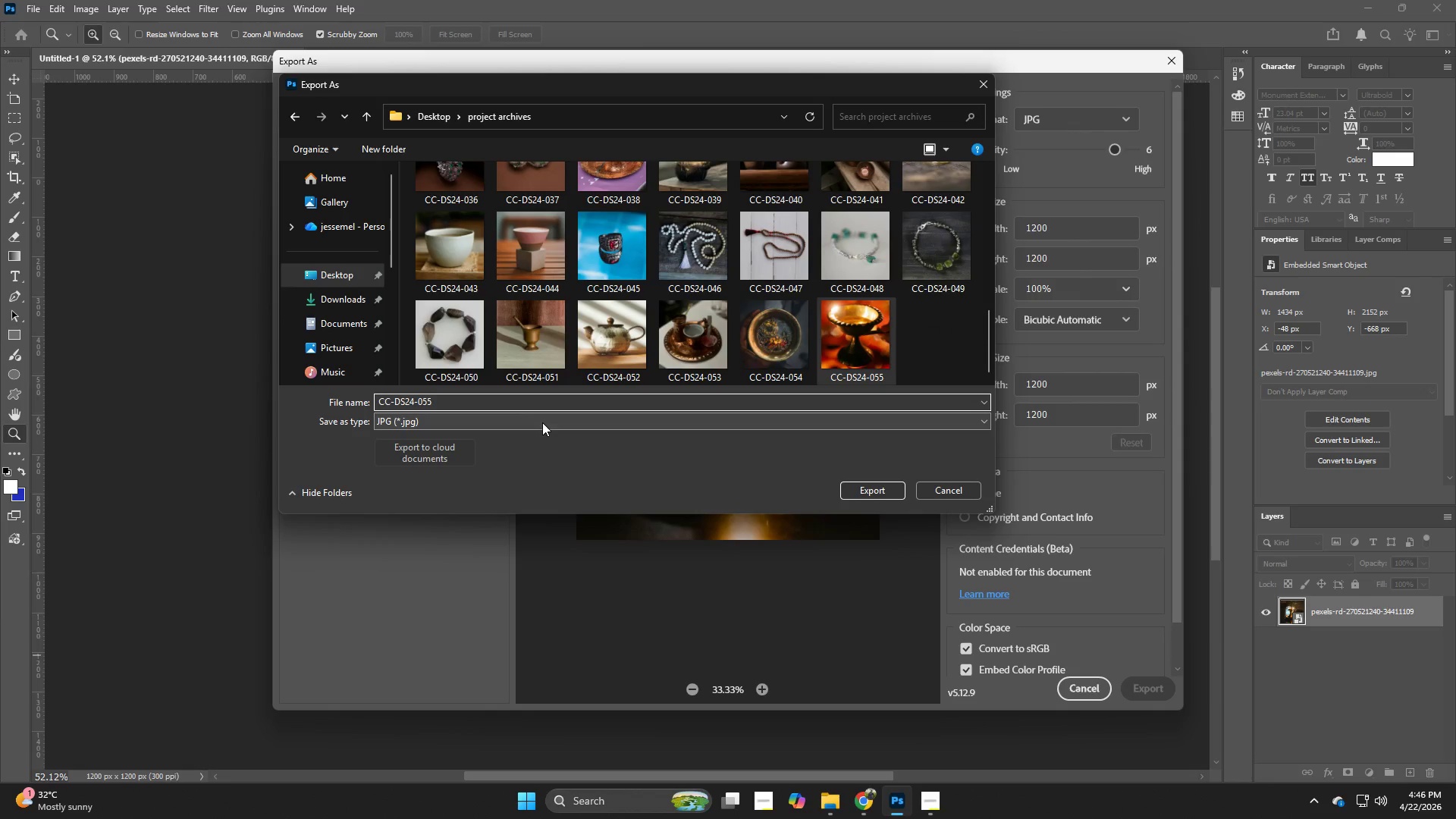 
key(Backspace)
 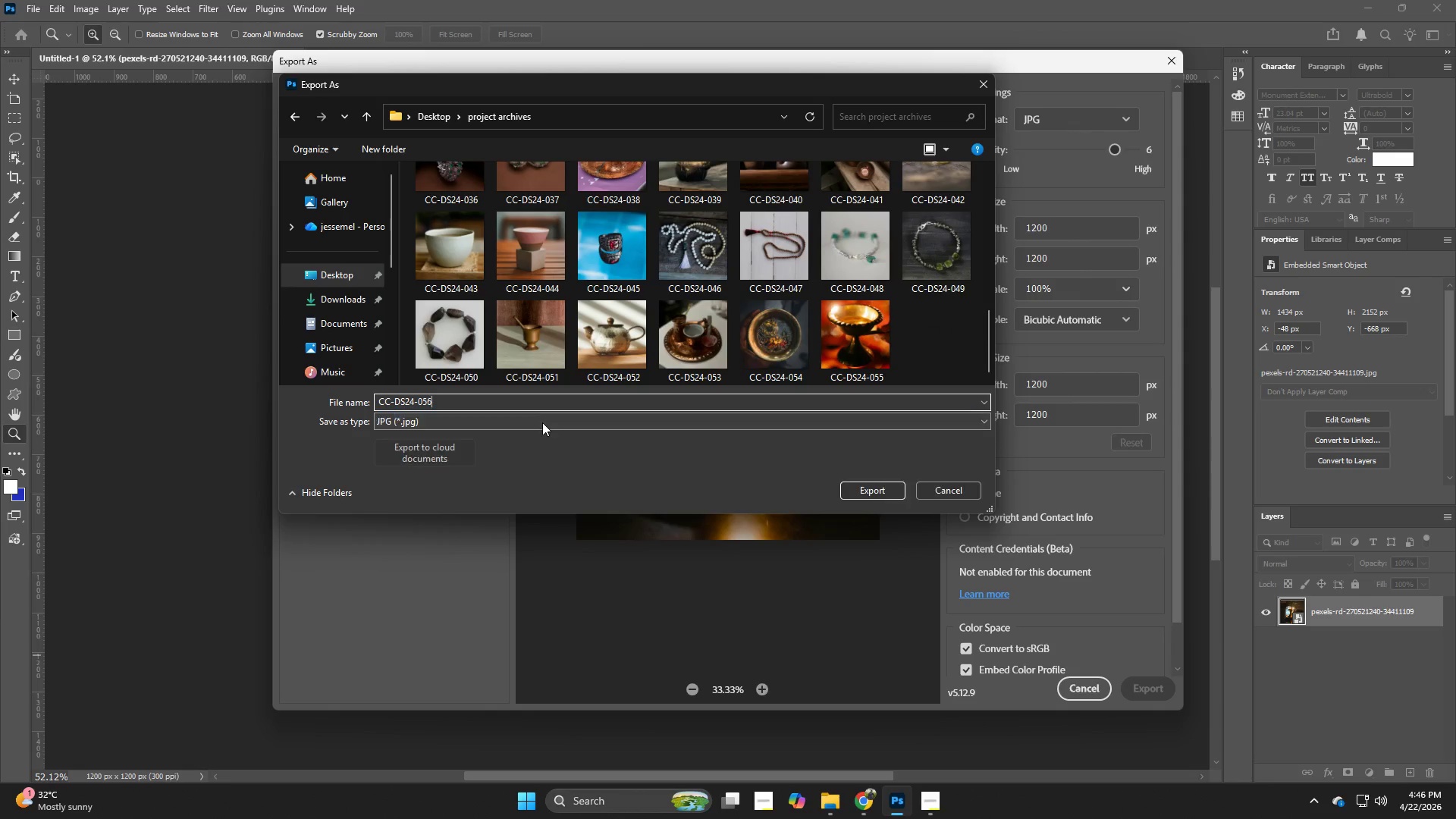 
key(6)
 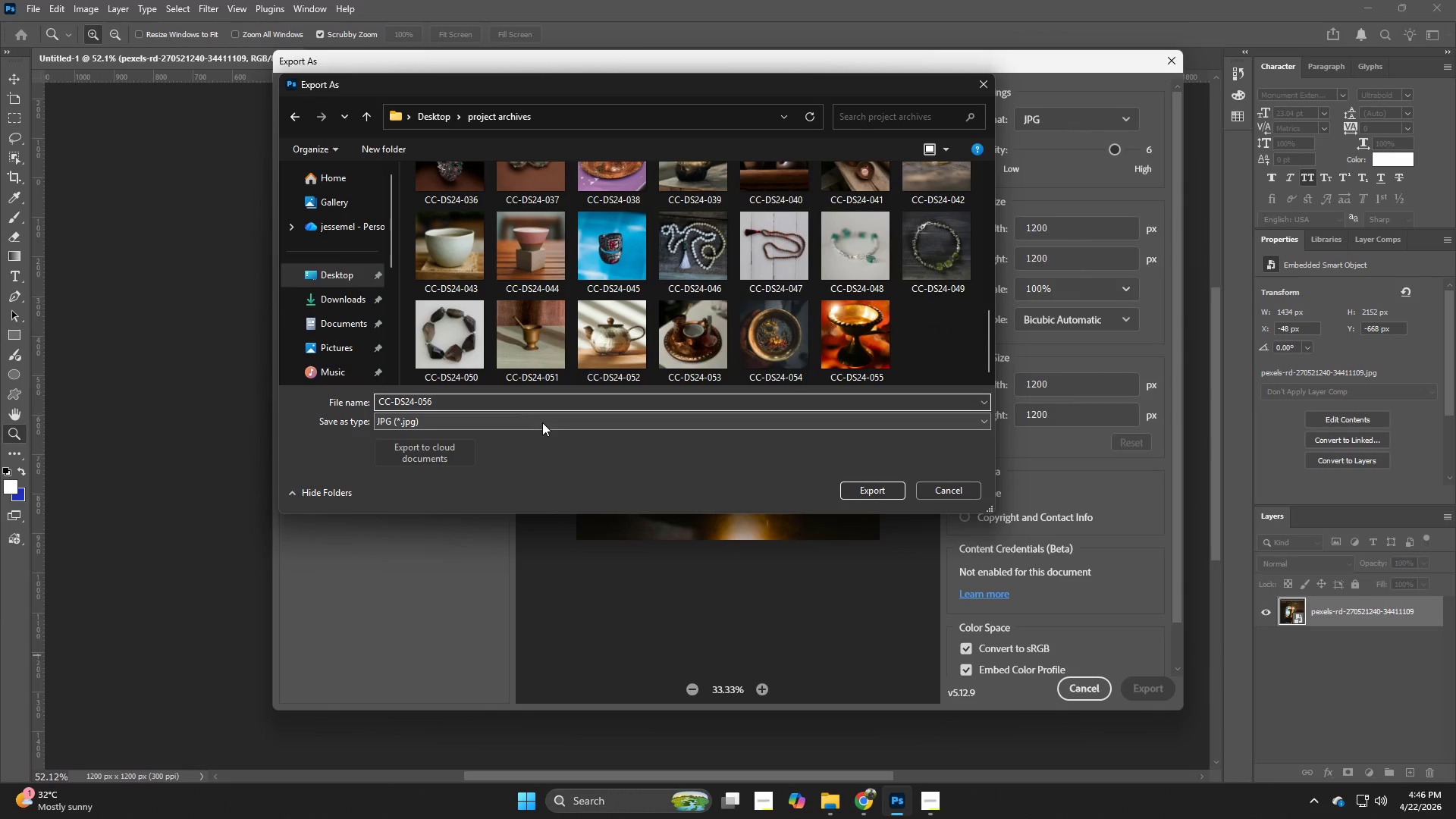 
key(NumpadEnter)
 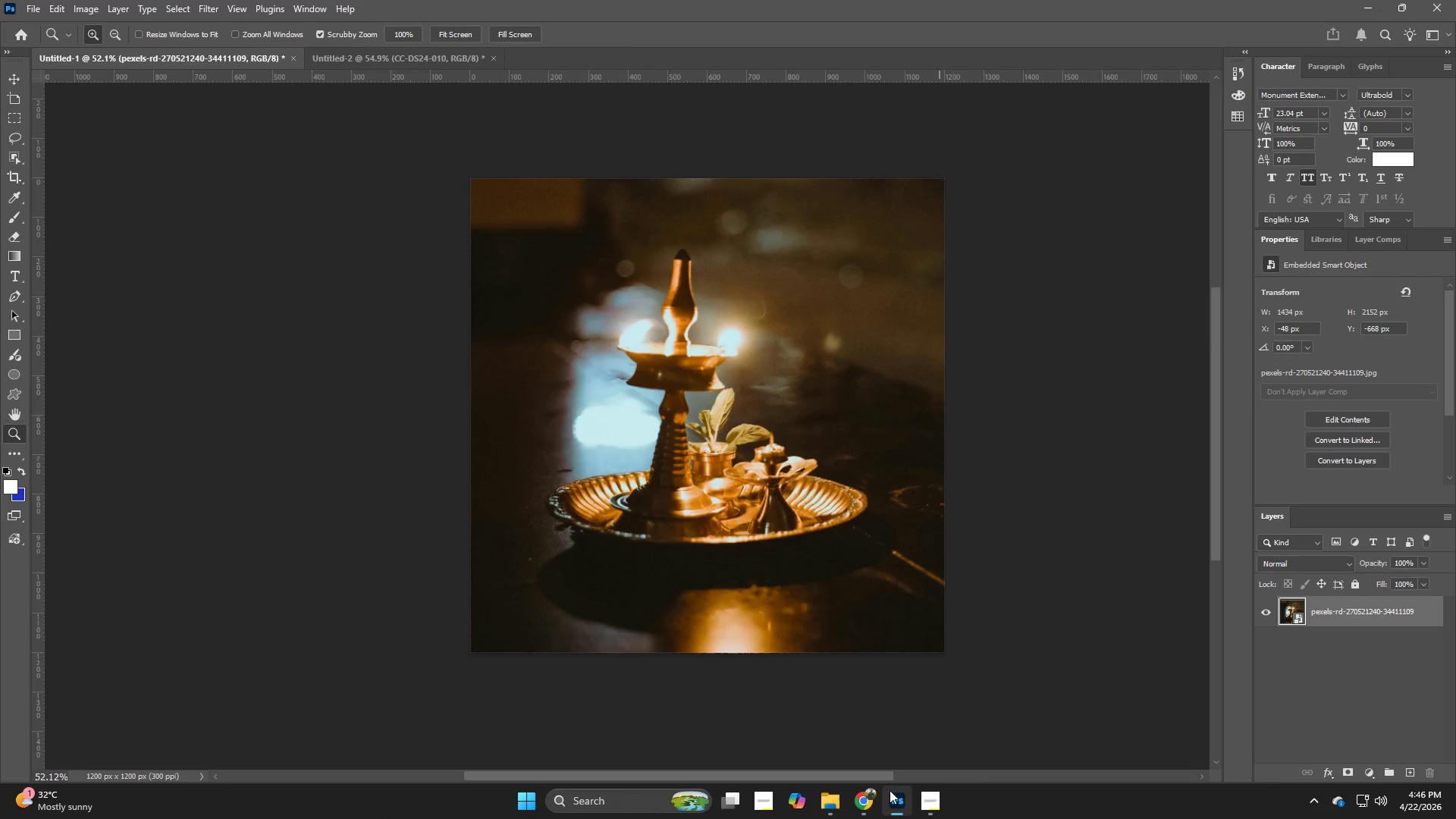 
left_click([860, 804])
 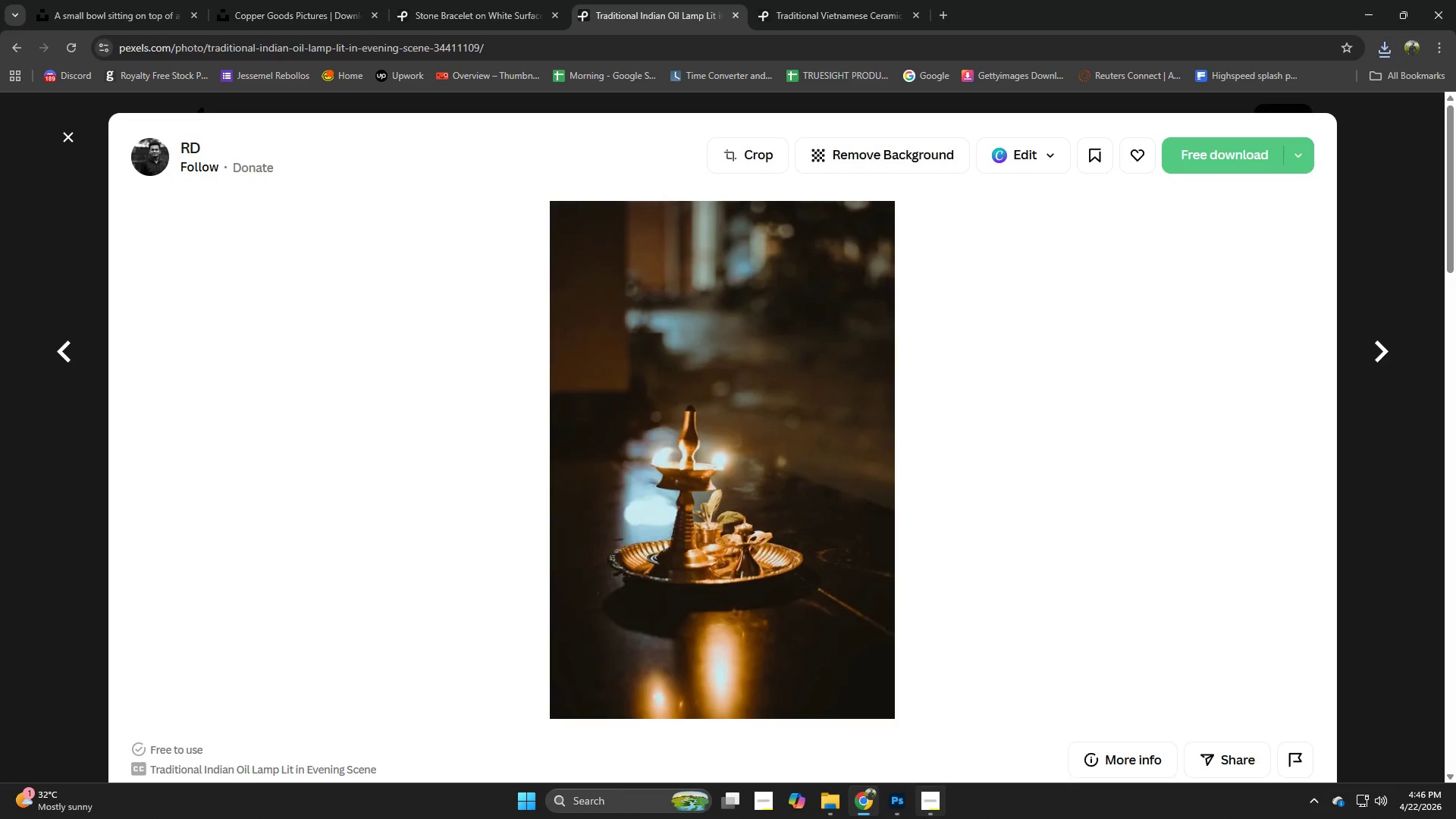 
left_click([924, 818])